 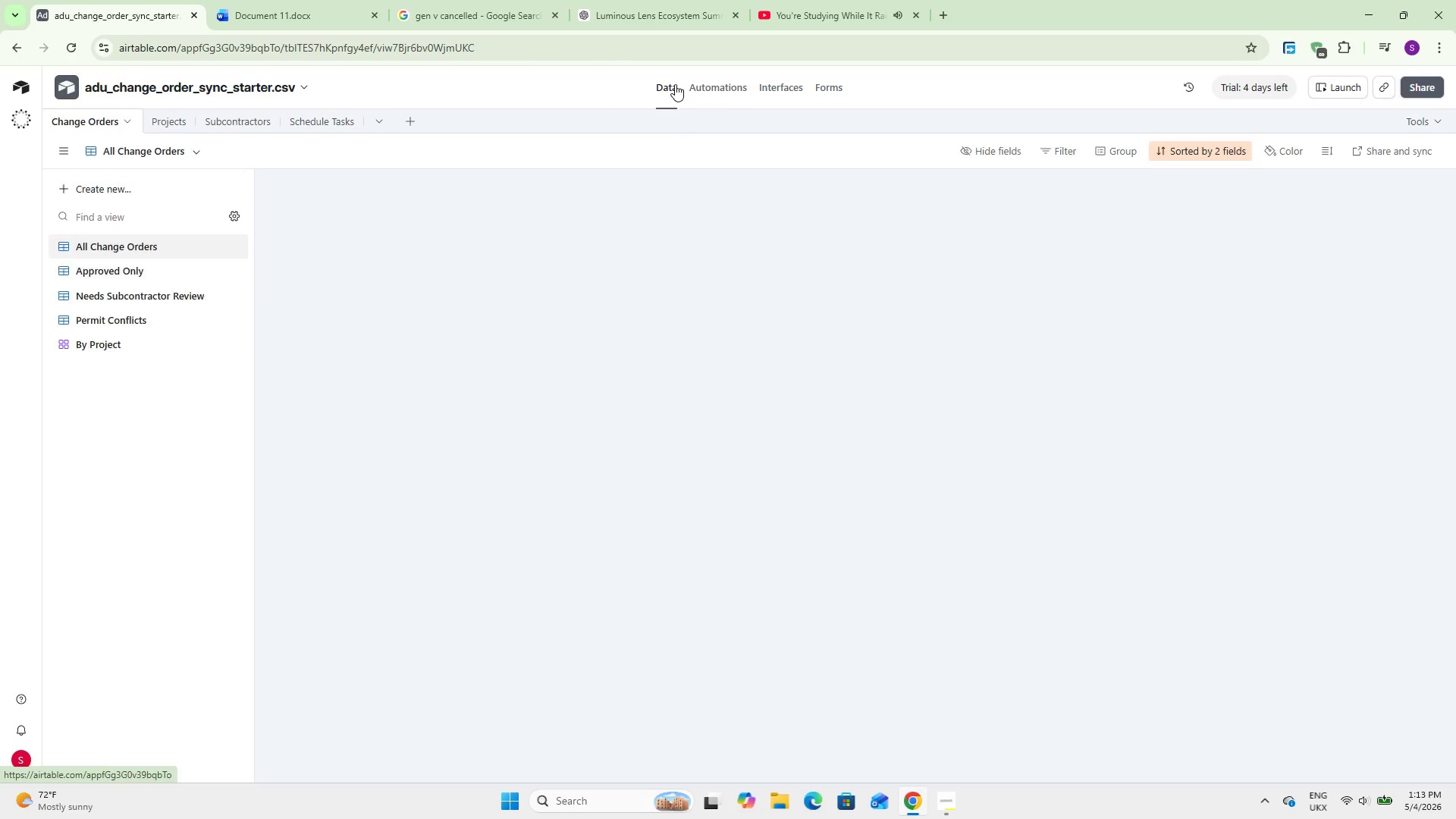 
mouse_move([149, 314])
 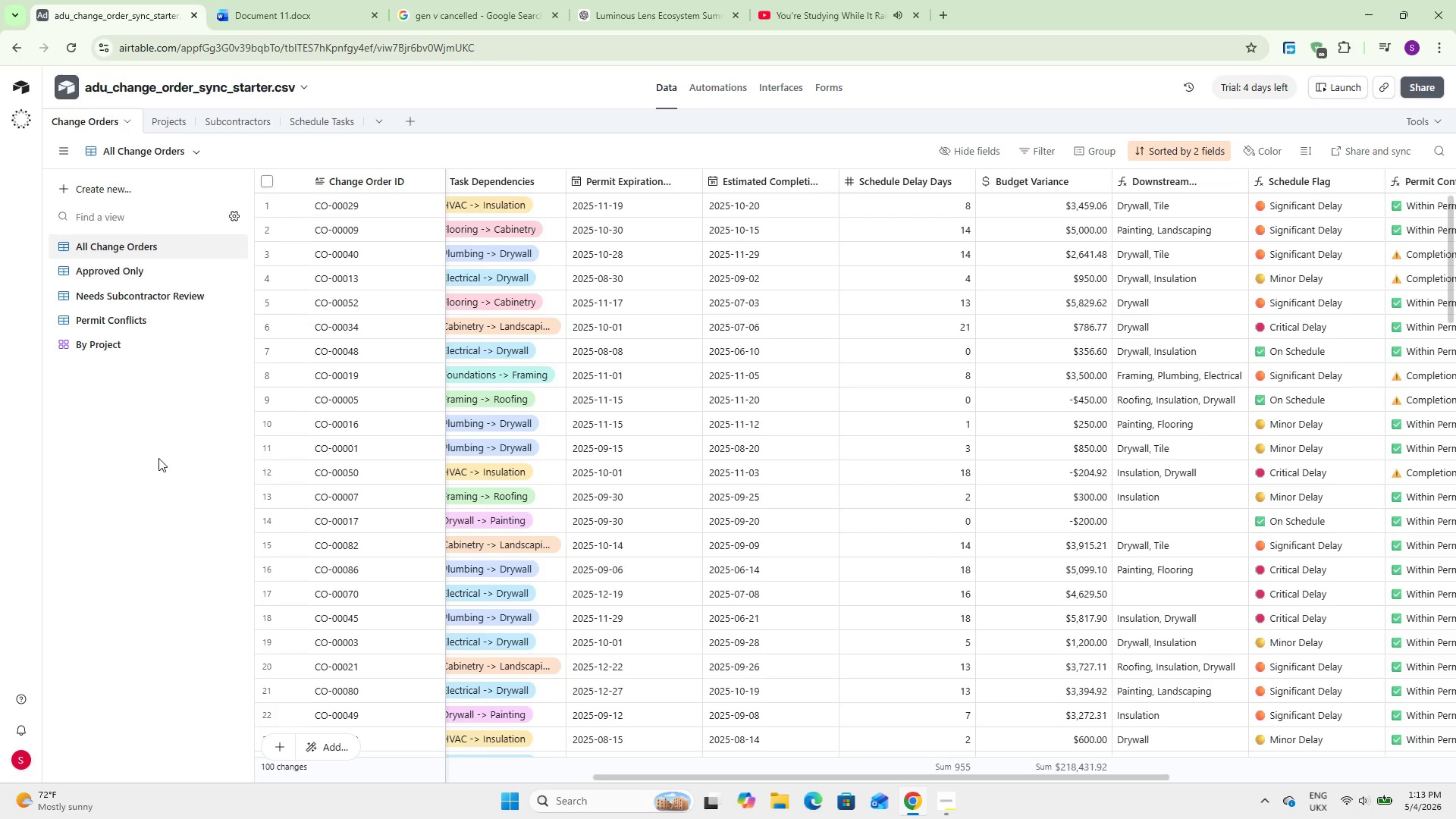 
wait(13.52)
 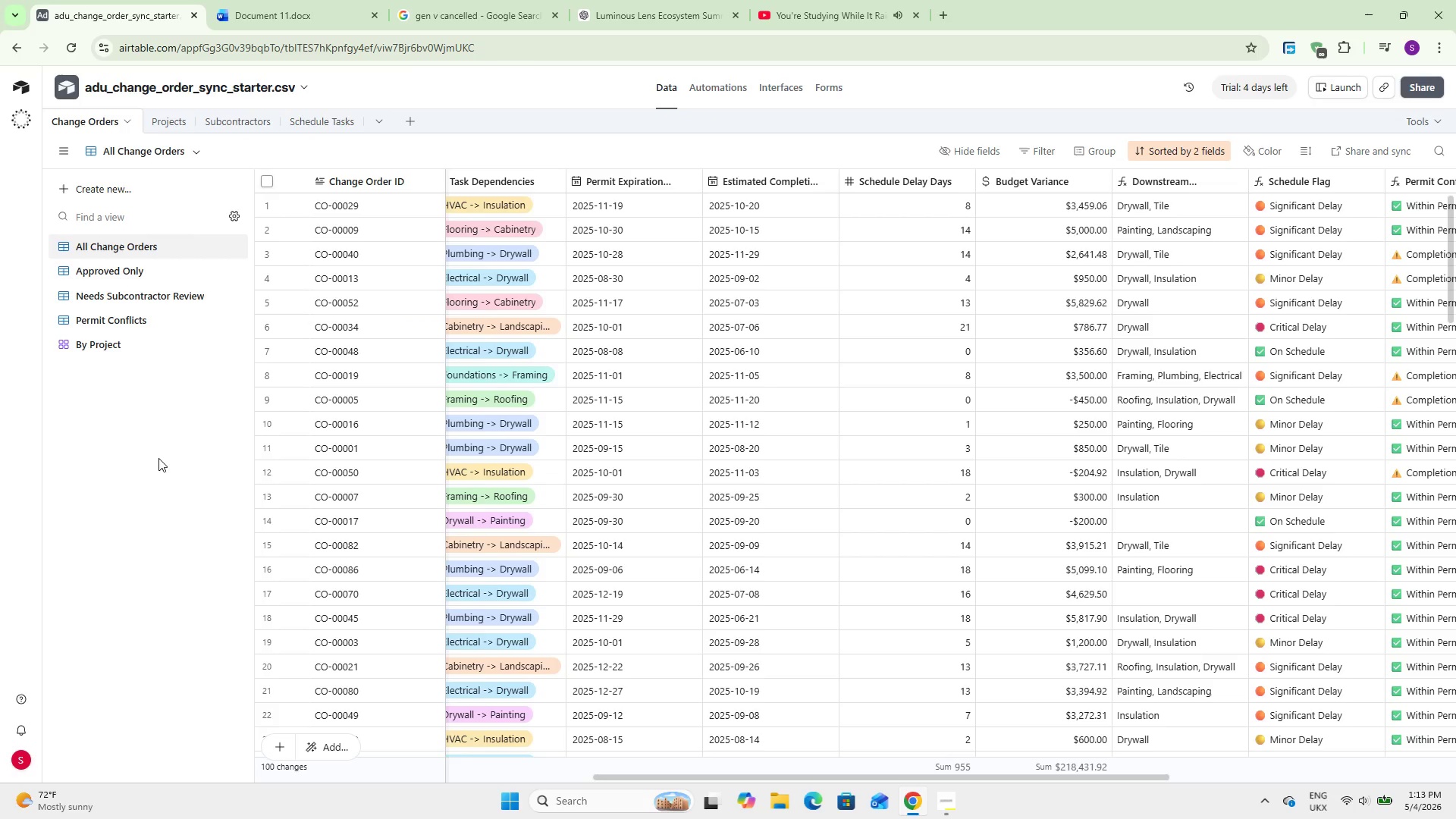 
left_click_drag(start_coordinate=[621, 777], to_coordinate=[226, 734])
 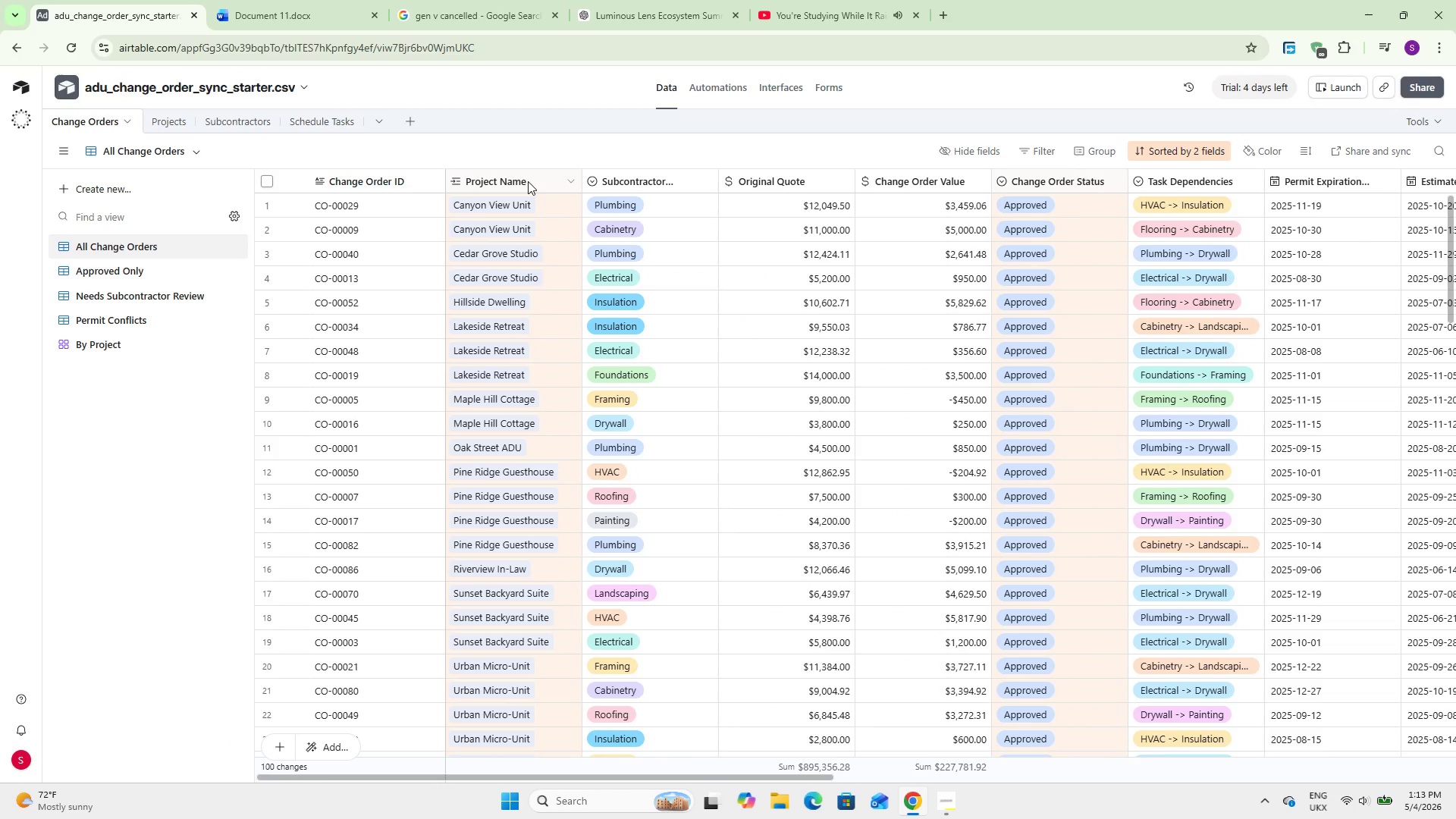 
double_click([528, 181])
 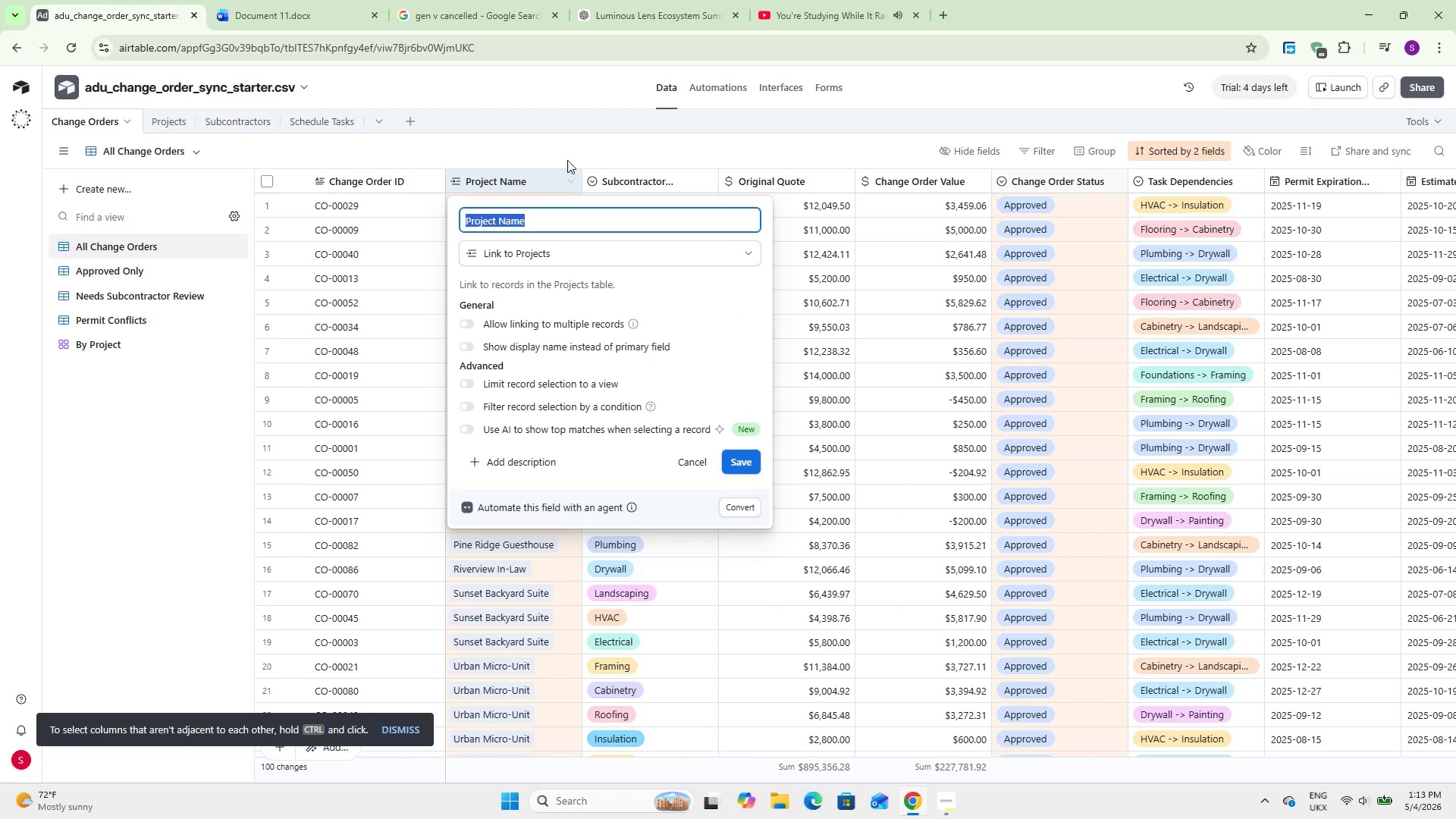 
left_click([582, 150])
 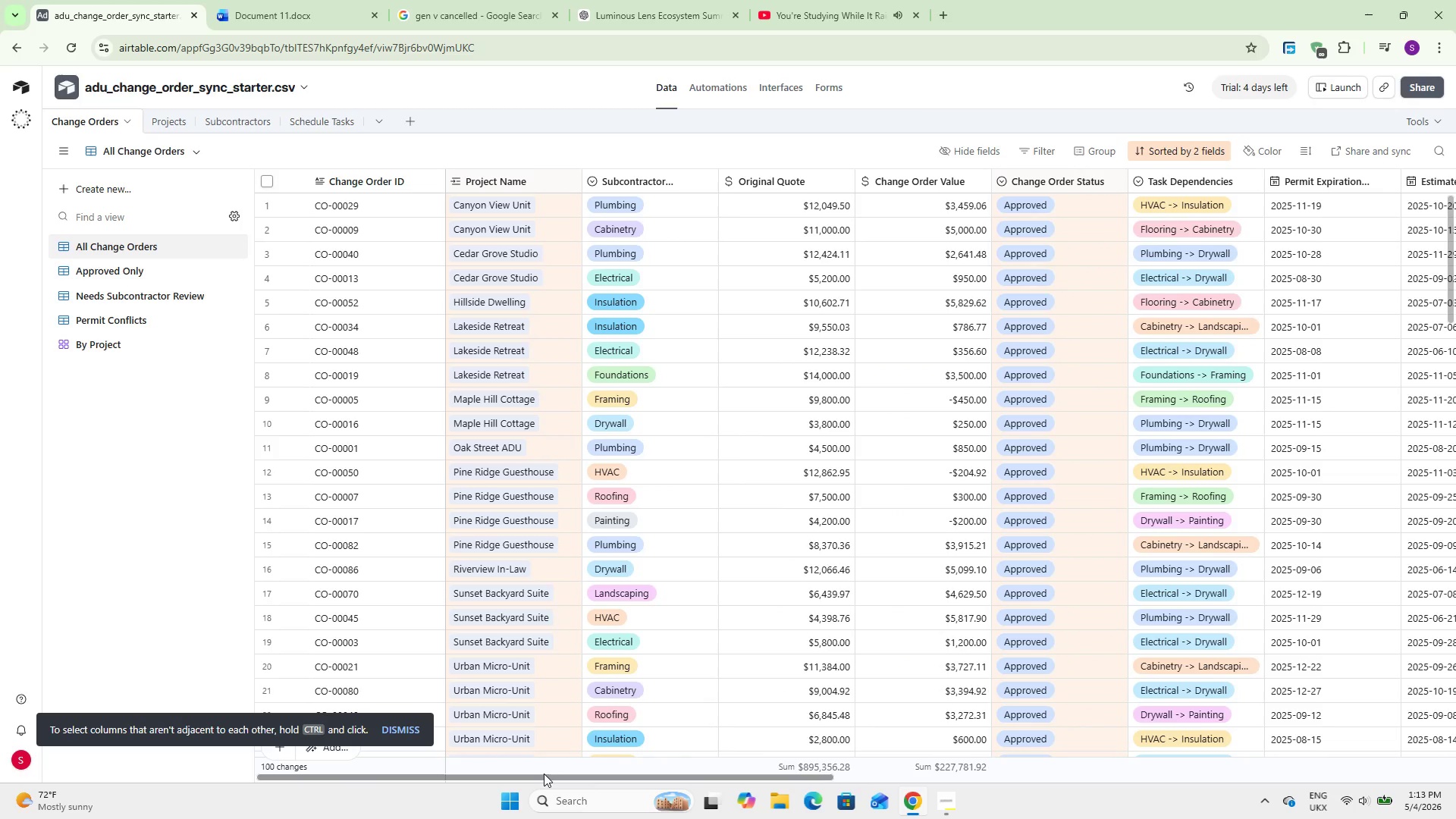 
left_click_drag(start_coordinate=[544, 774], to_coordinate=[1254, 776])
 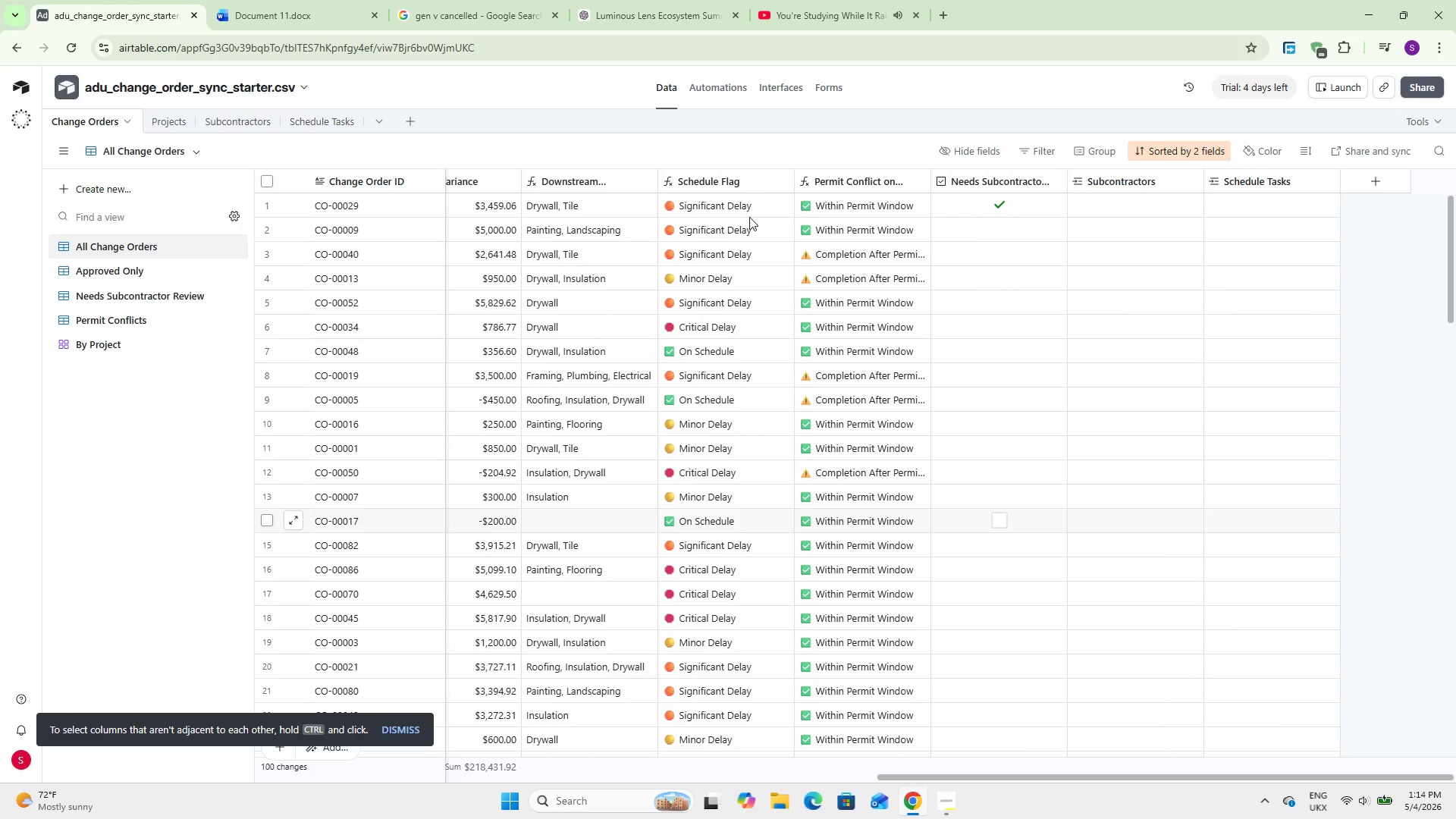 
left_click([711, 87])
 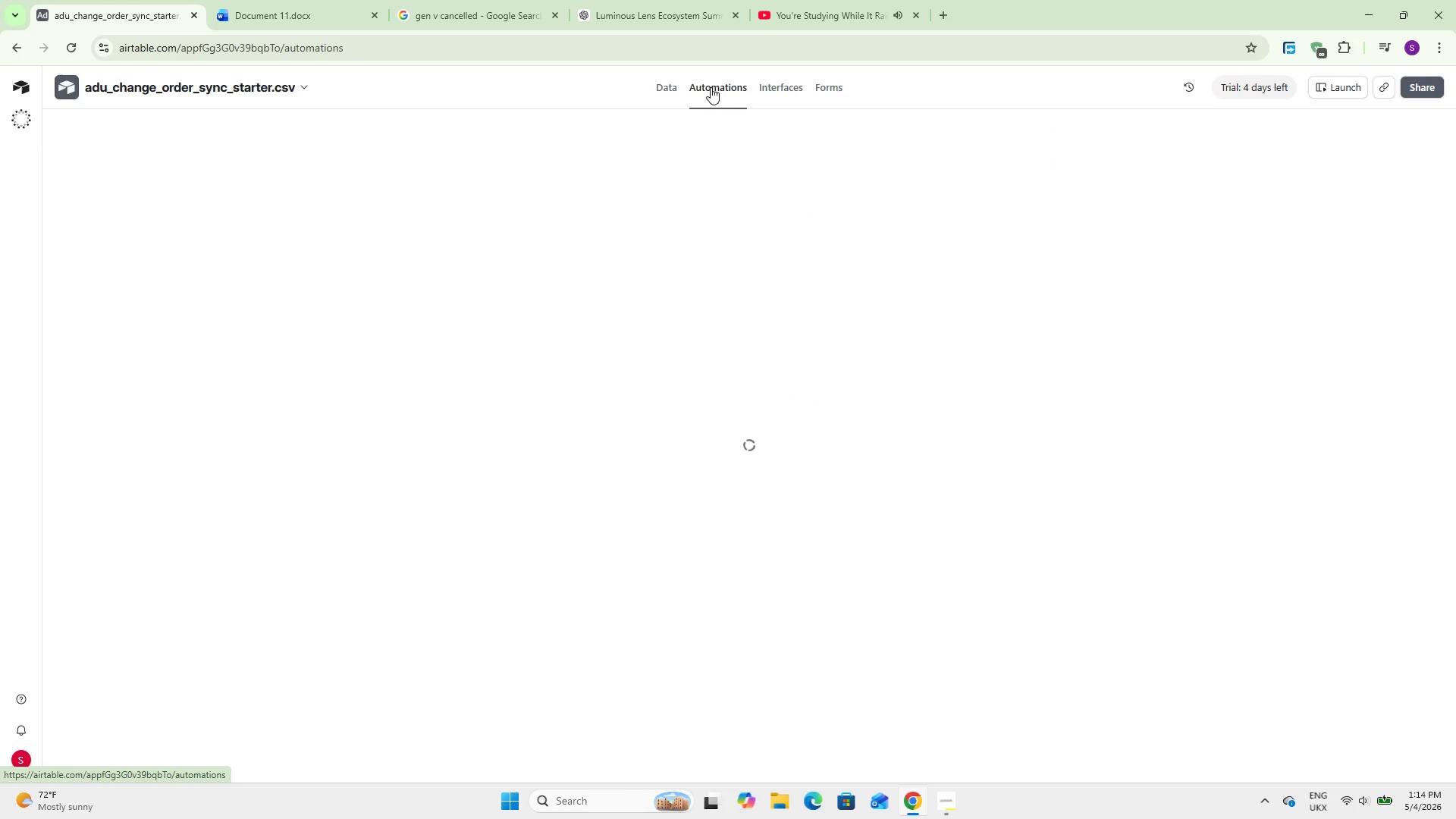 
mouse_move([717, 397])
 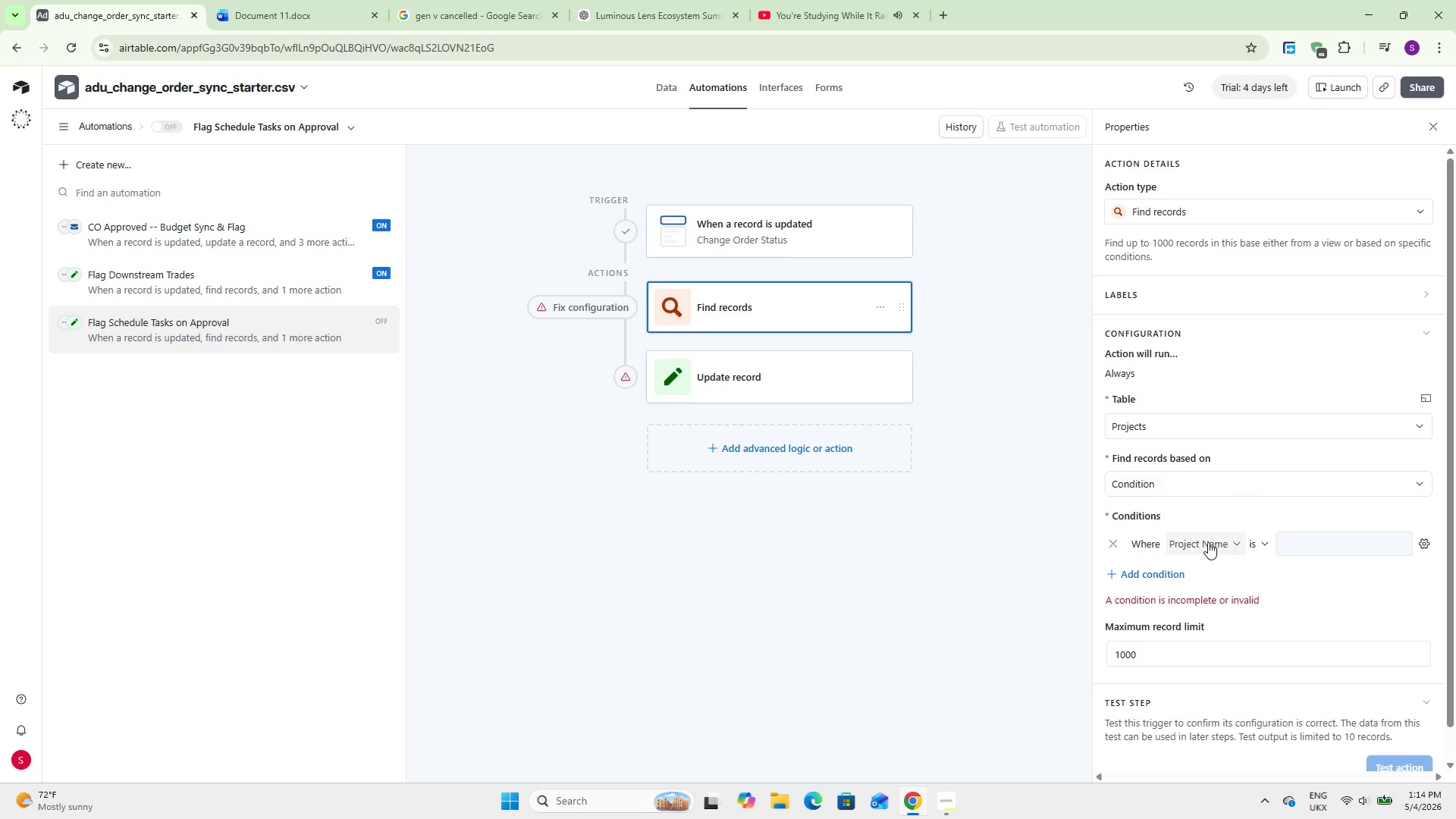 
left_click([1208, 542])
 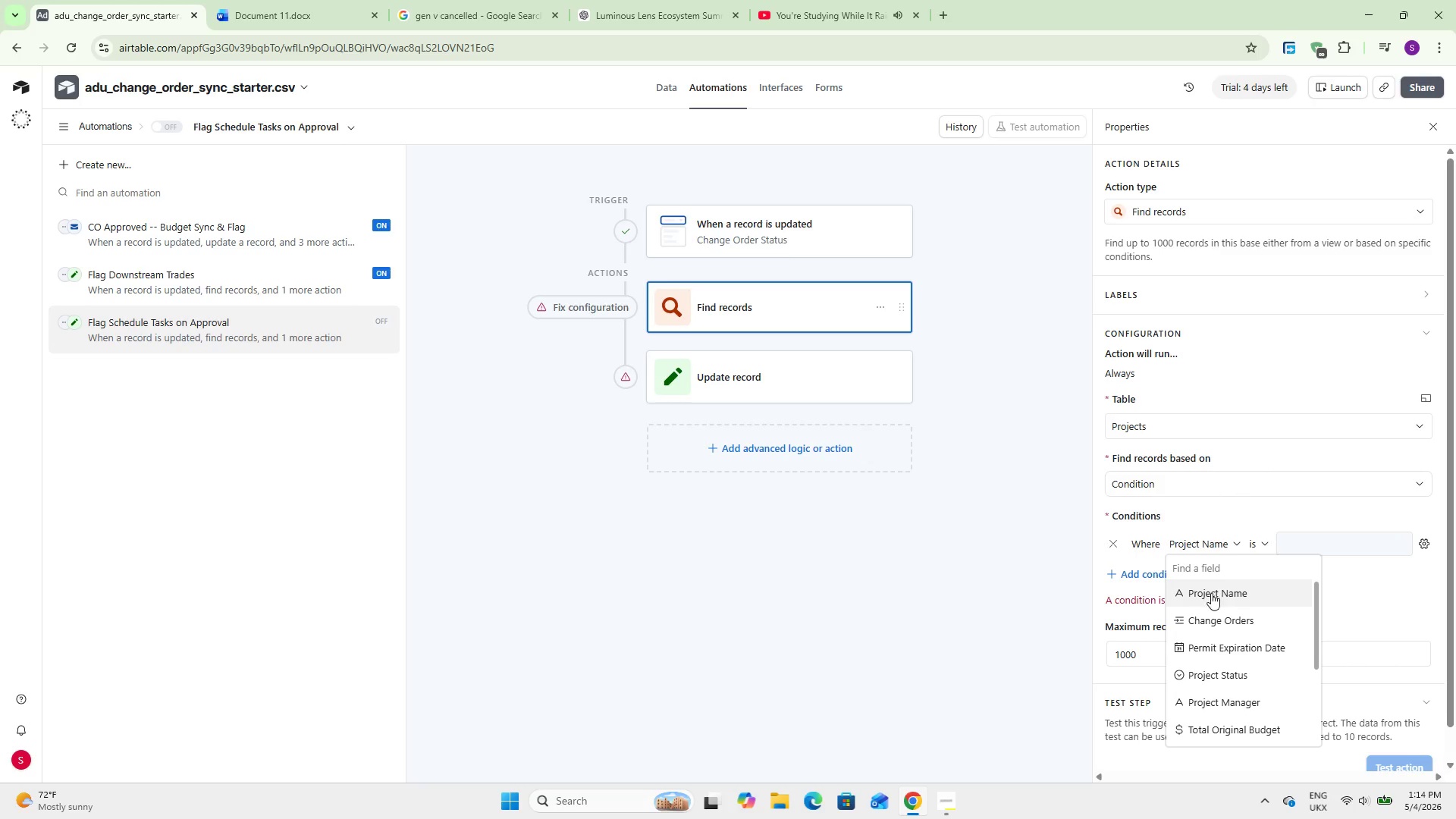 
scroll: coordinate [1224, 652], scroll_direction: down, amount: 7.0
 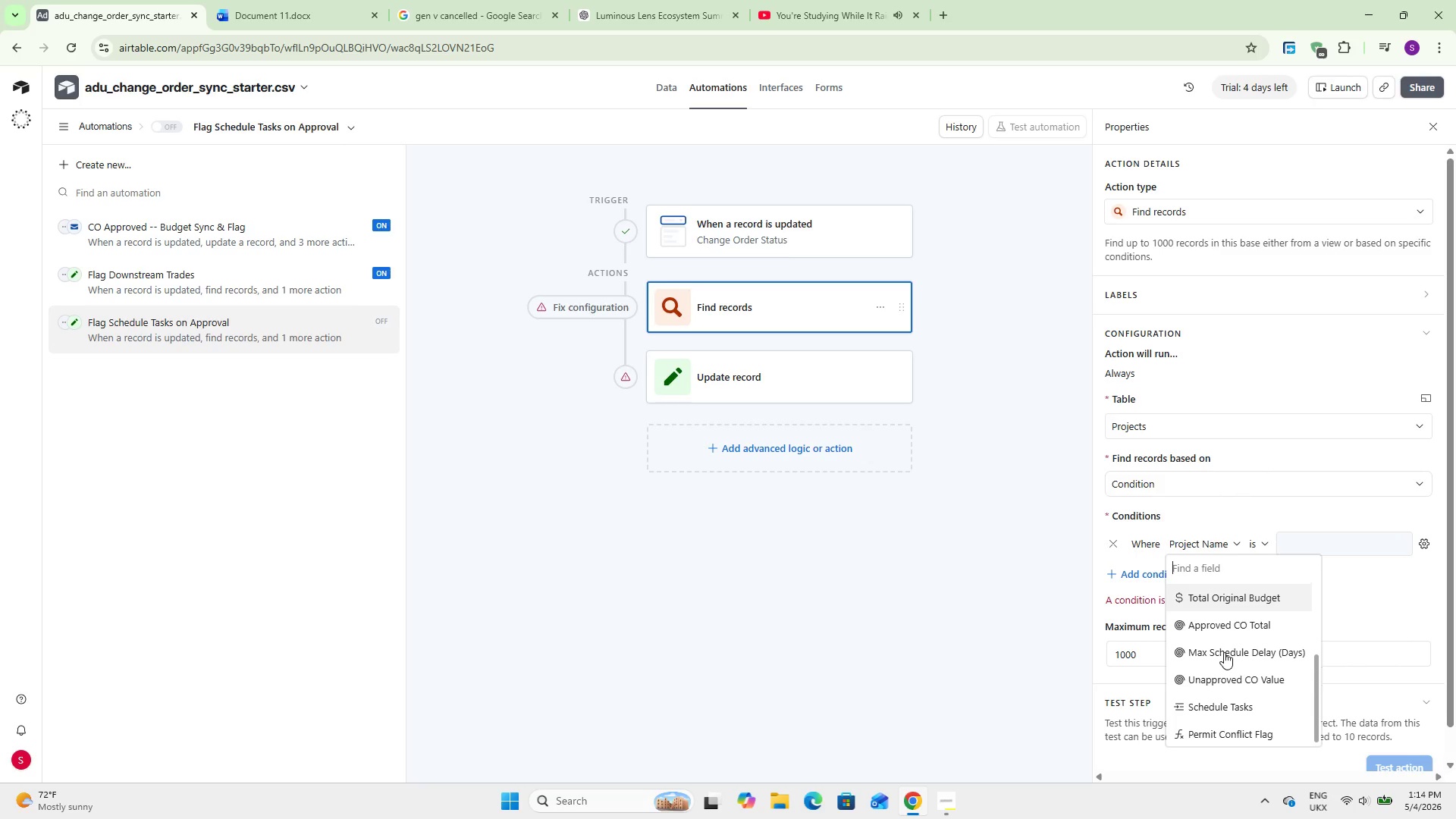 
scroll: coordinate [1224, 652], scroll_direction: up, amount: 9.0
 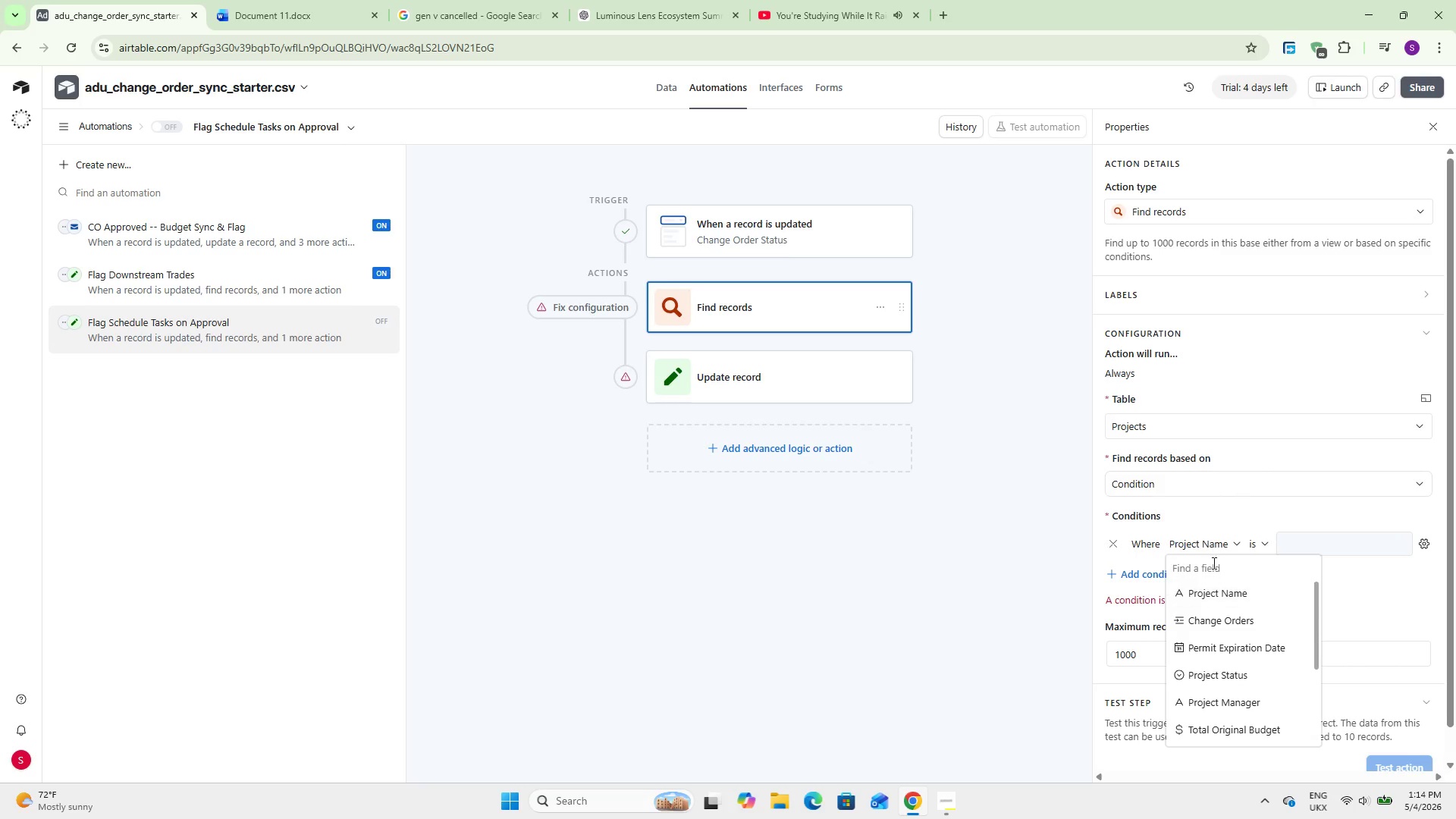 
scroll: coordinate [1224, 632], scroll_direction: down, amount: 5.0
 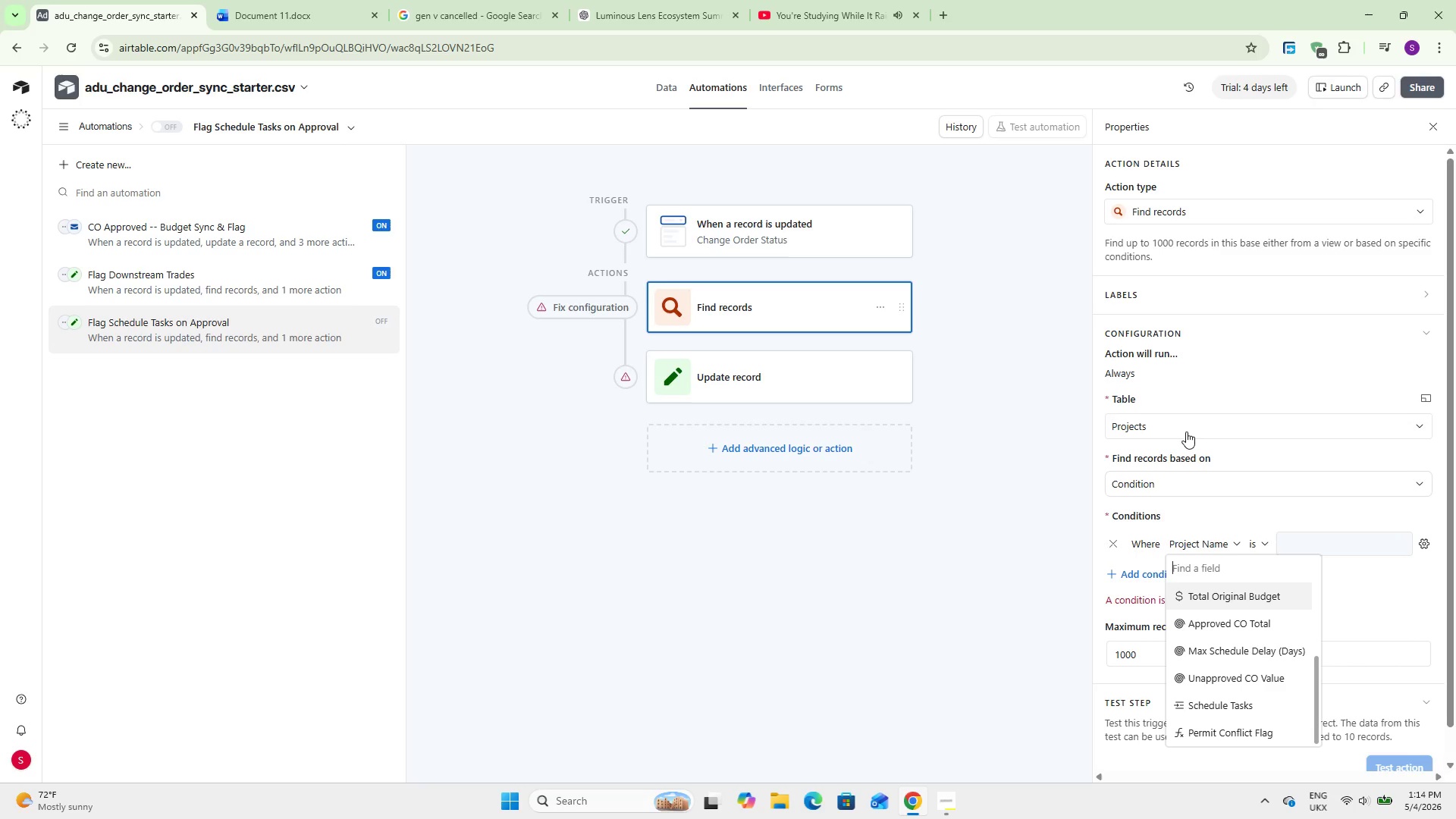 
left_click([1184, 425])
 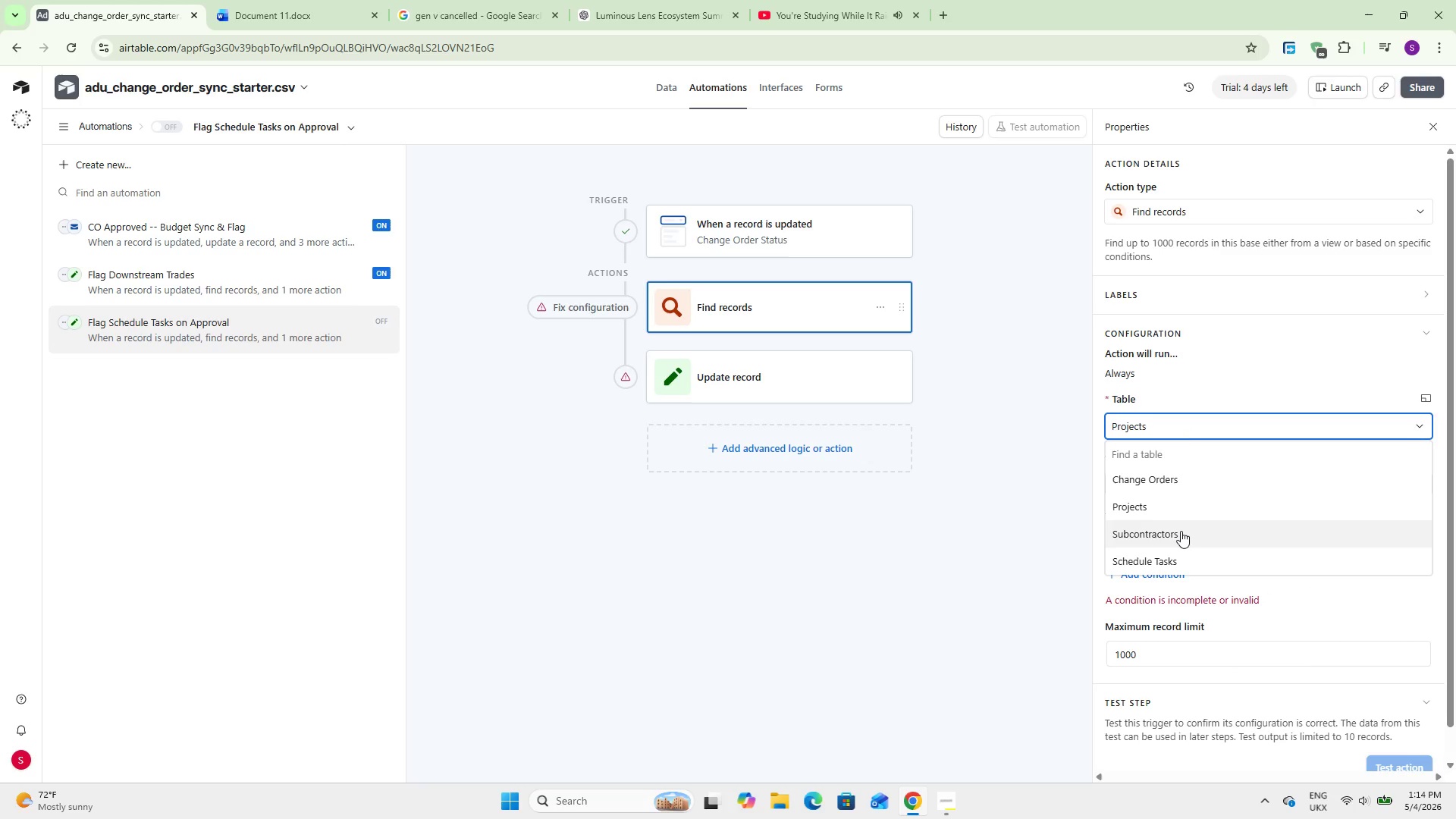 
left_click([1181, 531])
 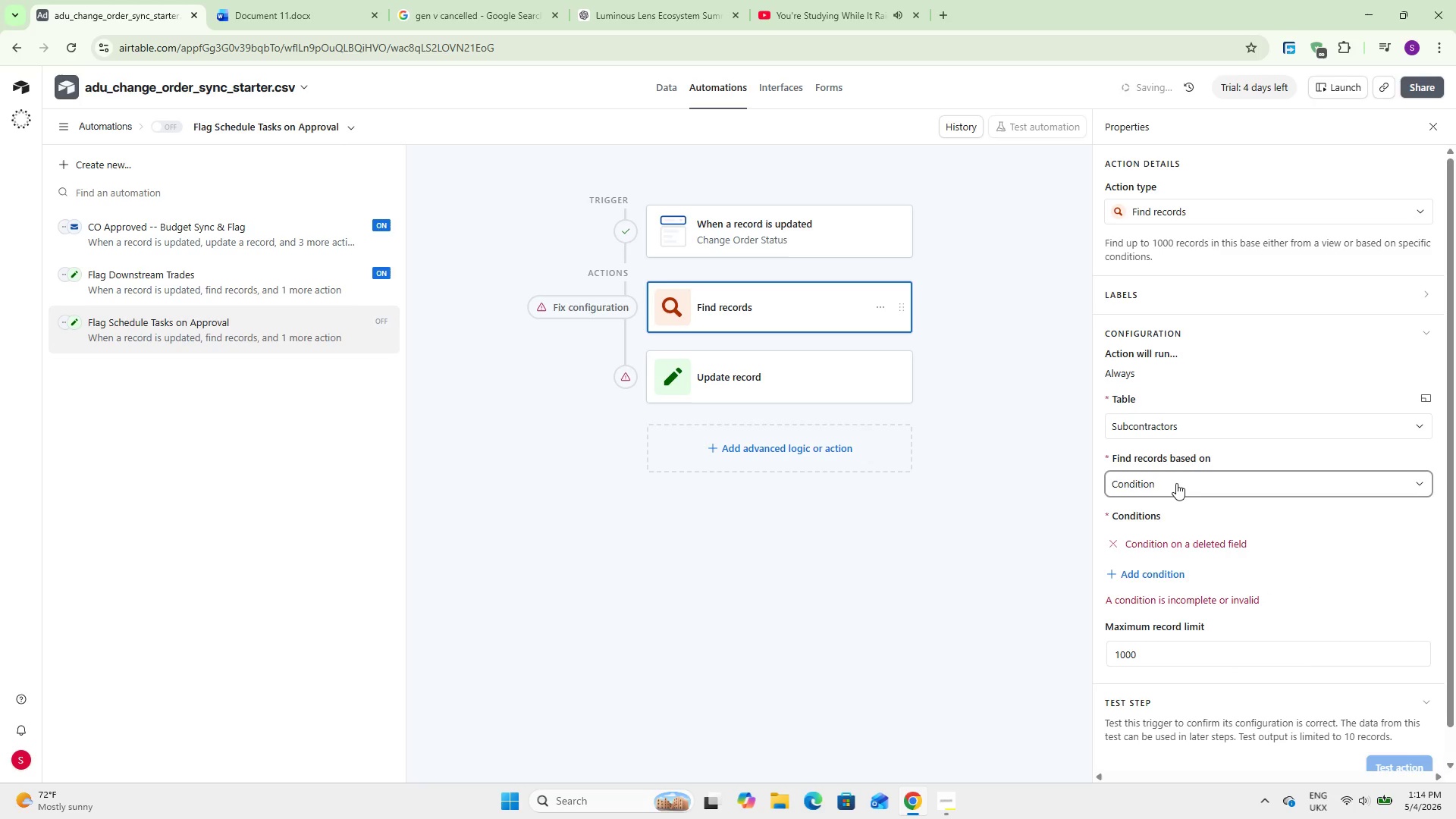 
double_click([1176, 483])
 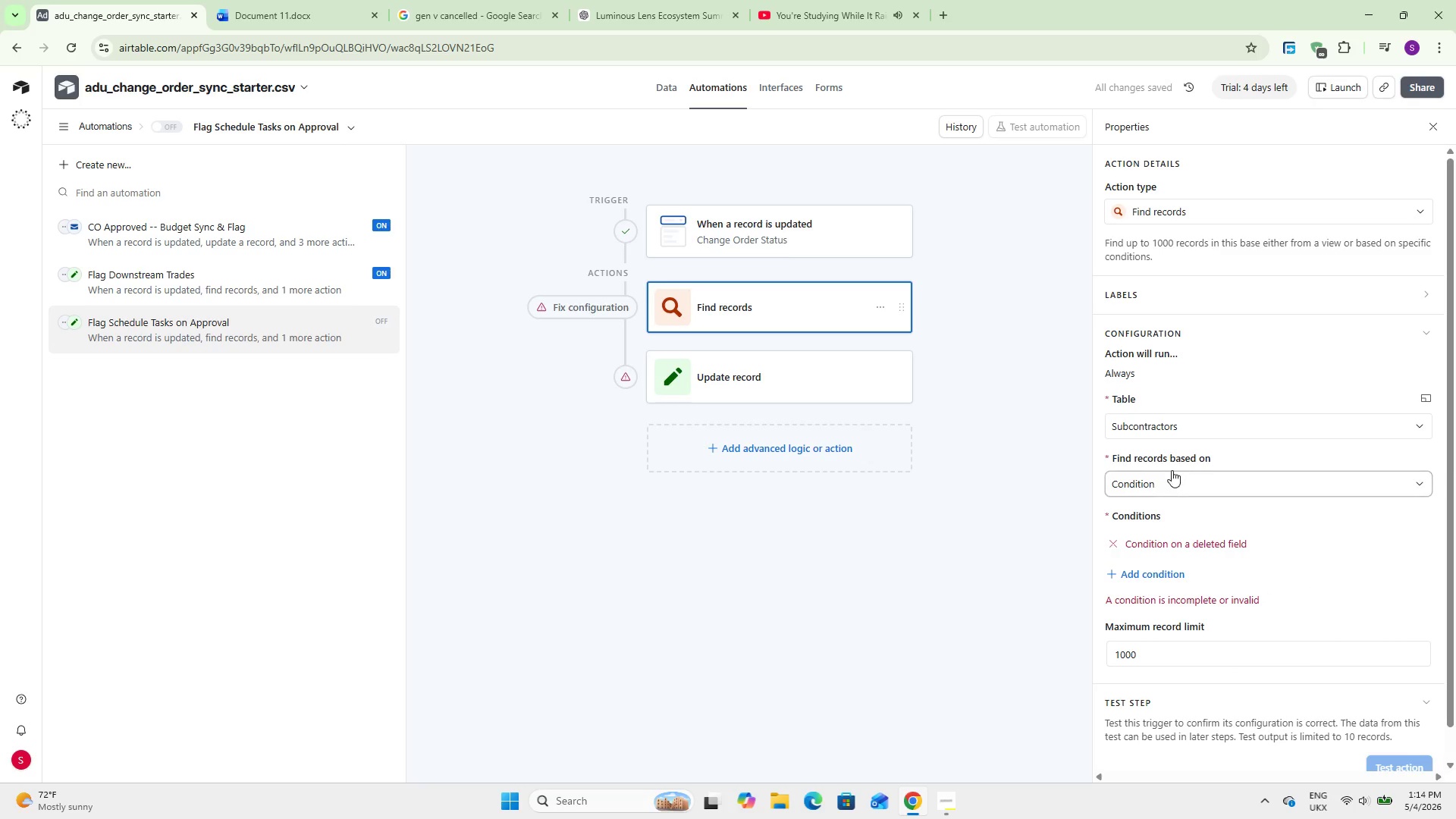 
left_click([1172, 469])
 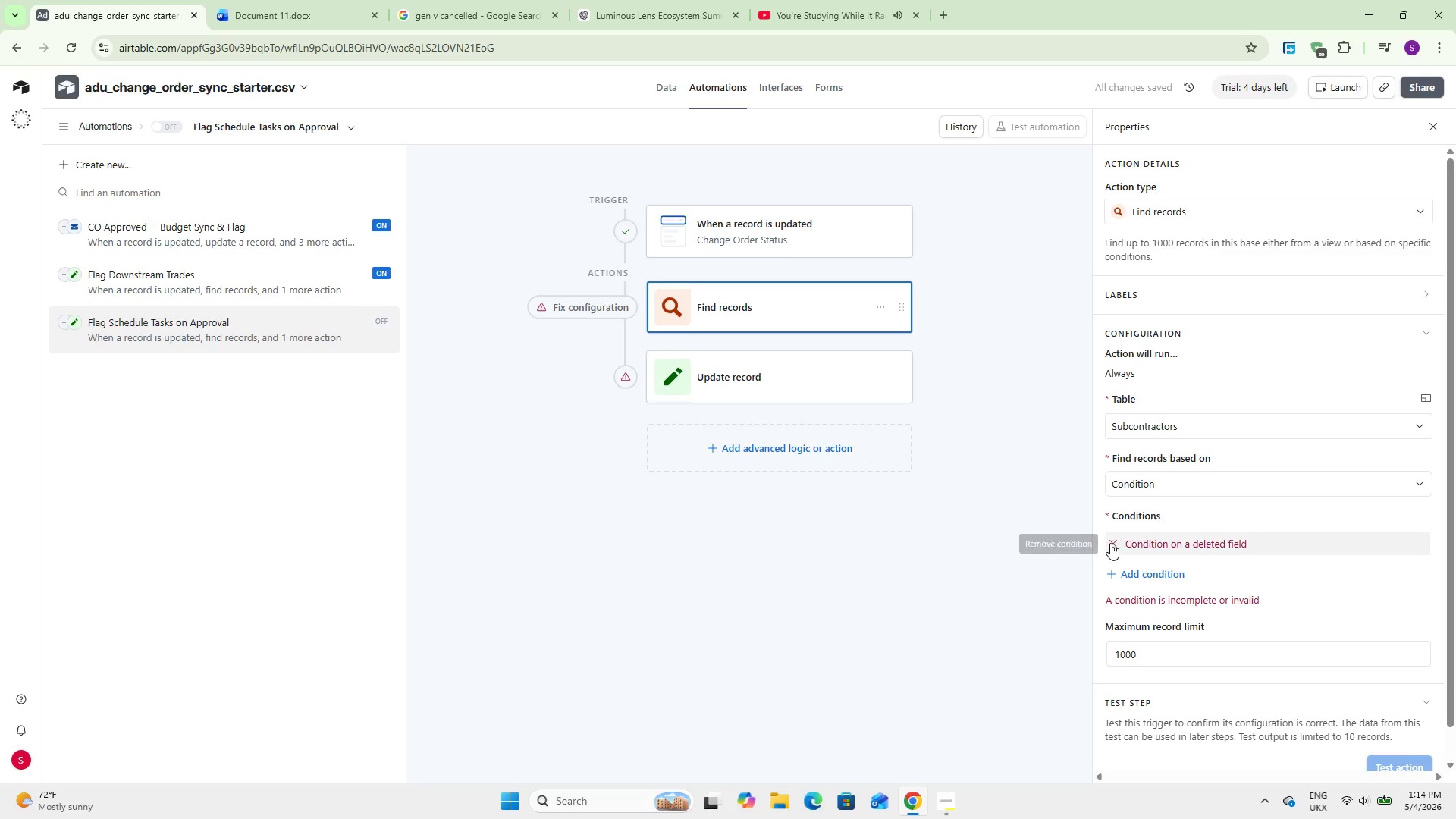 
left_click([1110, 543])
 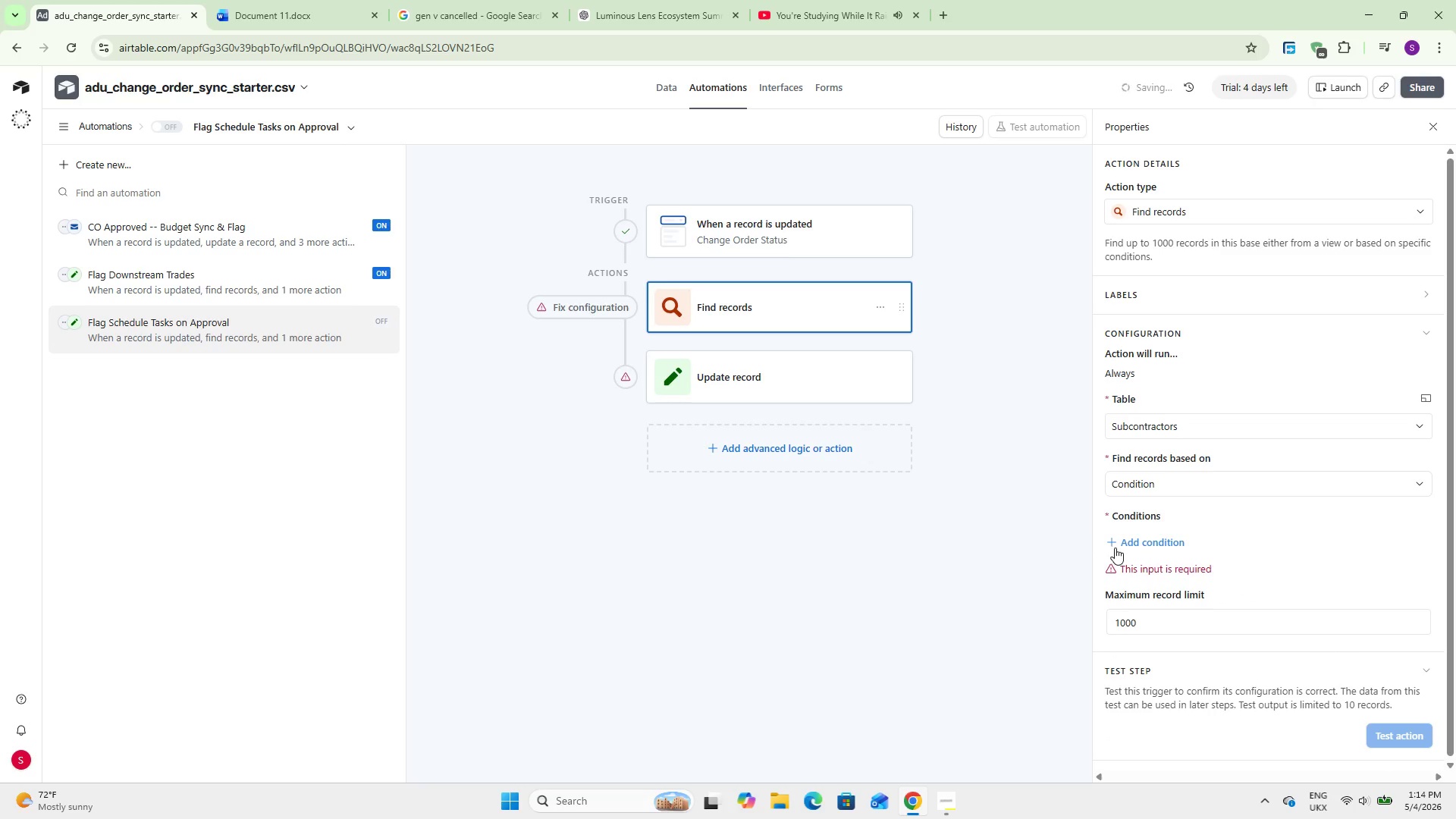 
left_click([1118, 548])
 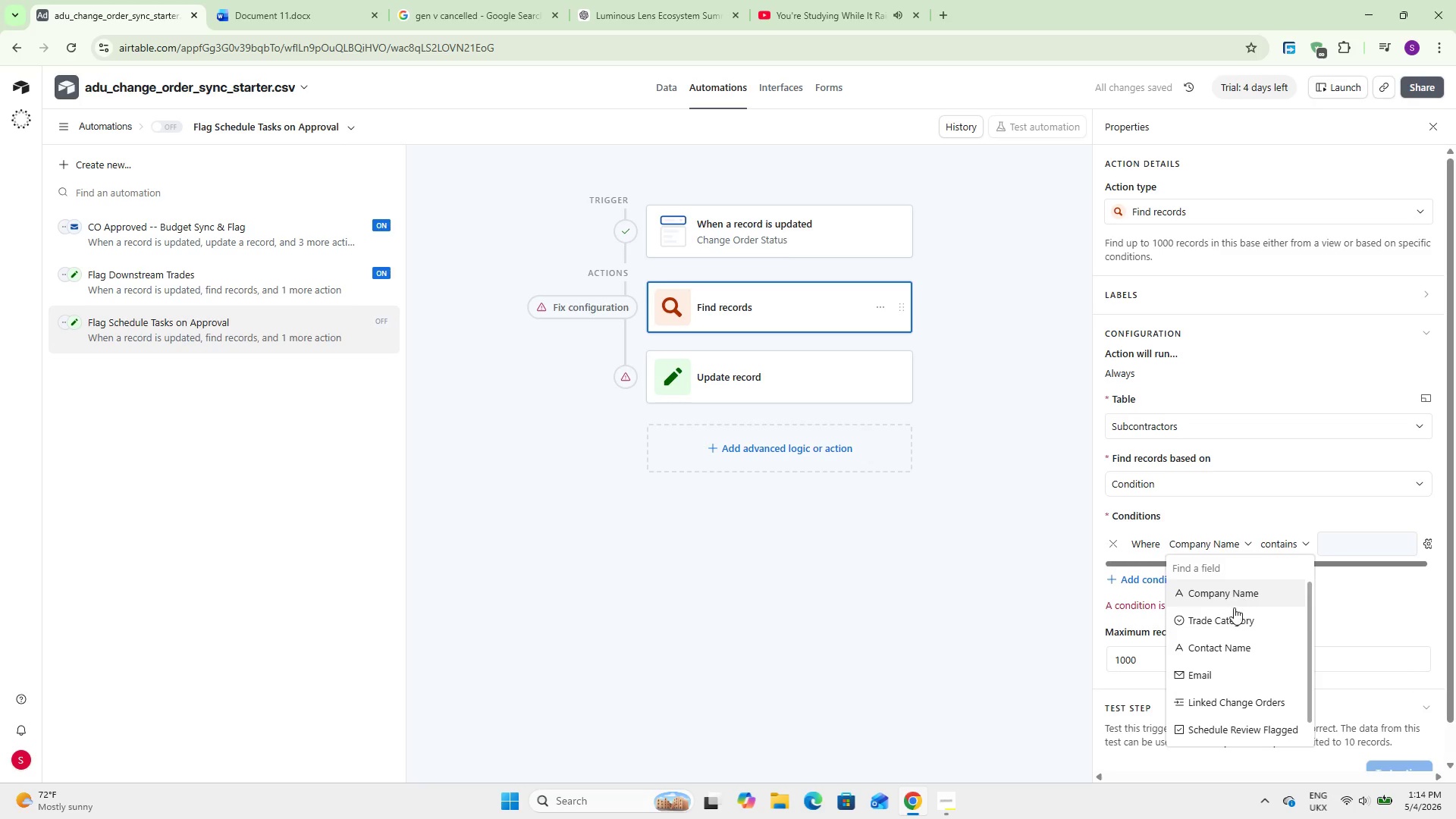 
scroll: coordinate [1225, 642], scroll_direction: down, amount: 3.0
 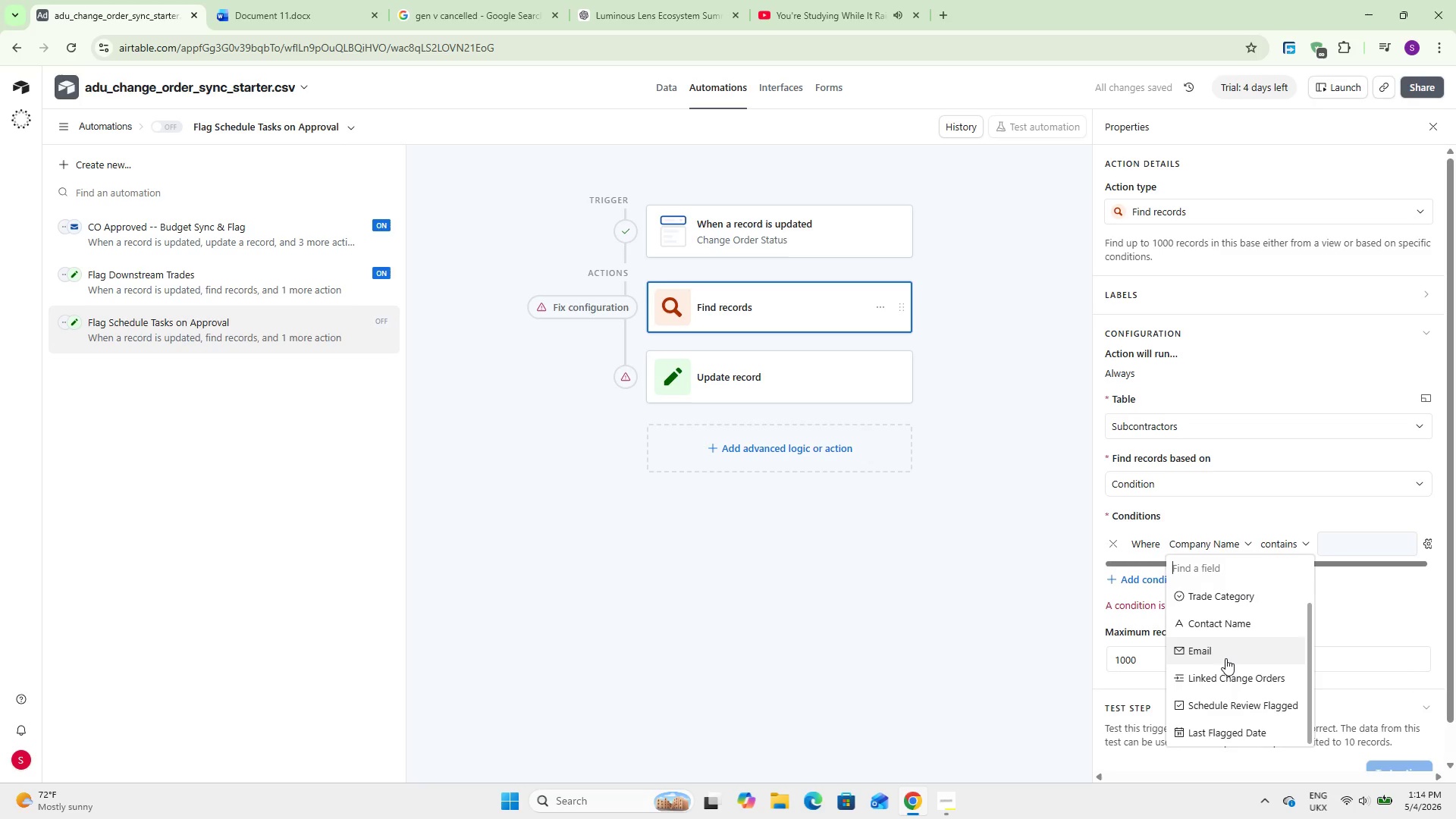 
scroll: coordinate [1225, 658], scroll_direction: up, amount: 3.0
 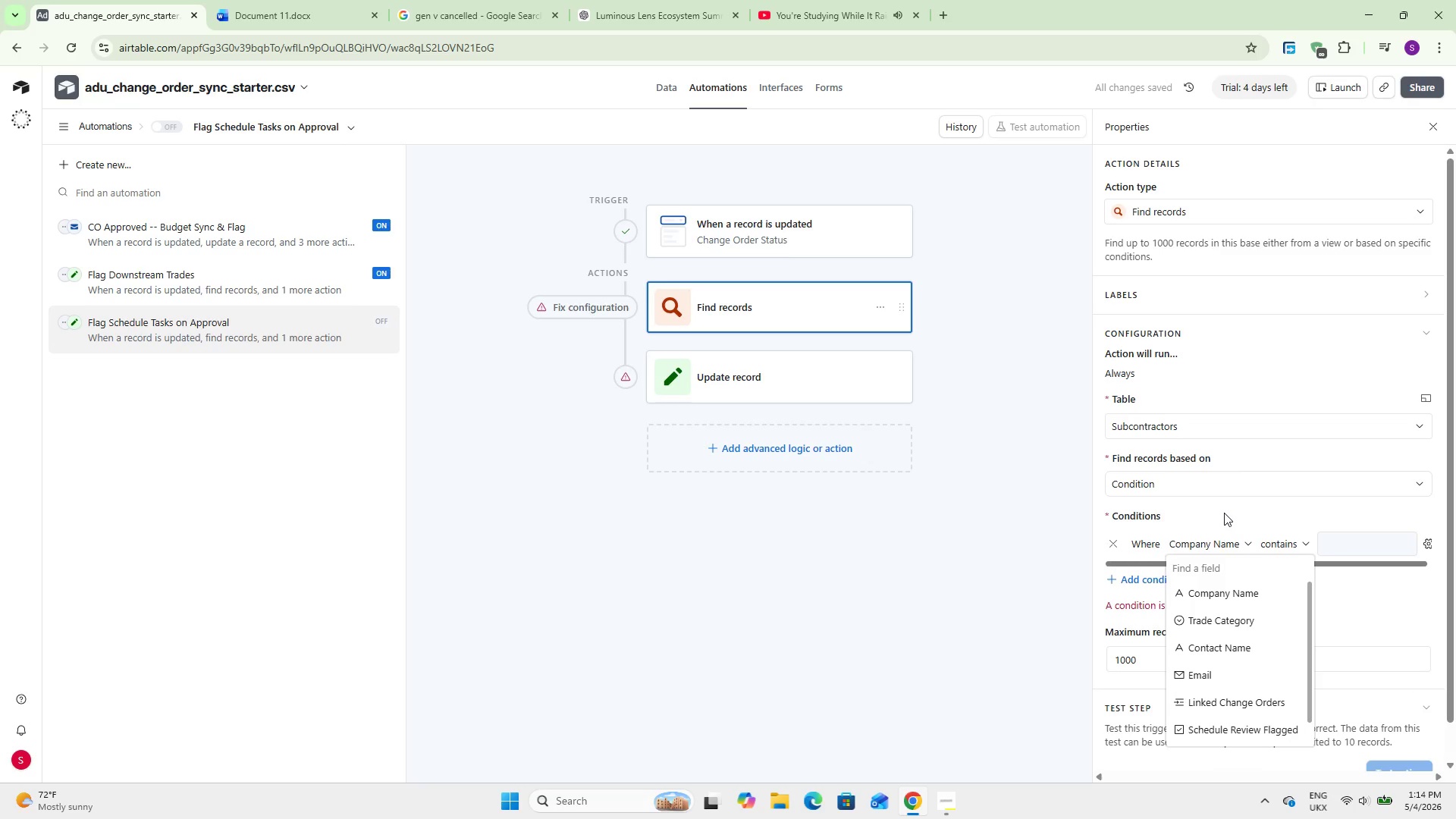 
left_click([1224, 513])
 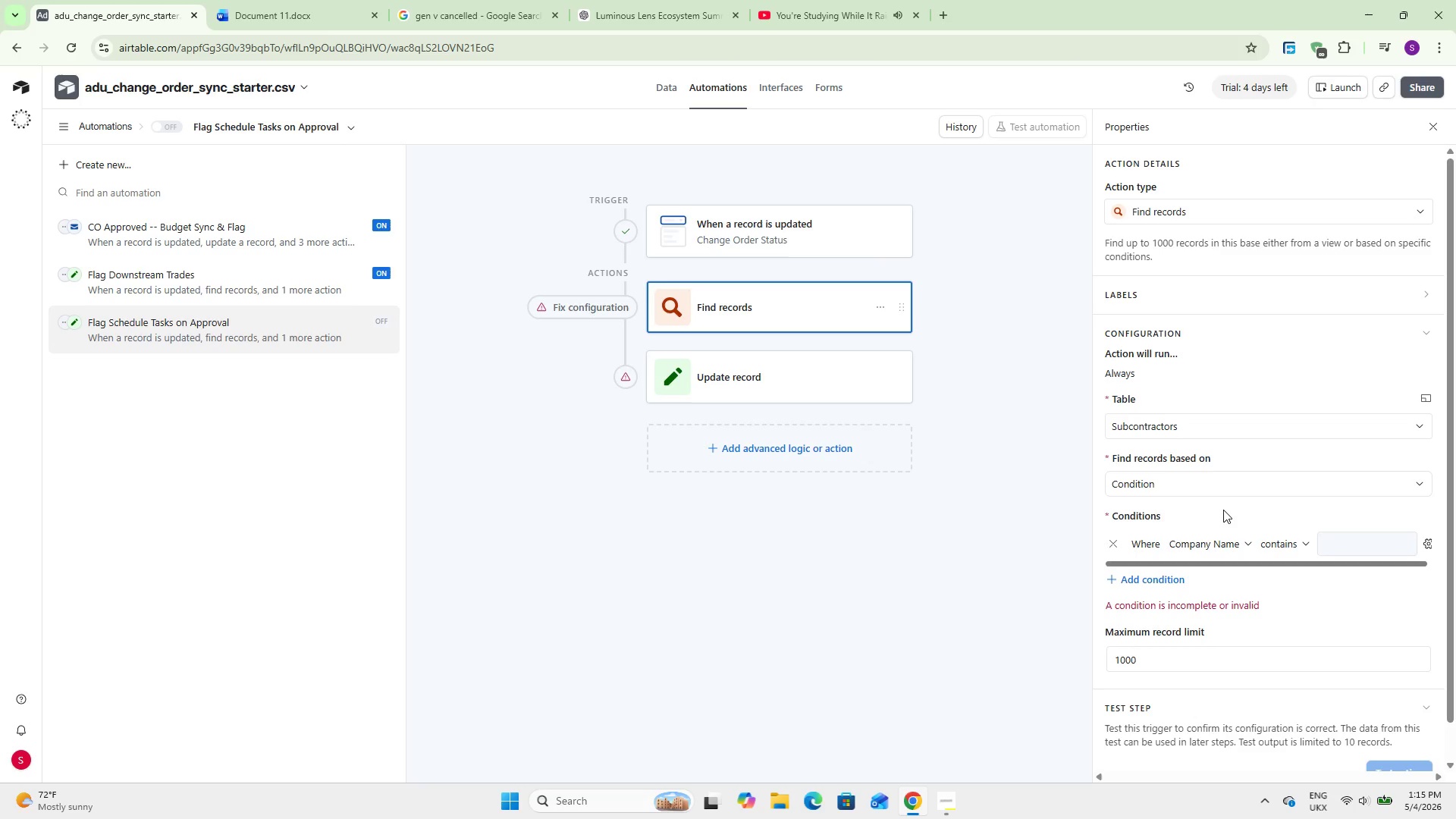 
wait(48.03)
 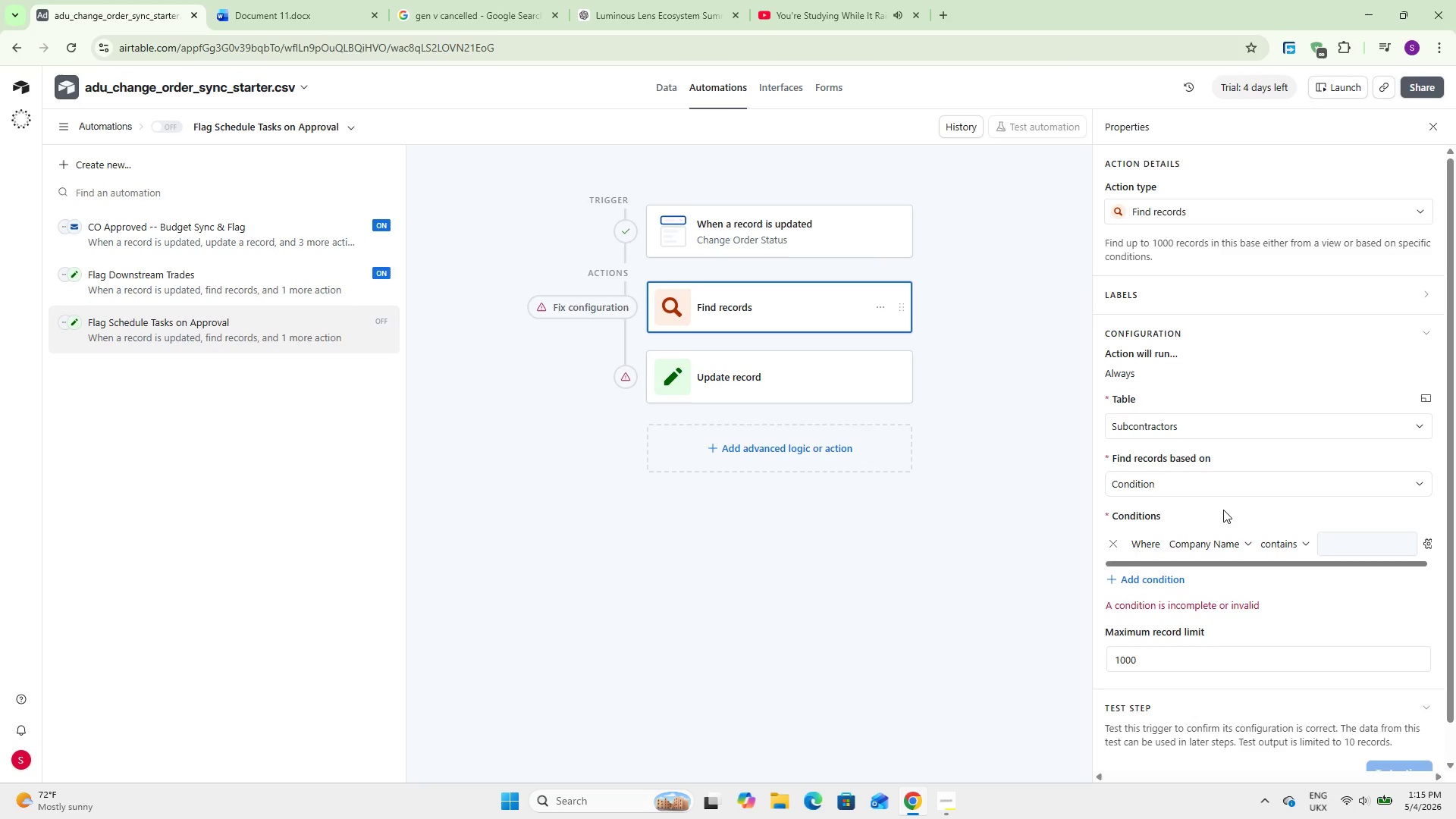 
left_click([1216, 535])
 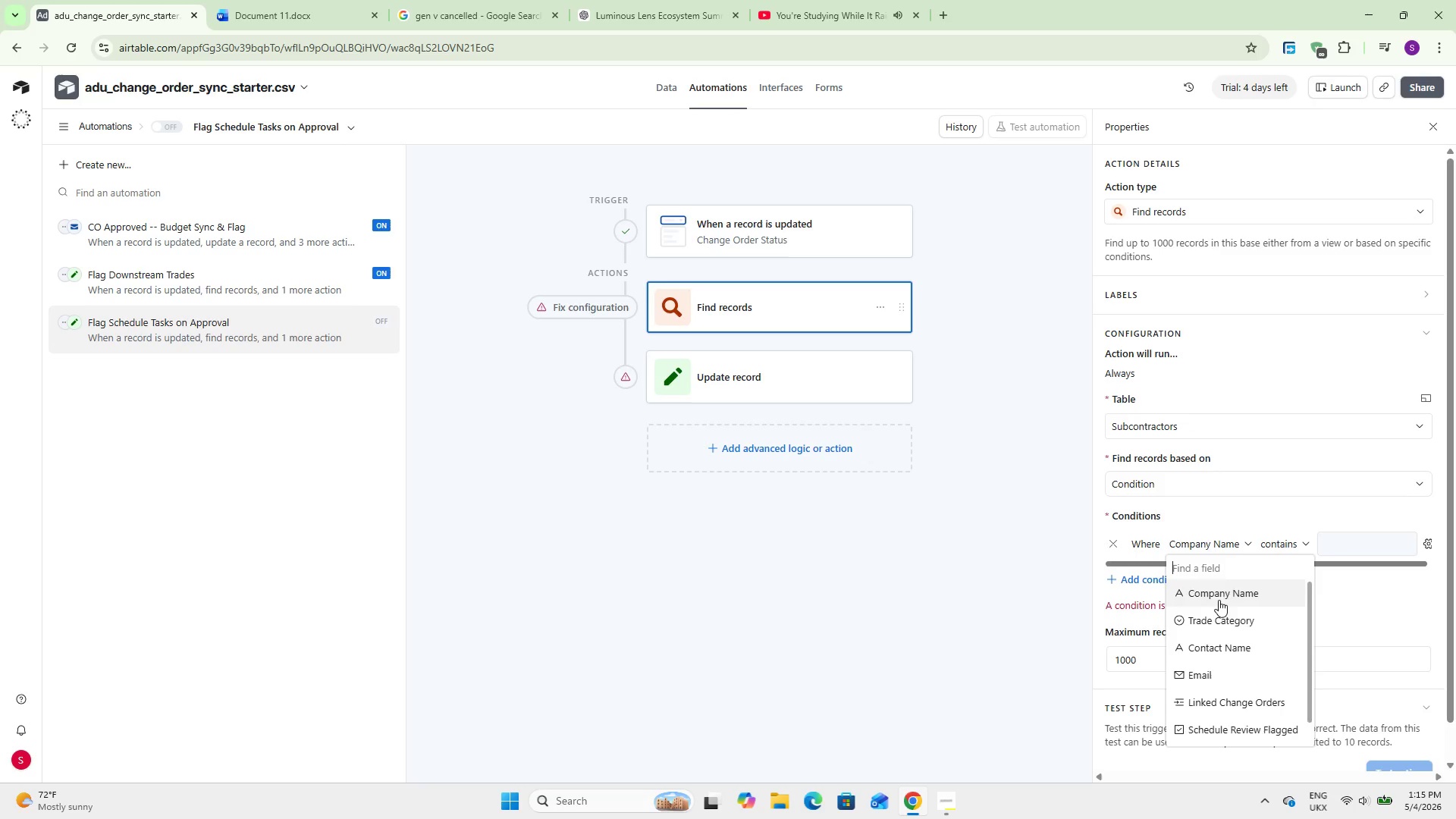 
scroll: coordinate [1225, 660], scroll_direction: none, amount: 0.0
 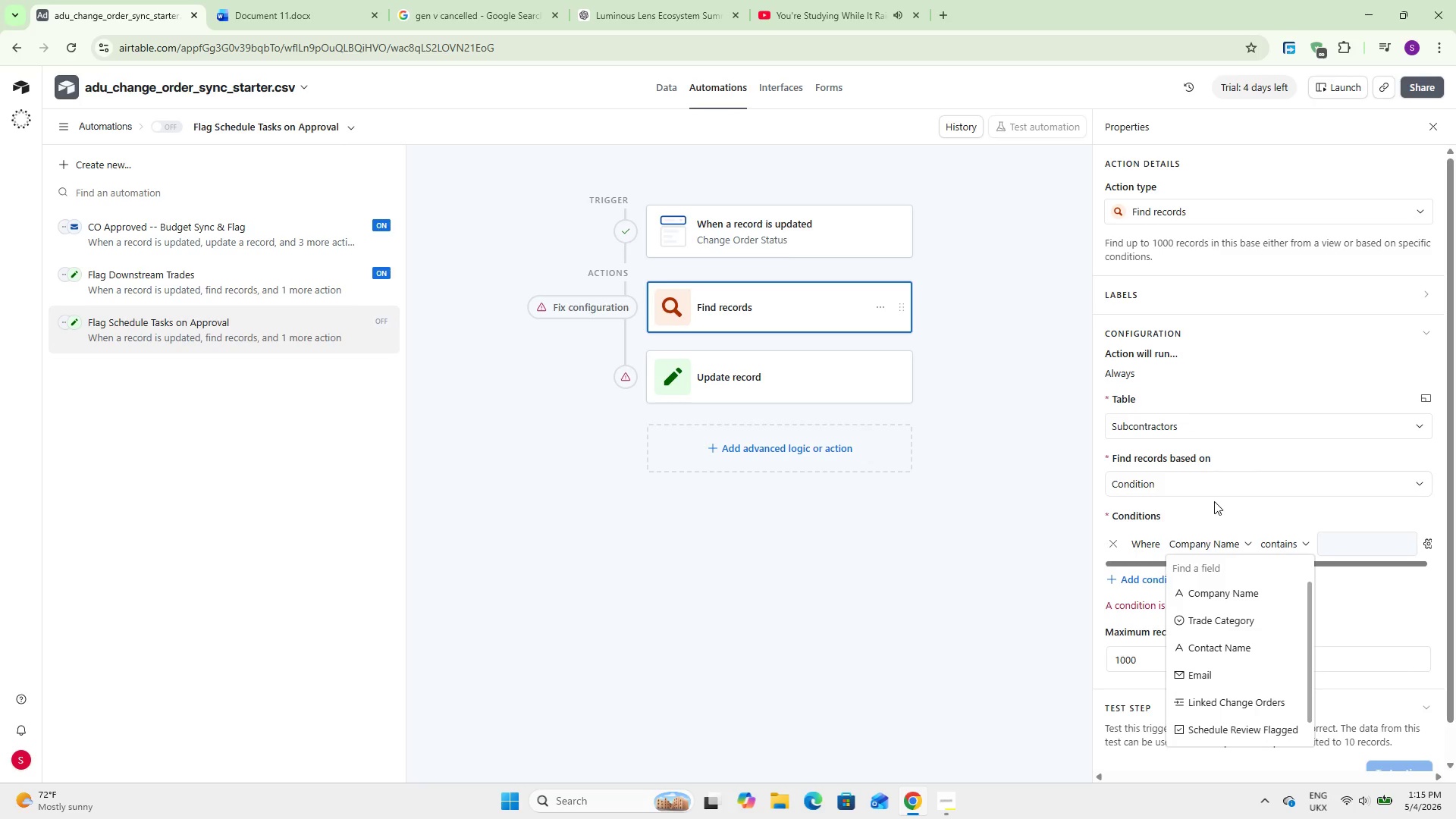 
left_click([1190, 435])
 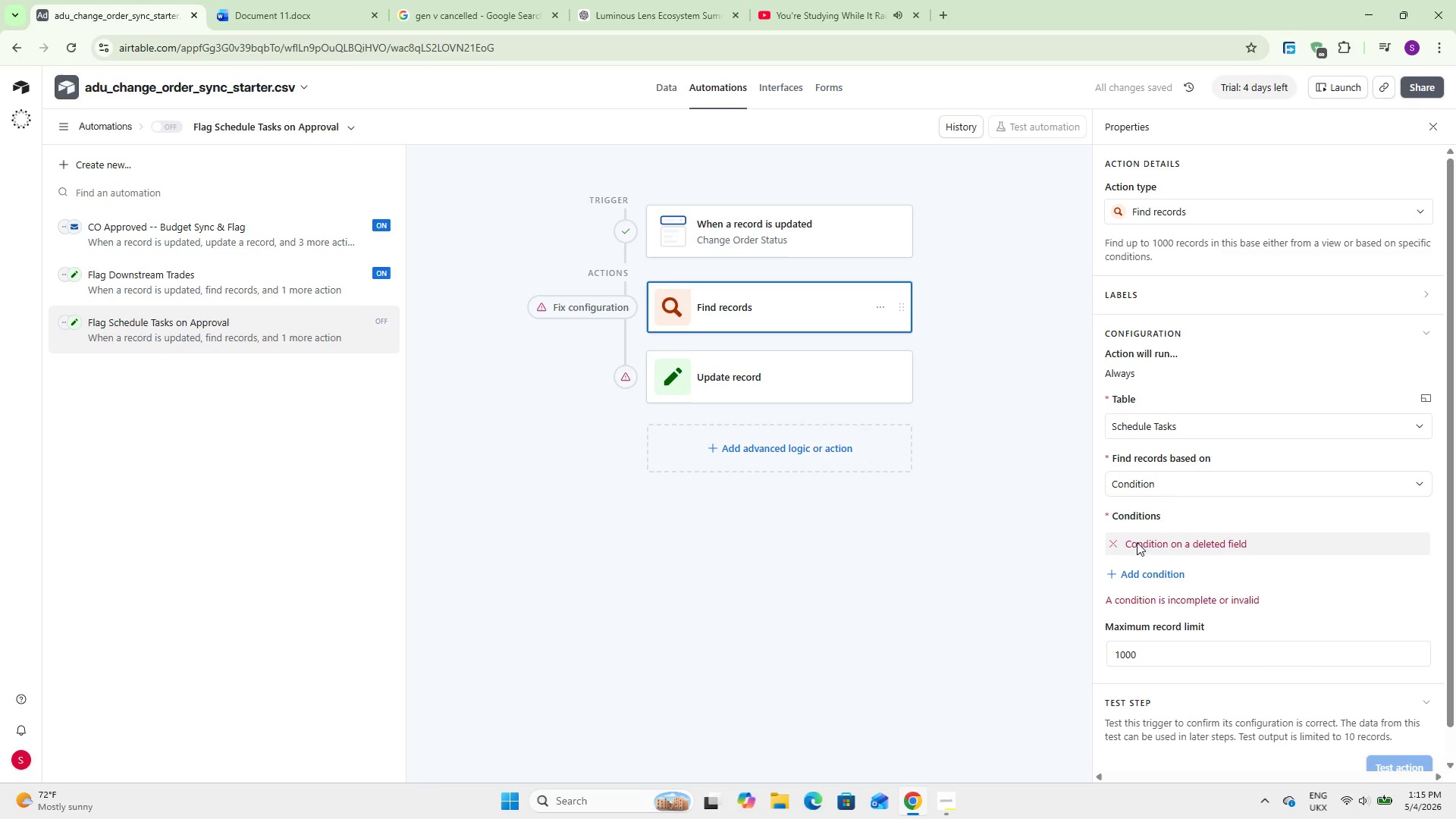 
left_click([1114, 541])
 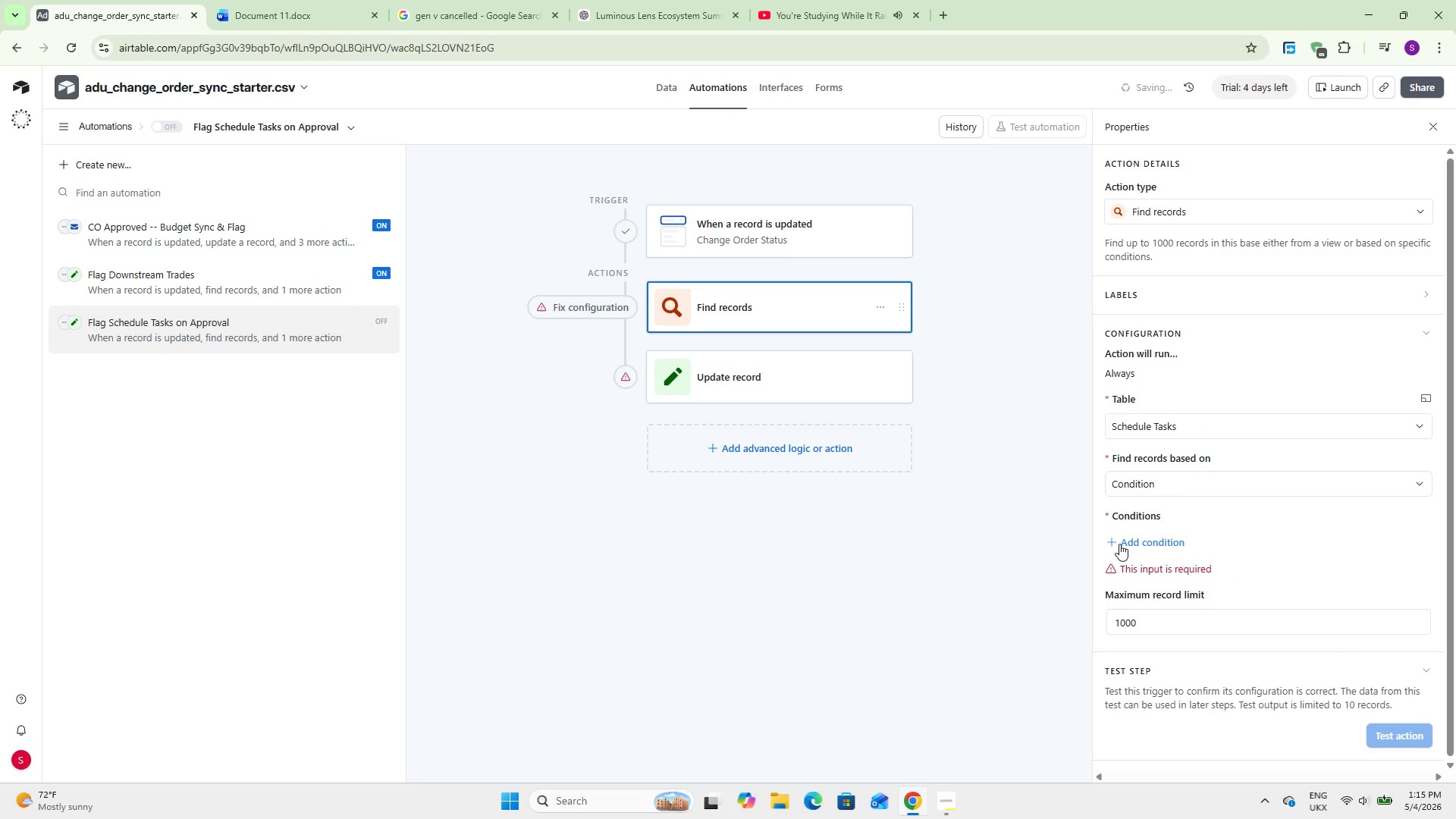 
left_click([1119, 544])
 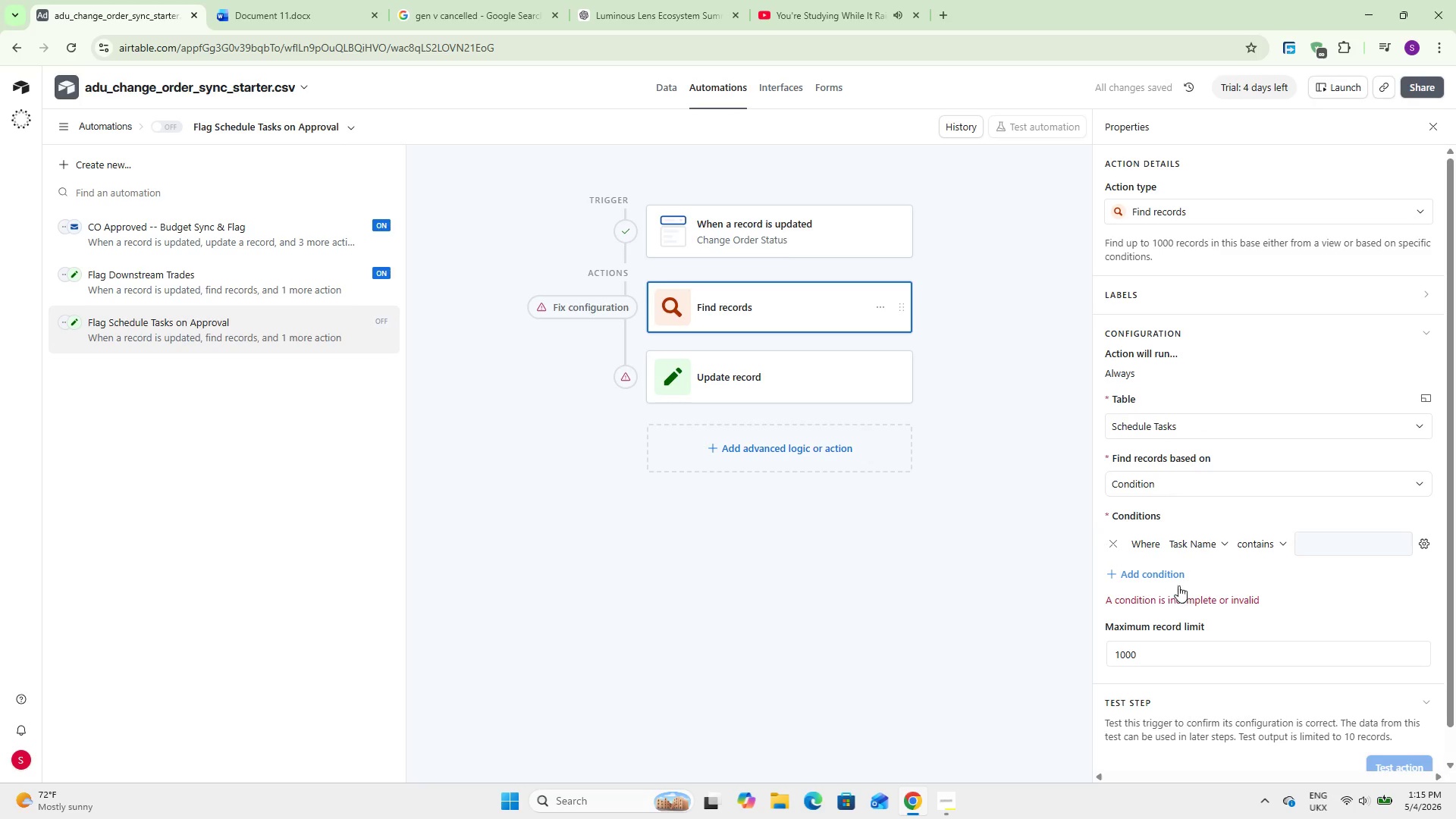 
left_click([1202, 548])
 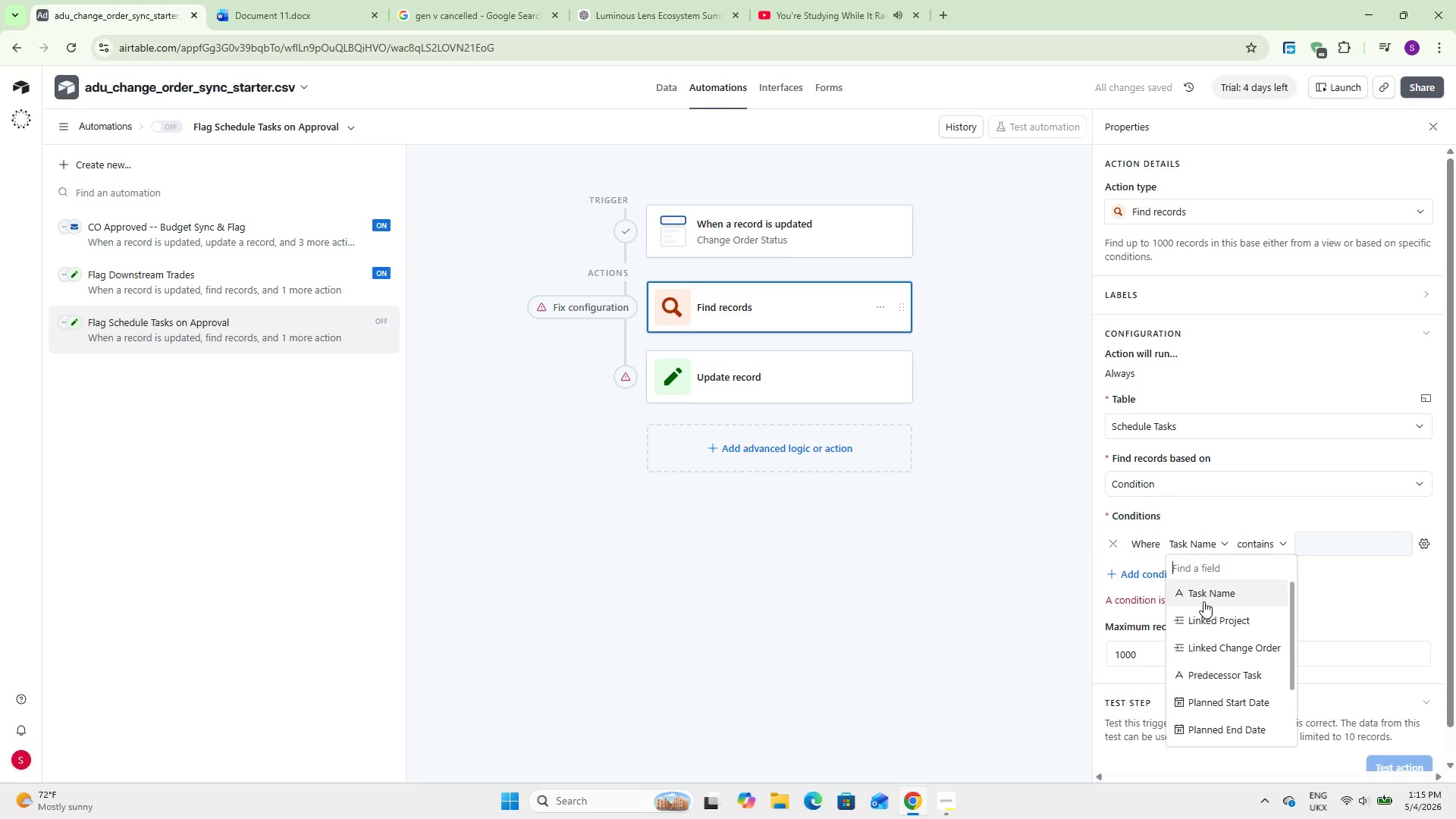 
scroll: coordinate [1207, 613], scroll_direction: none, amount: 0.0
 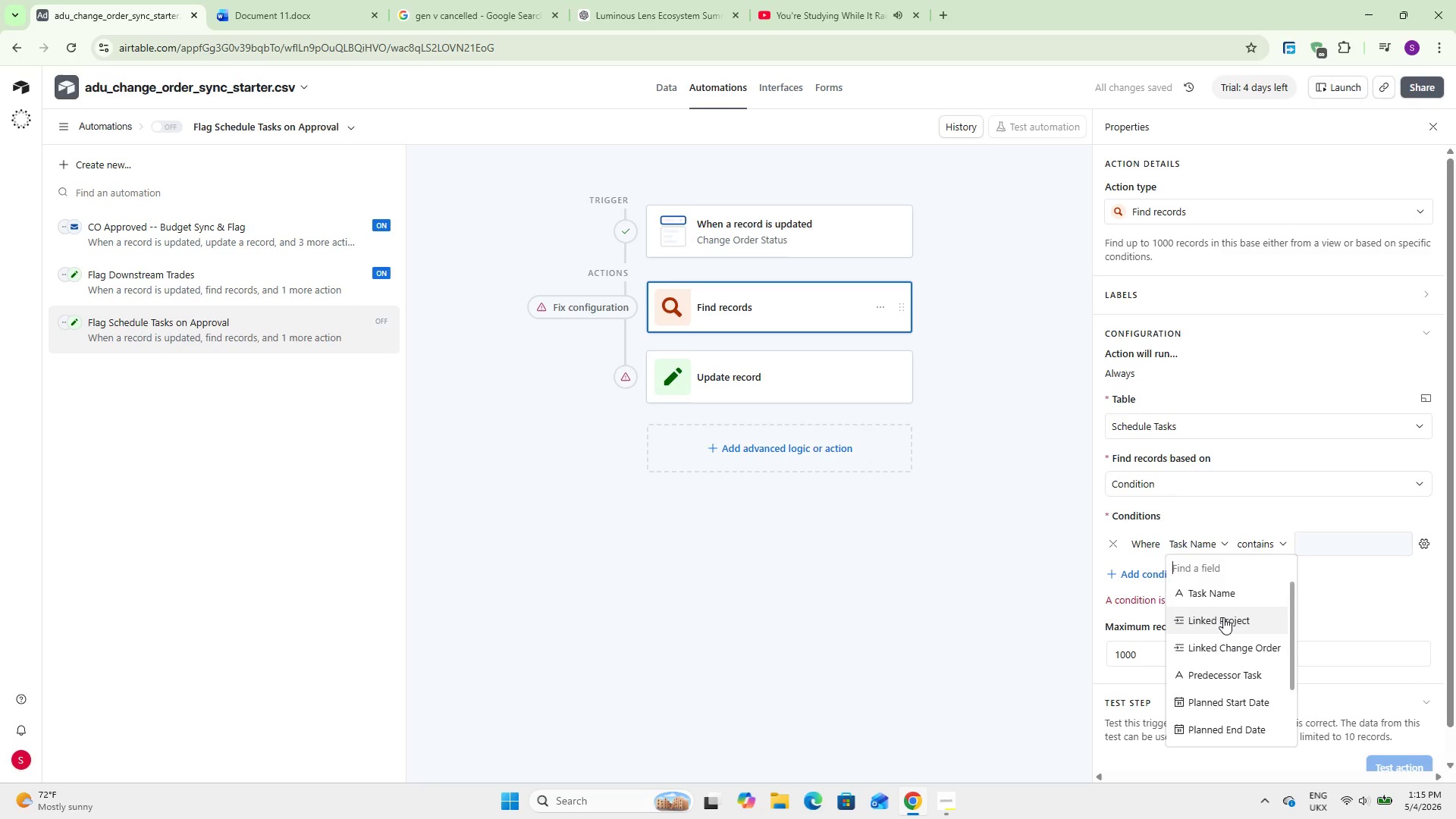 
left_click([1223, 617])
 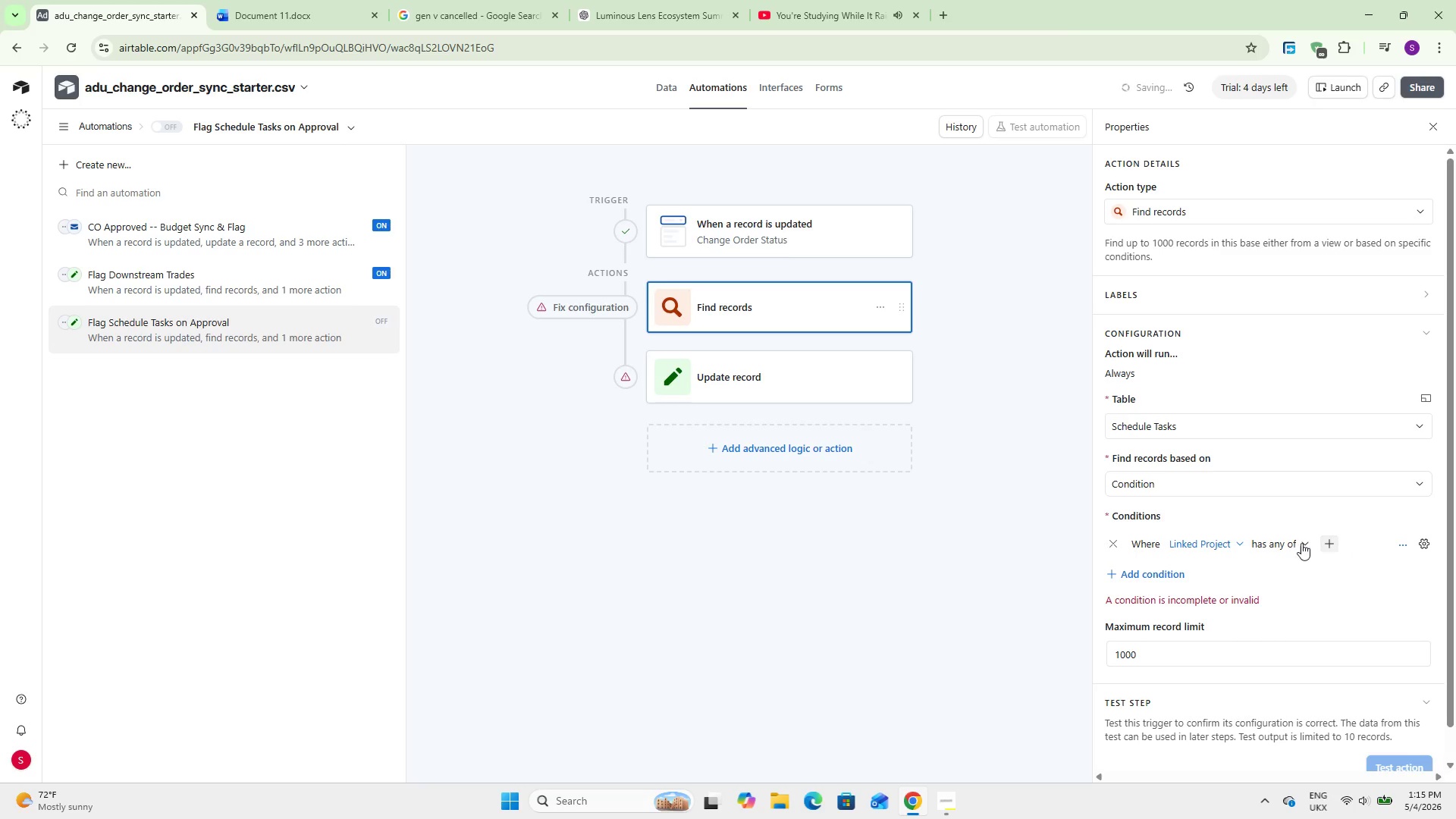 
left_click([1281, 543])
 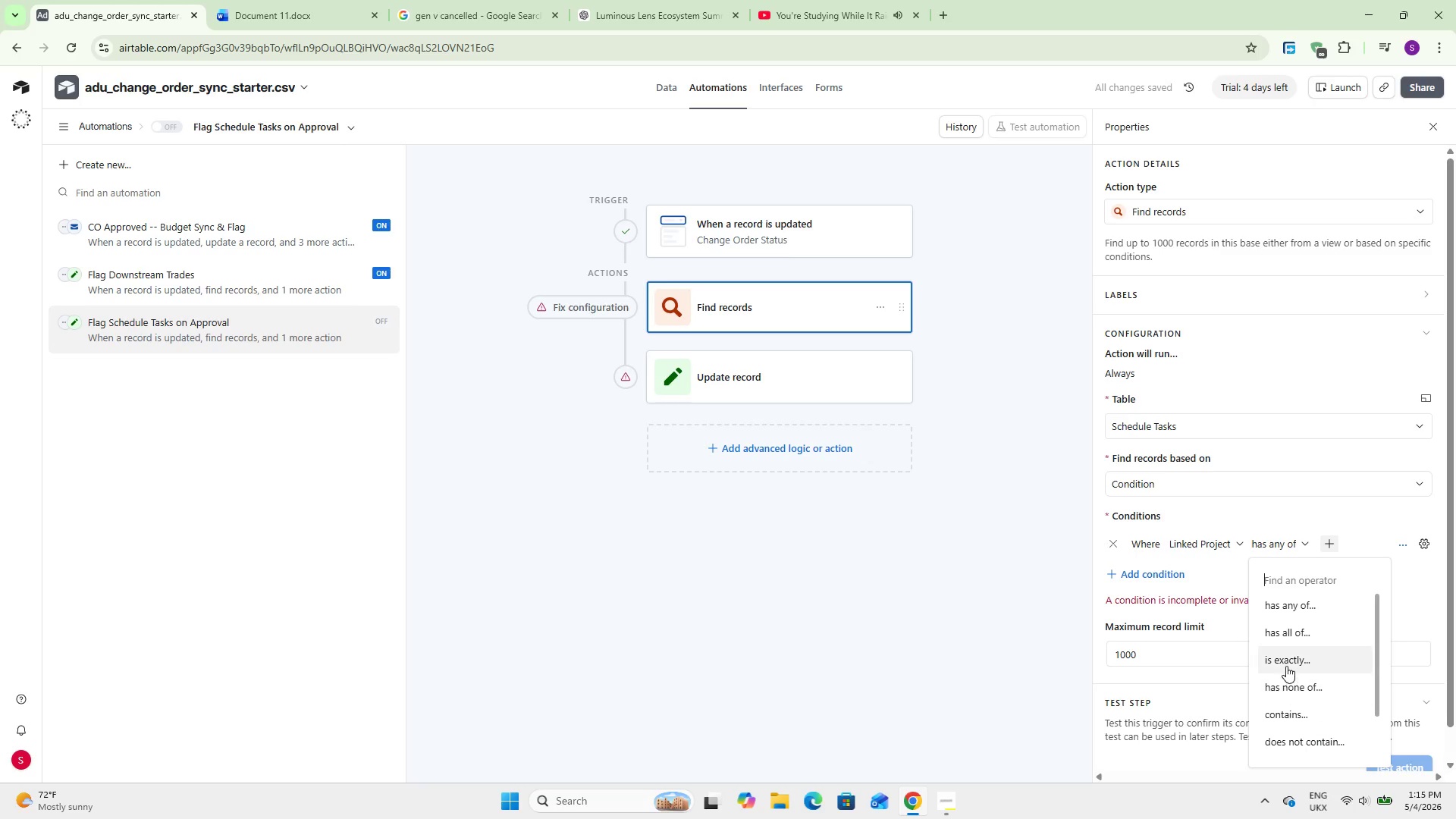 
left_click([1286, 662])
 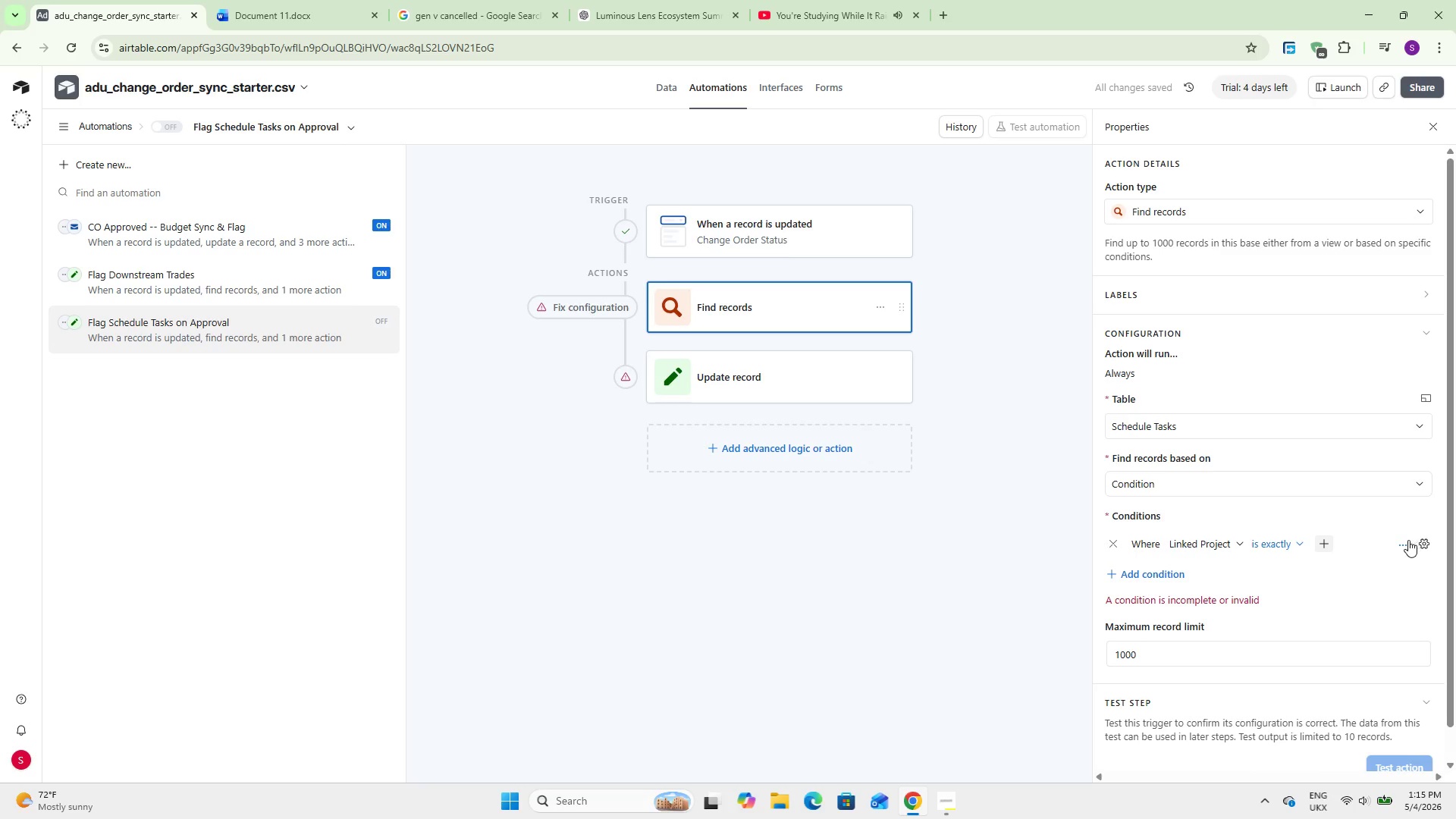 
left_click([1421, 540])
 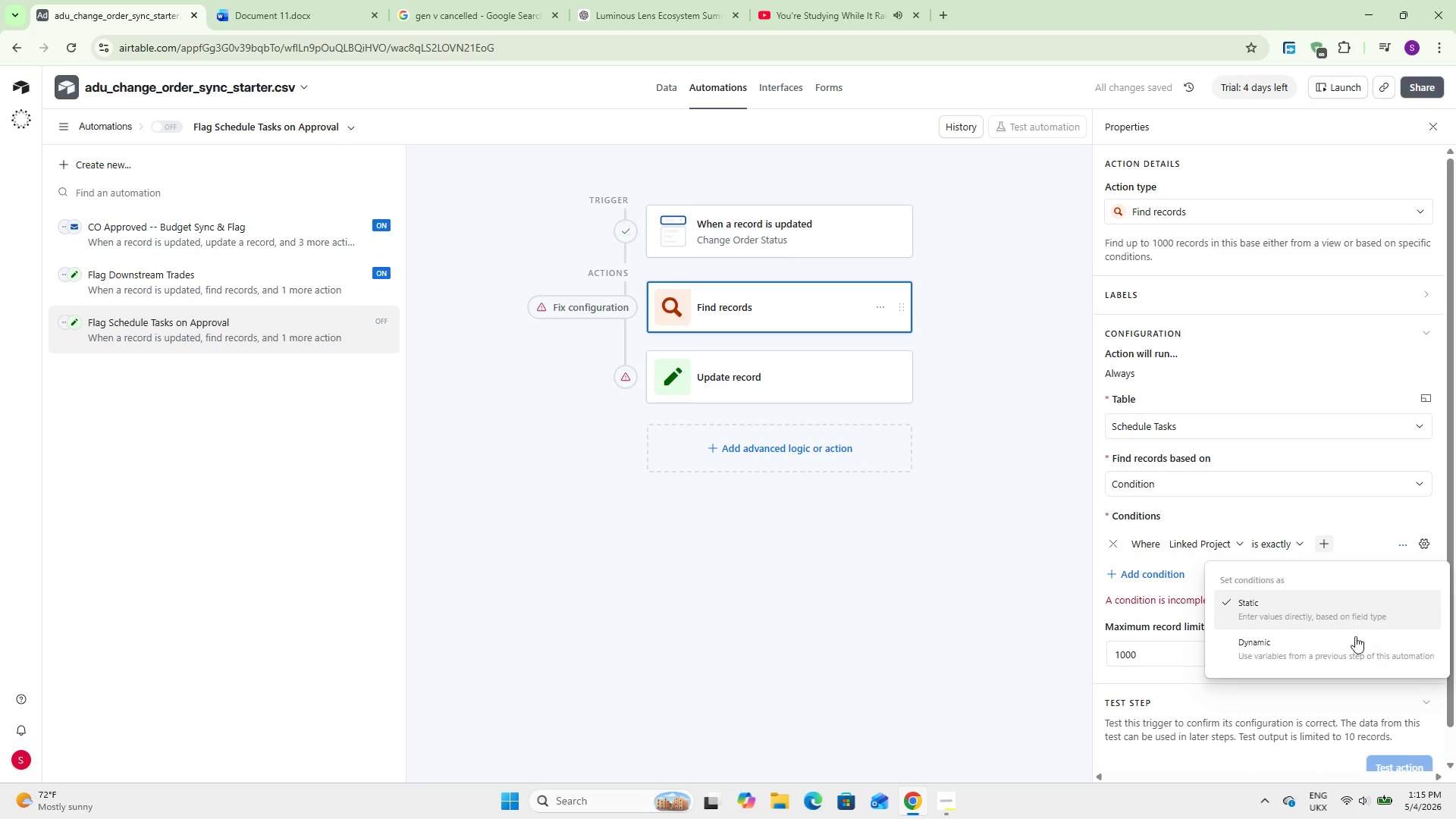 
left_click([1351, 640])
 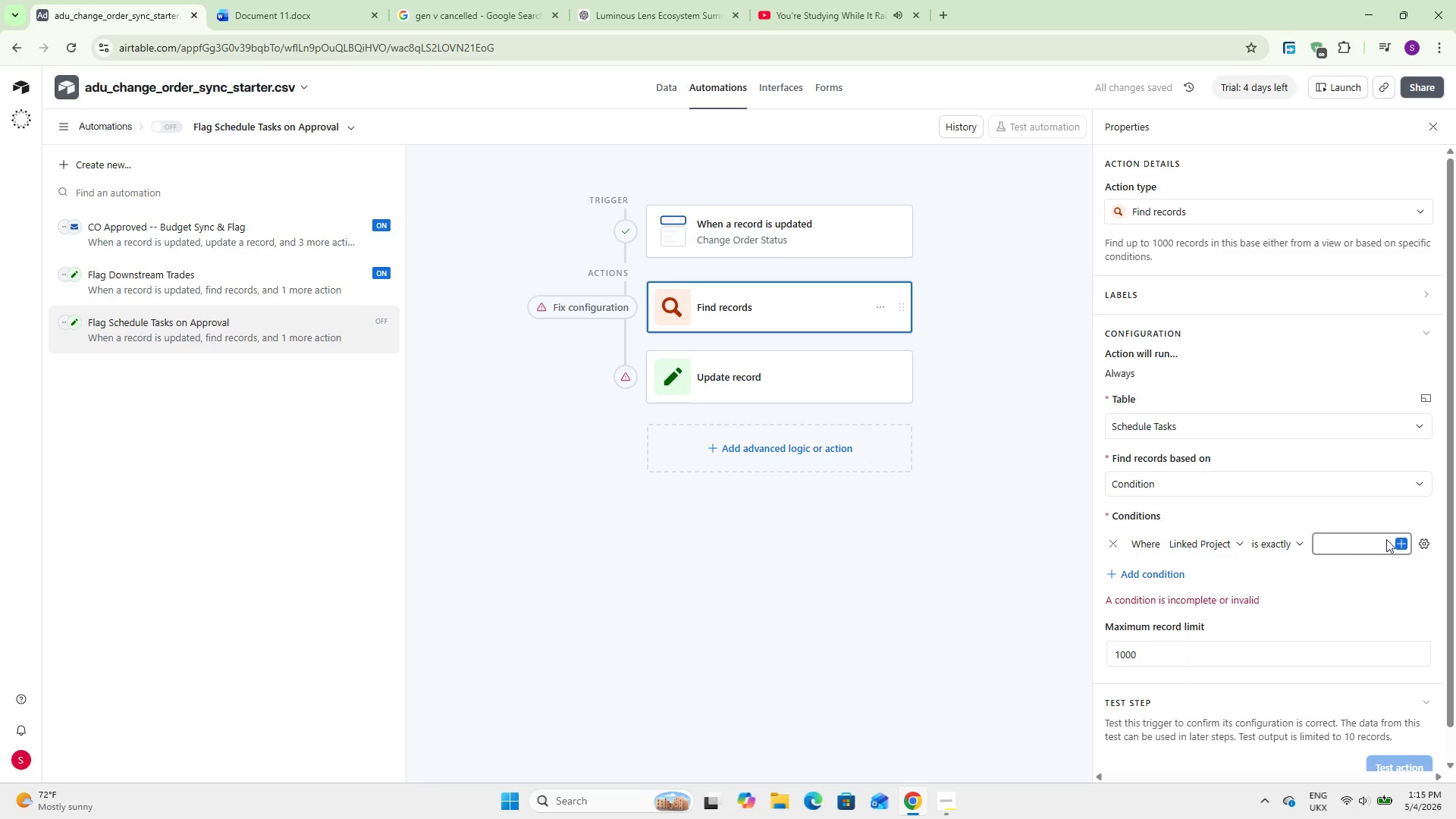 
left_click([1402, 544])
 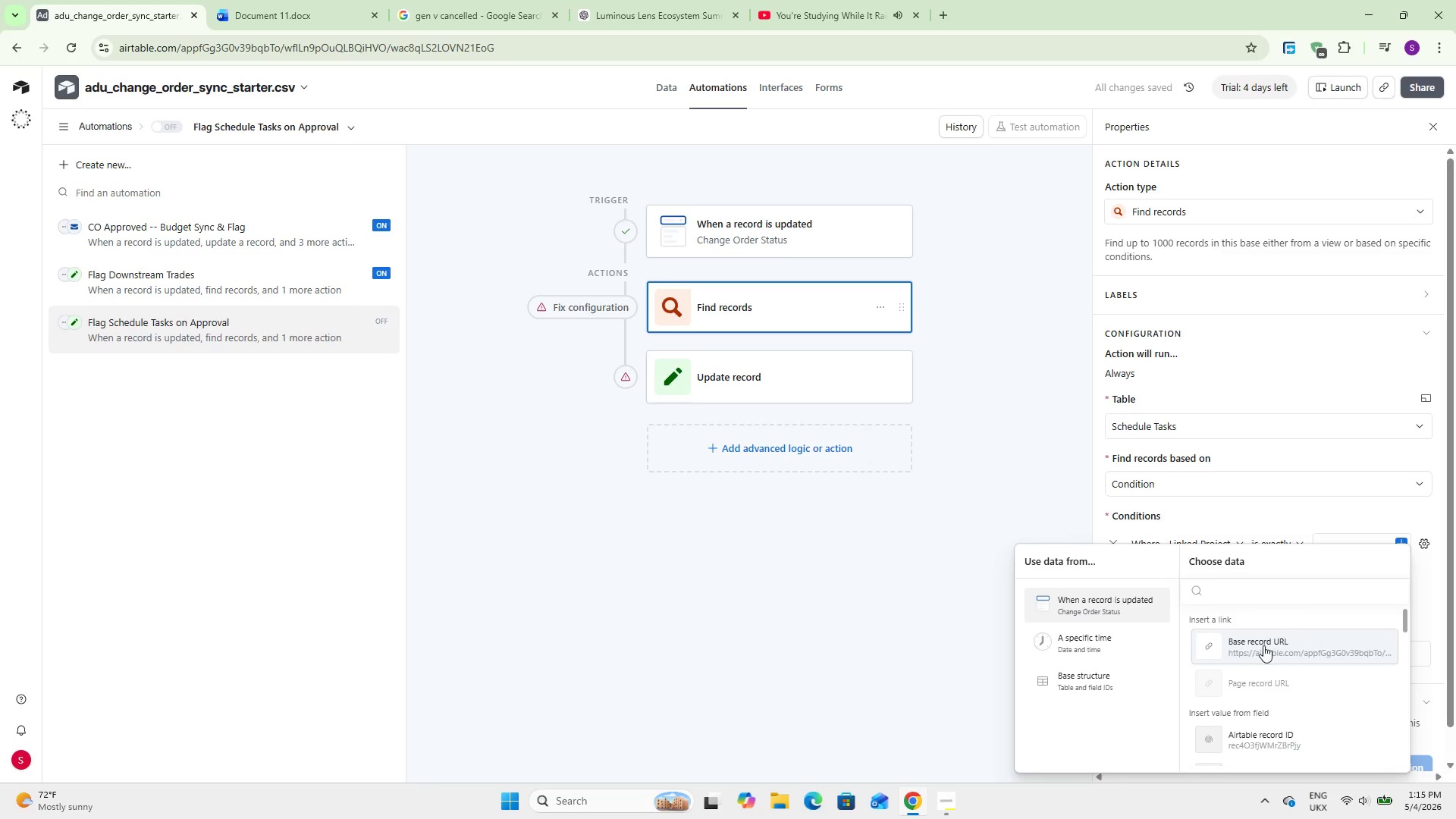 
scroll: coordinate [1262, 660], scroll_direction: down, amount: 3.0
 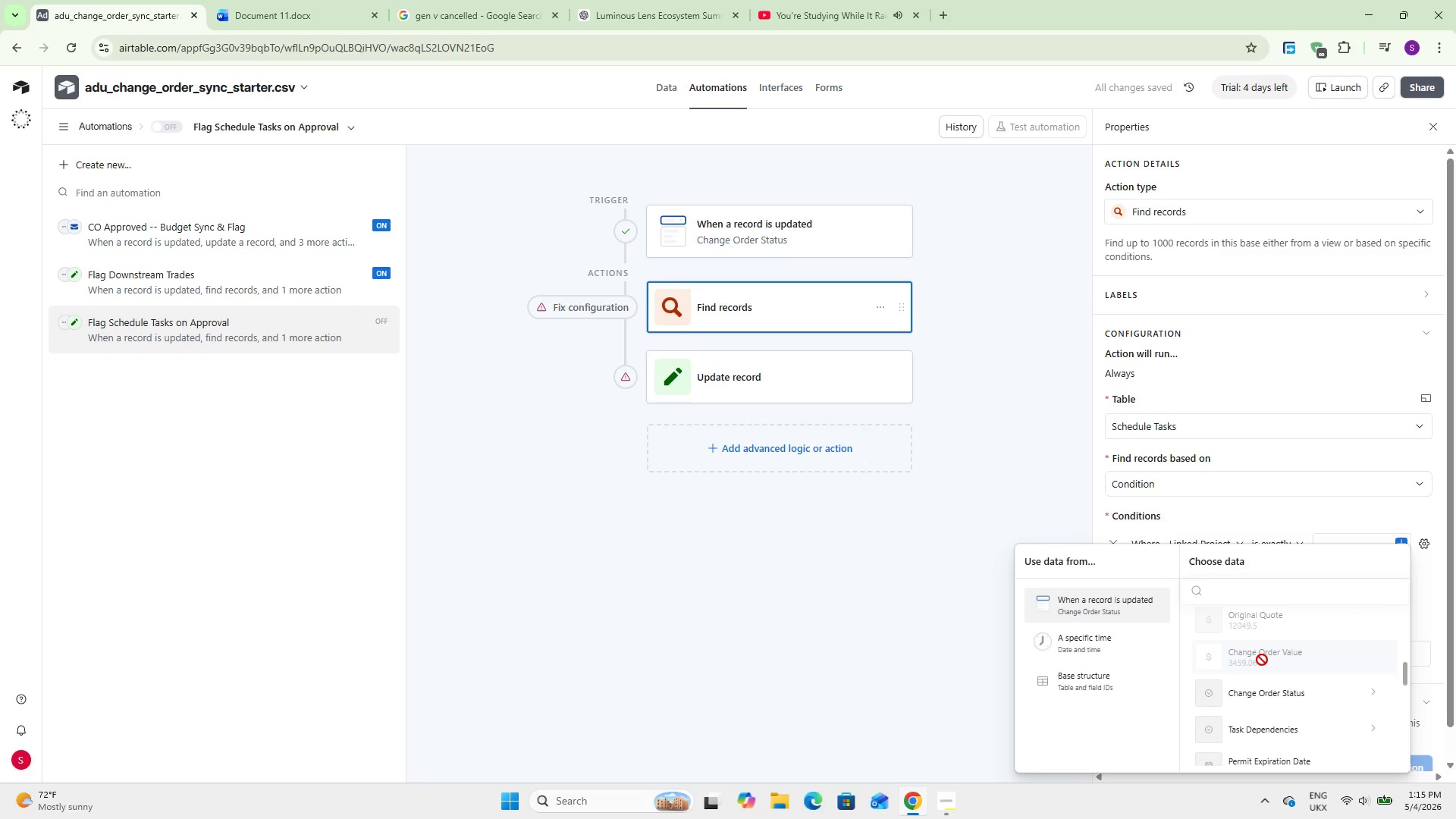 
scroll: coordinate [1268, 672], scroll_direction: up, amount: 1.0
 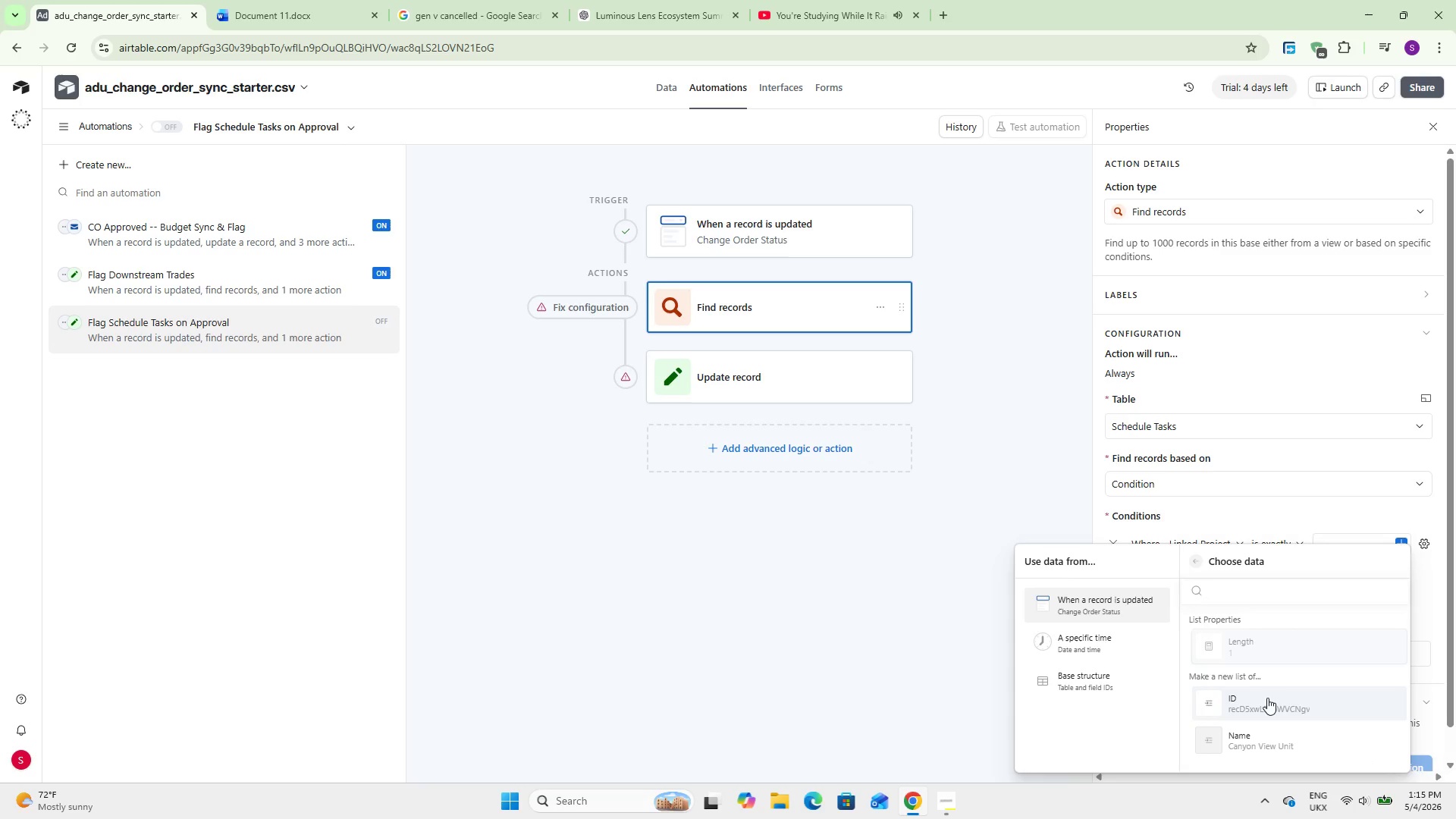 
left_click([1265, 743])
 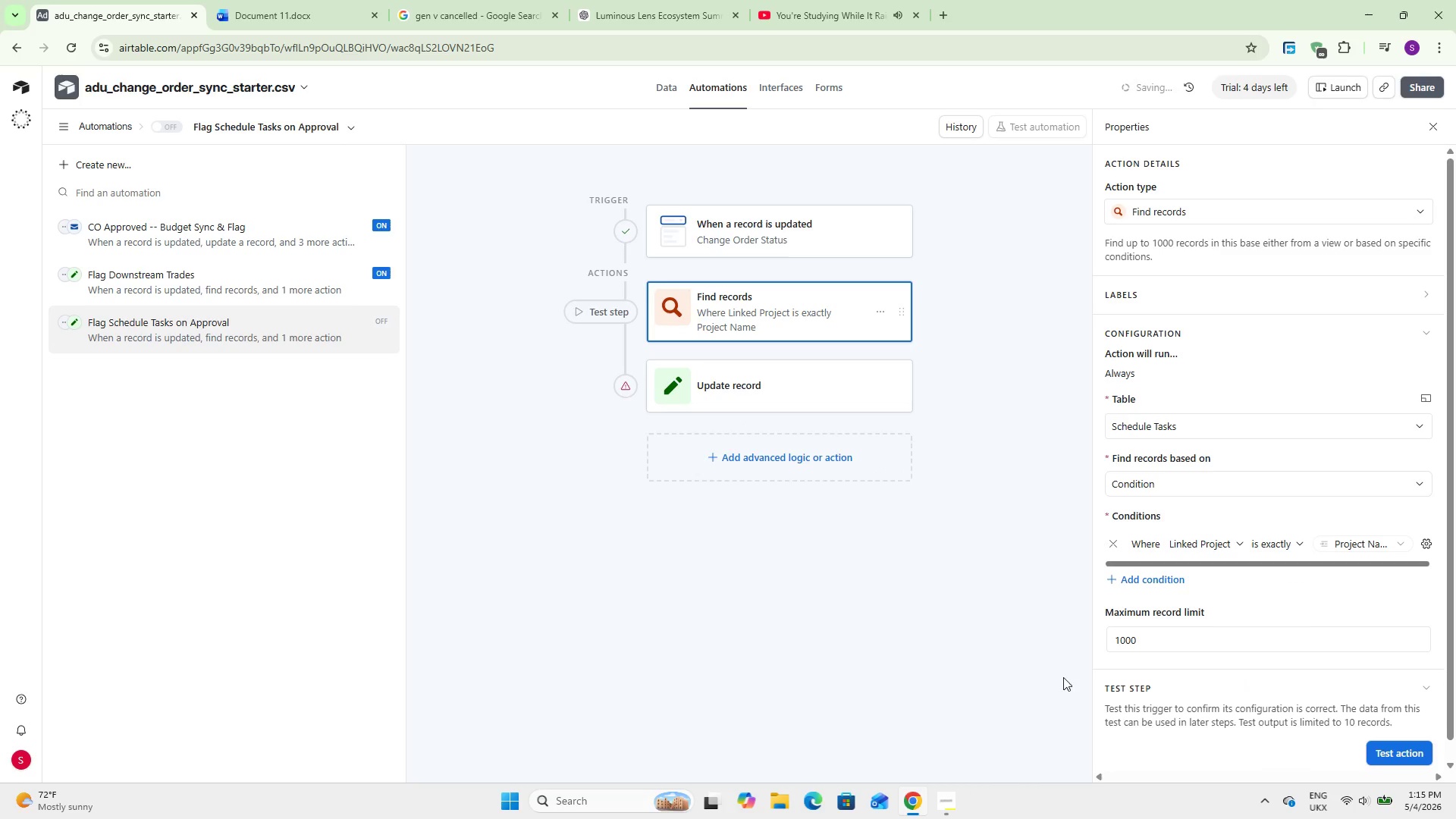 
left_click([1043, 566])
 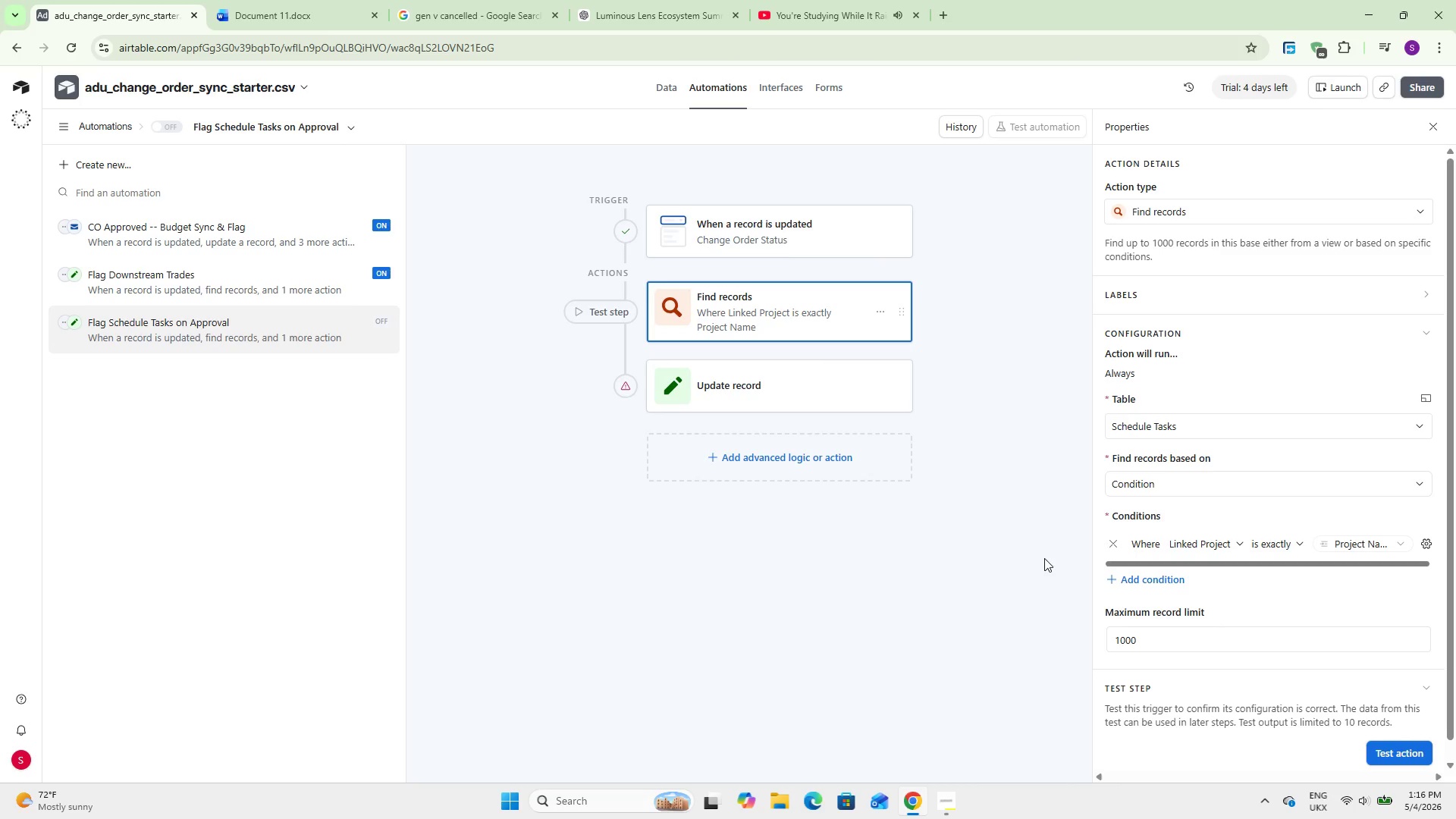 
wait(40.91)
 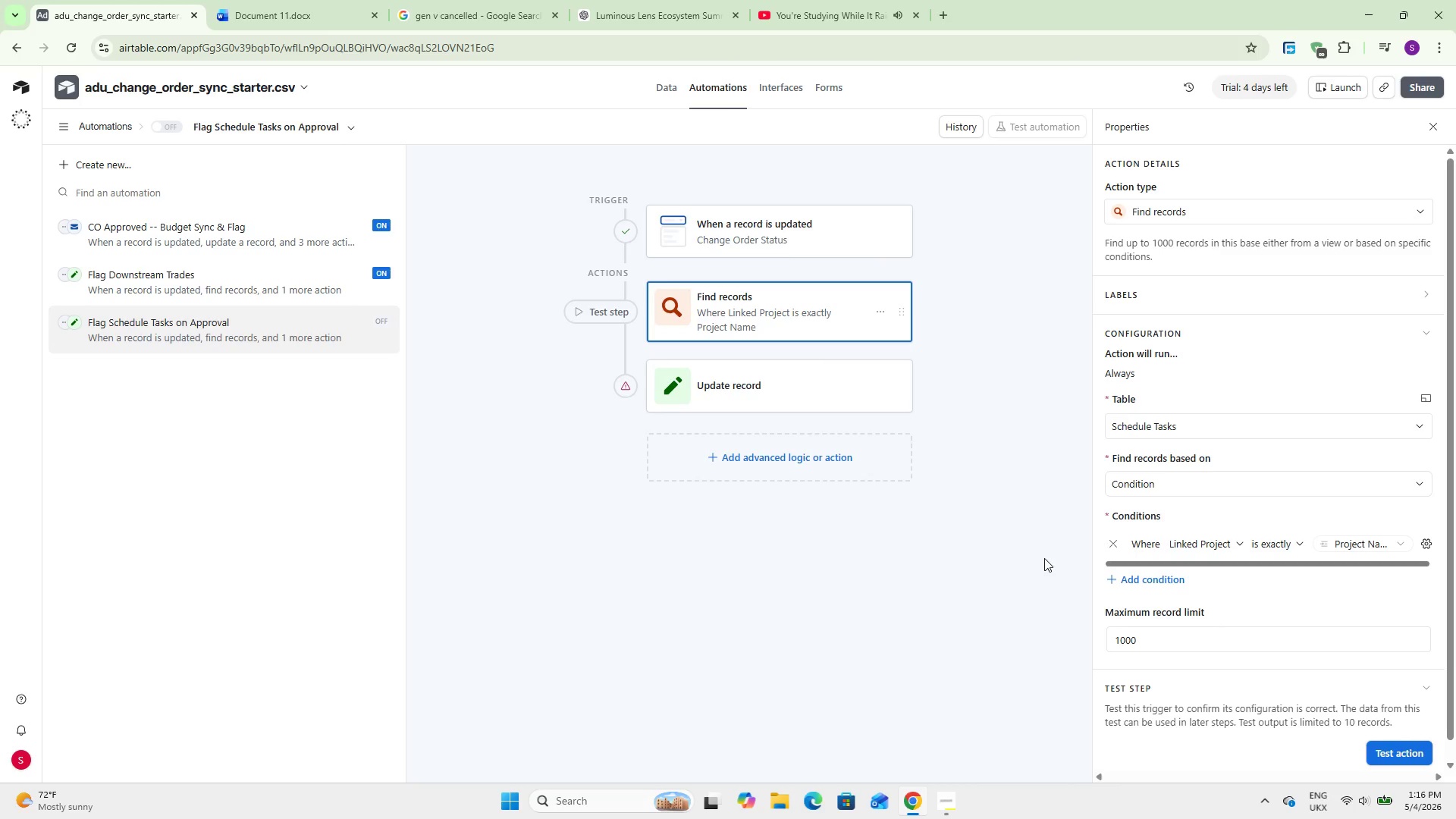 
left_click([748, 397])
 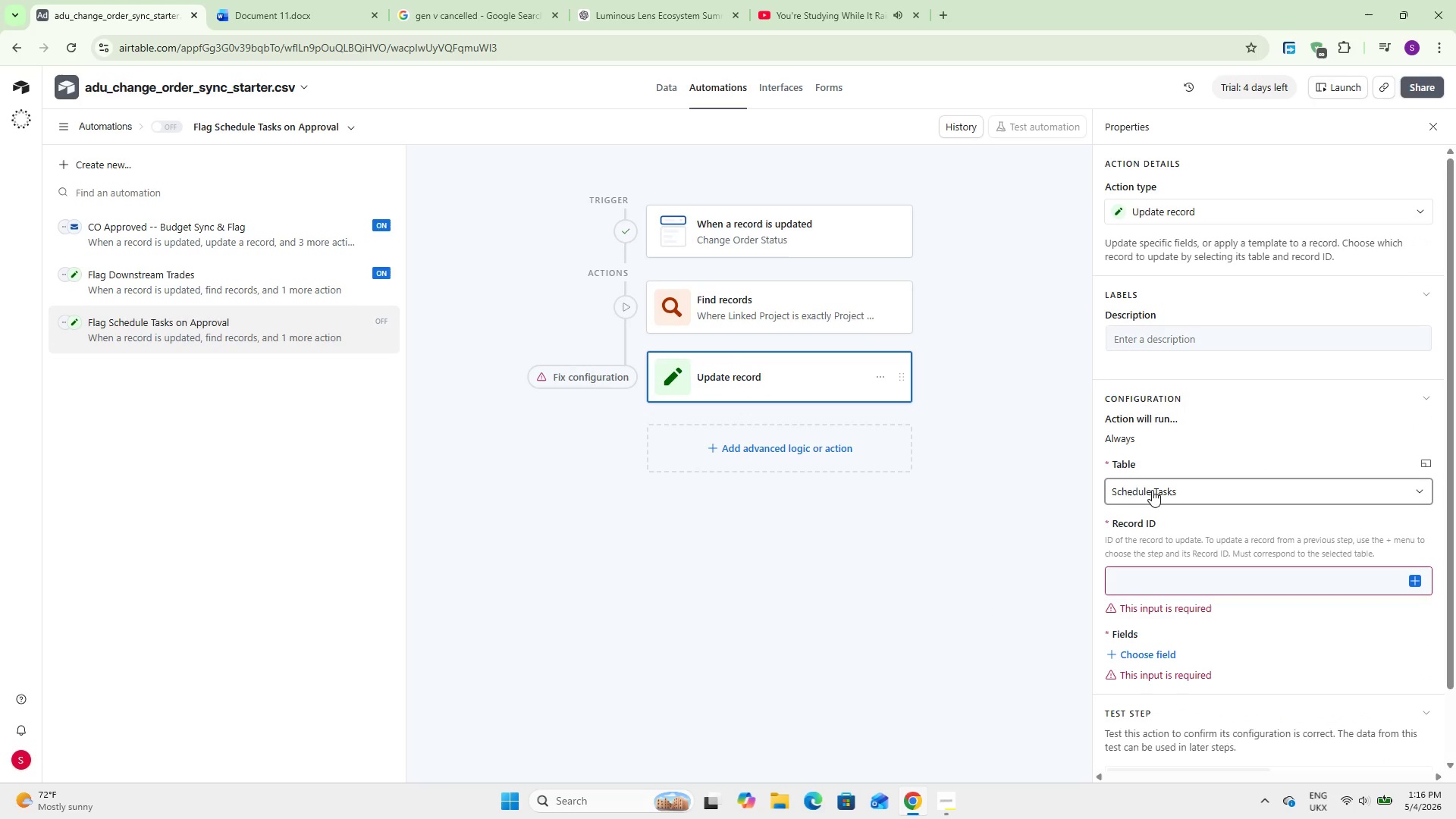 
wait(6.92)
 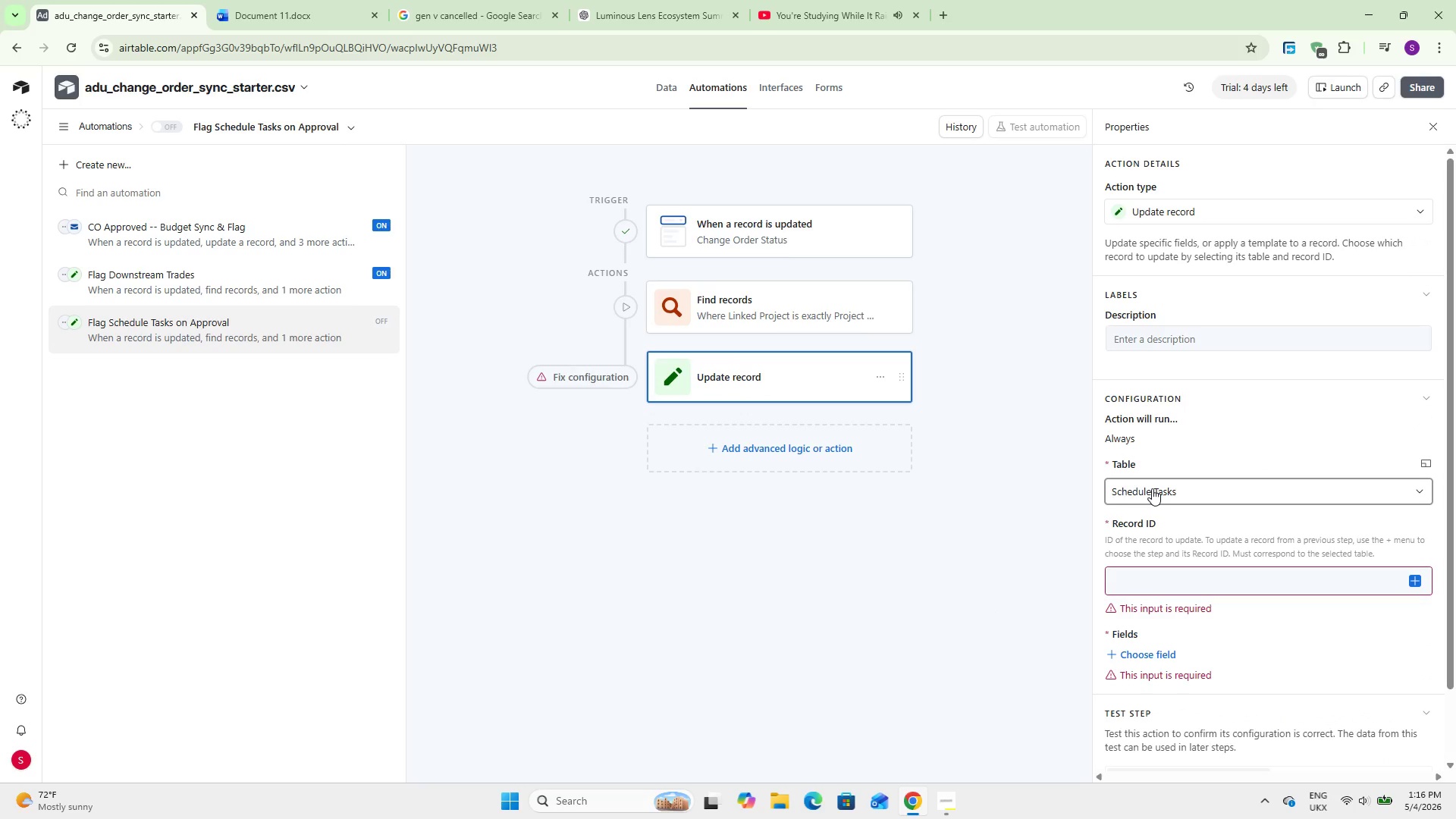 
left_click([1416, 581])
 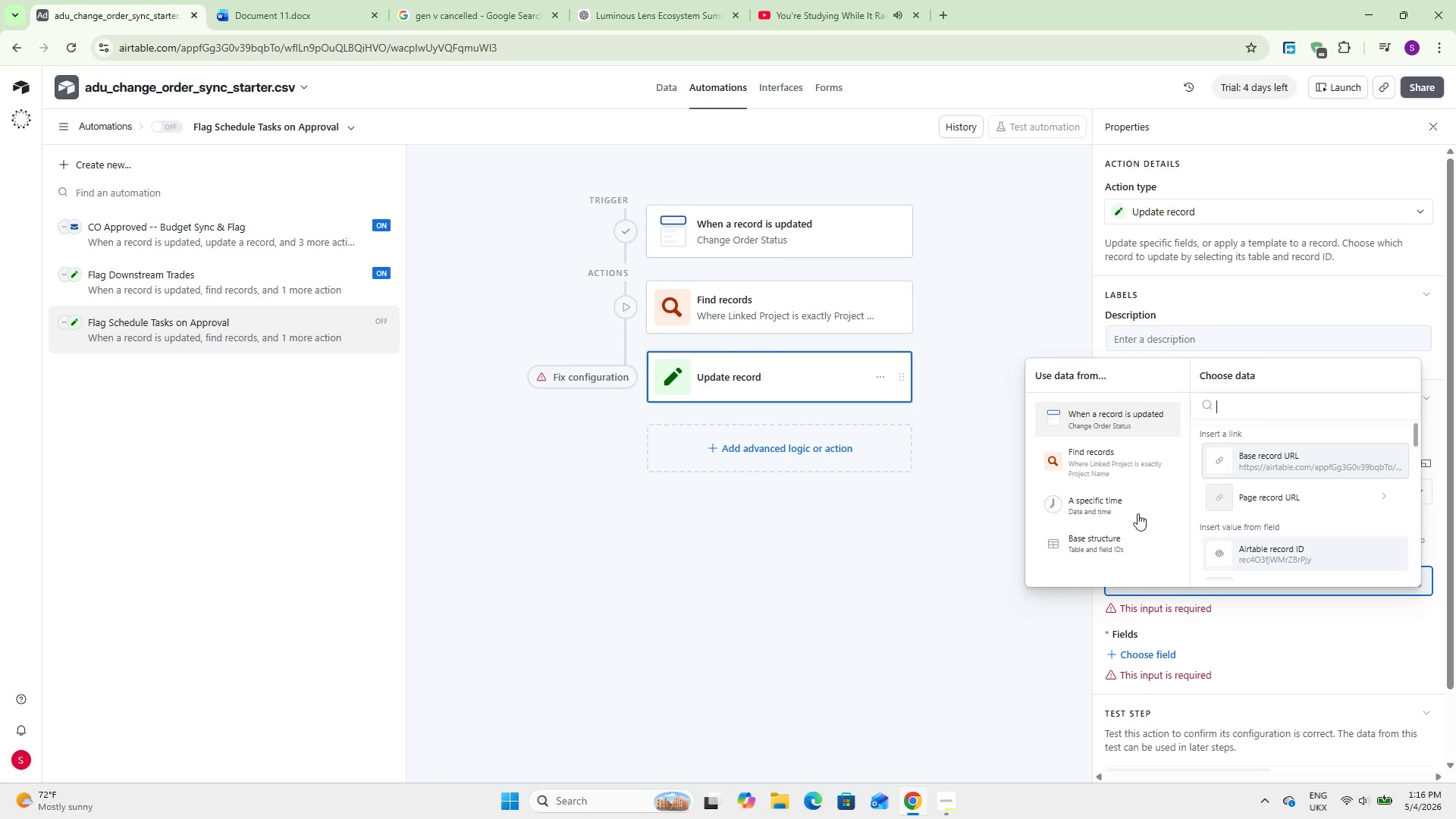 
left_click([1057, 447])
 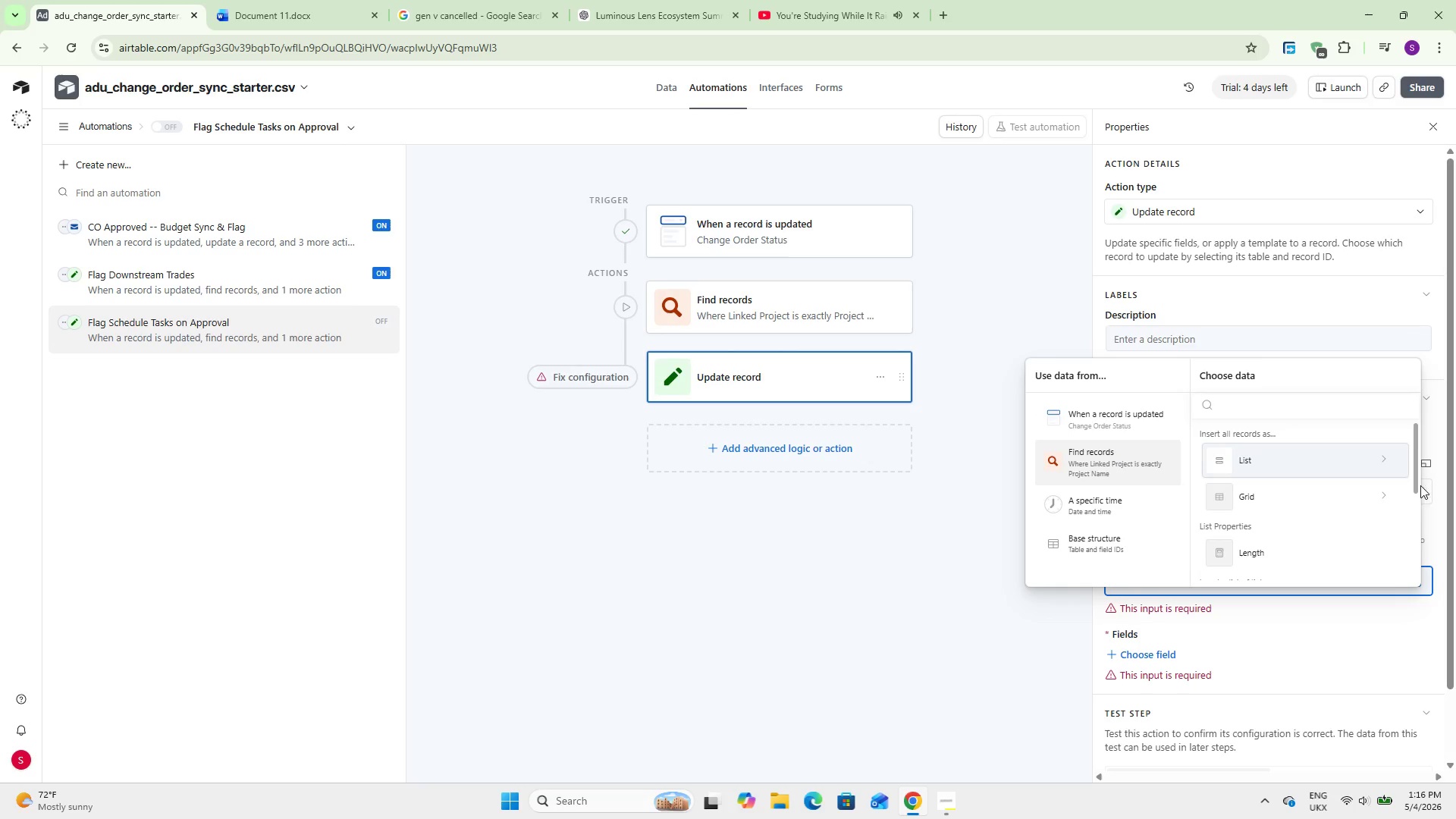 
scroll: coordinate [1352, 496], scroll_direction: down, amount: 2.0
 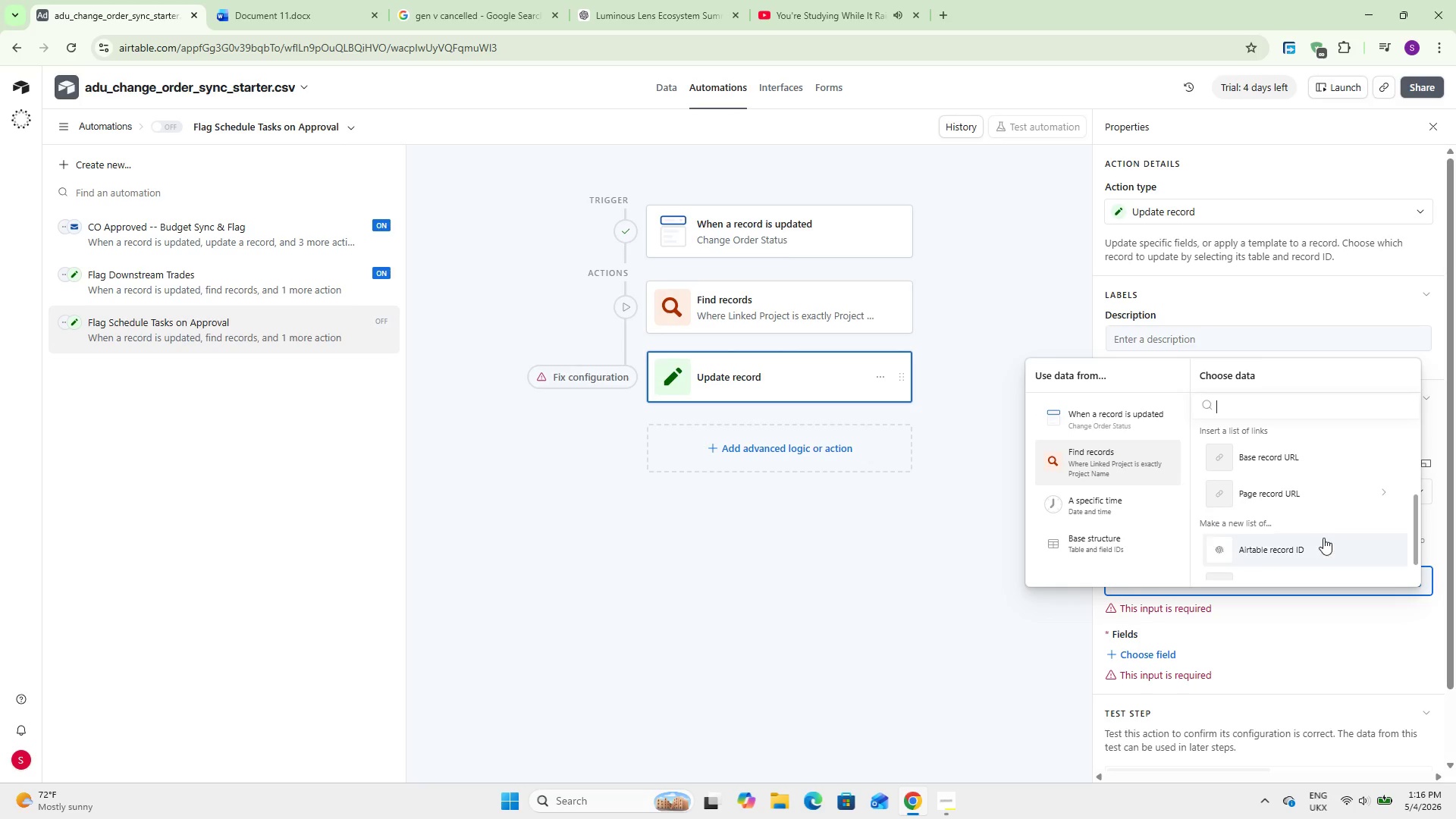 
left_click([1322, 539])
 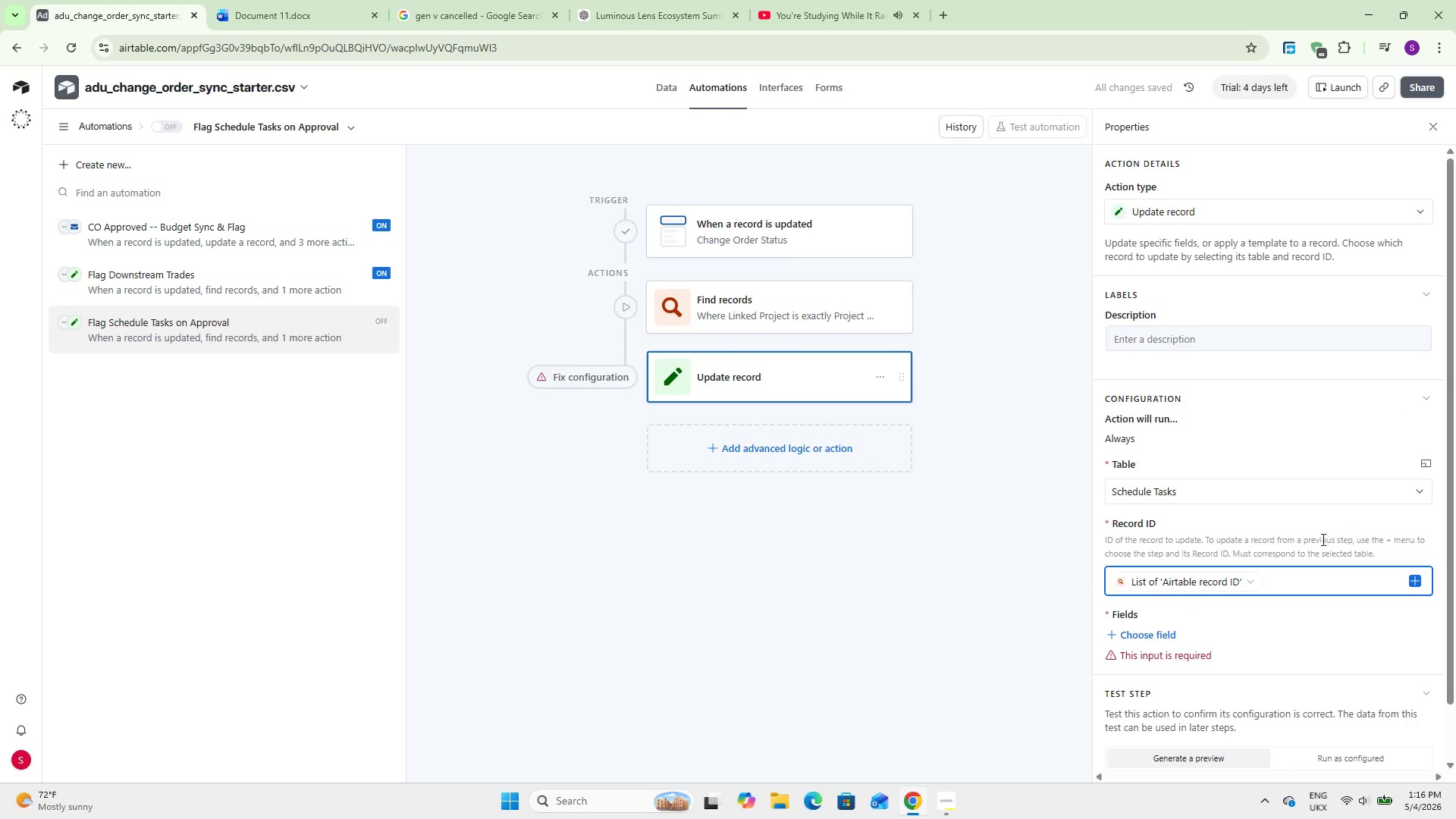 
wait(9.84)
 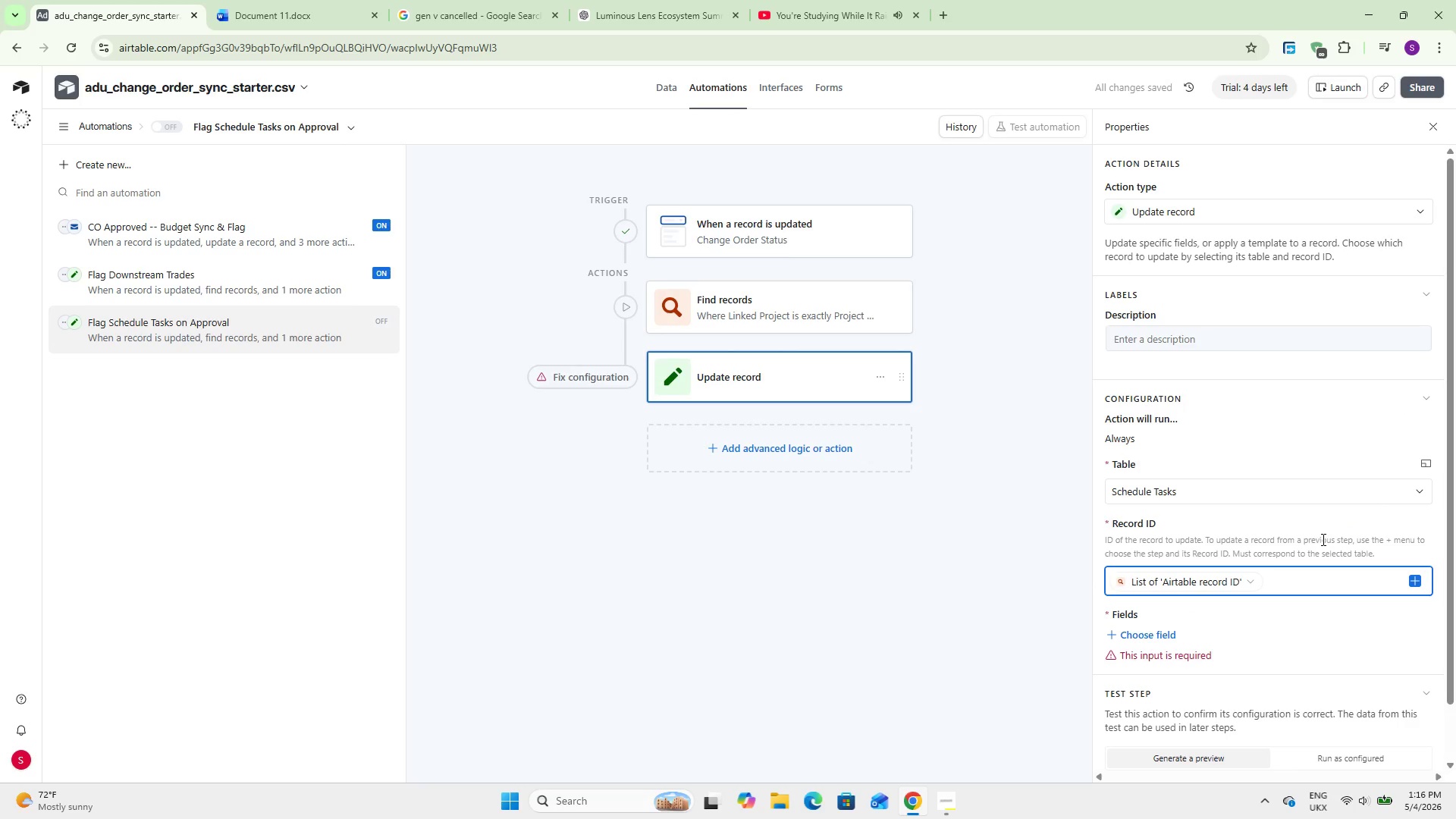 
scroll: coordinate [1320, 554], scroll_direction: down, amount: 3.0
 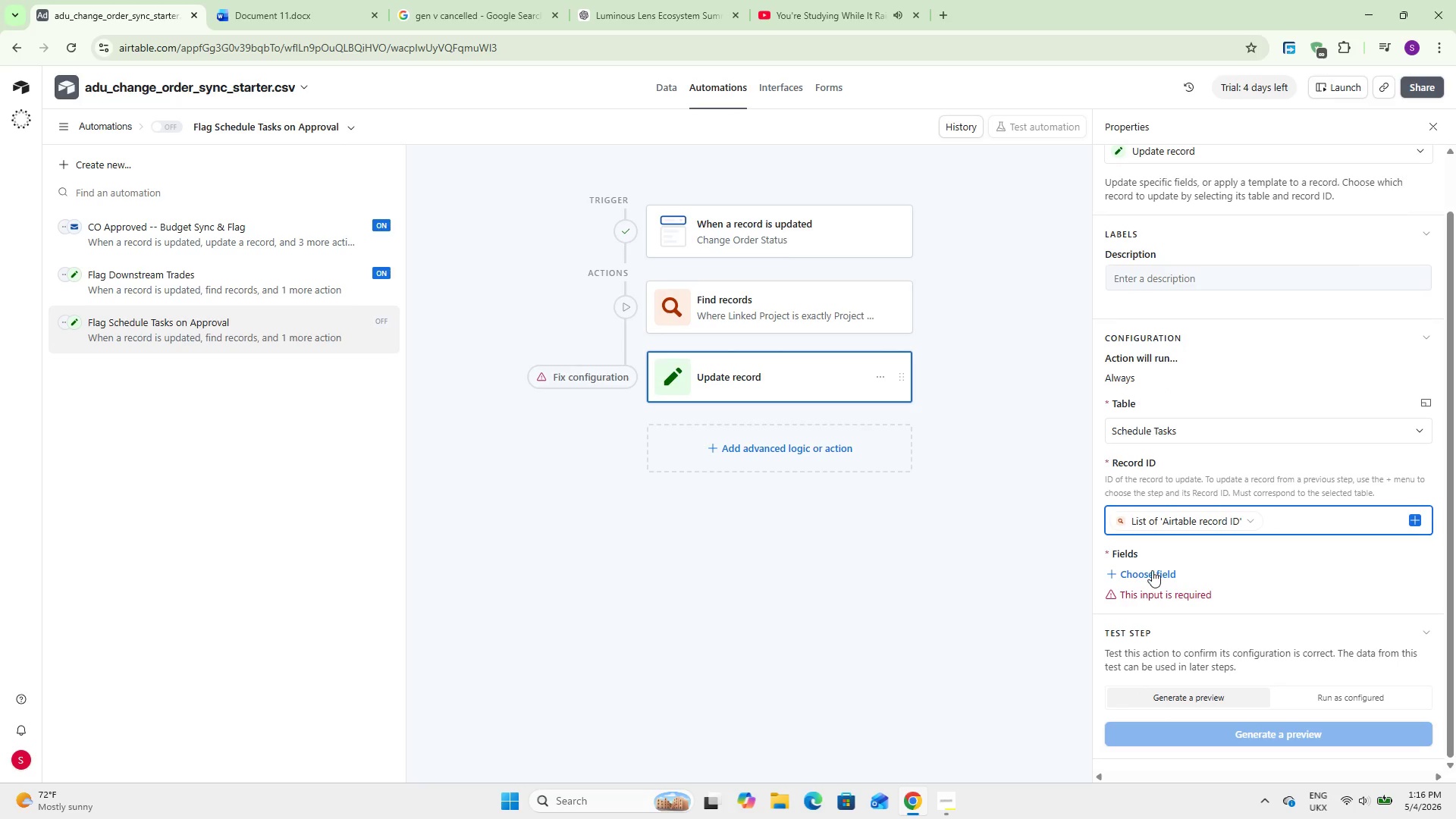 
left_click([1152, 572])
 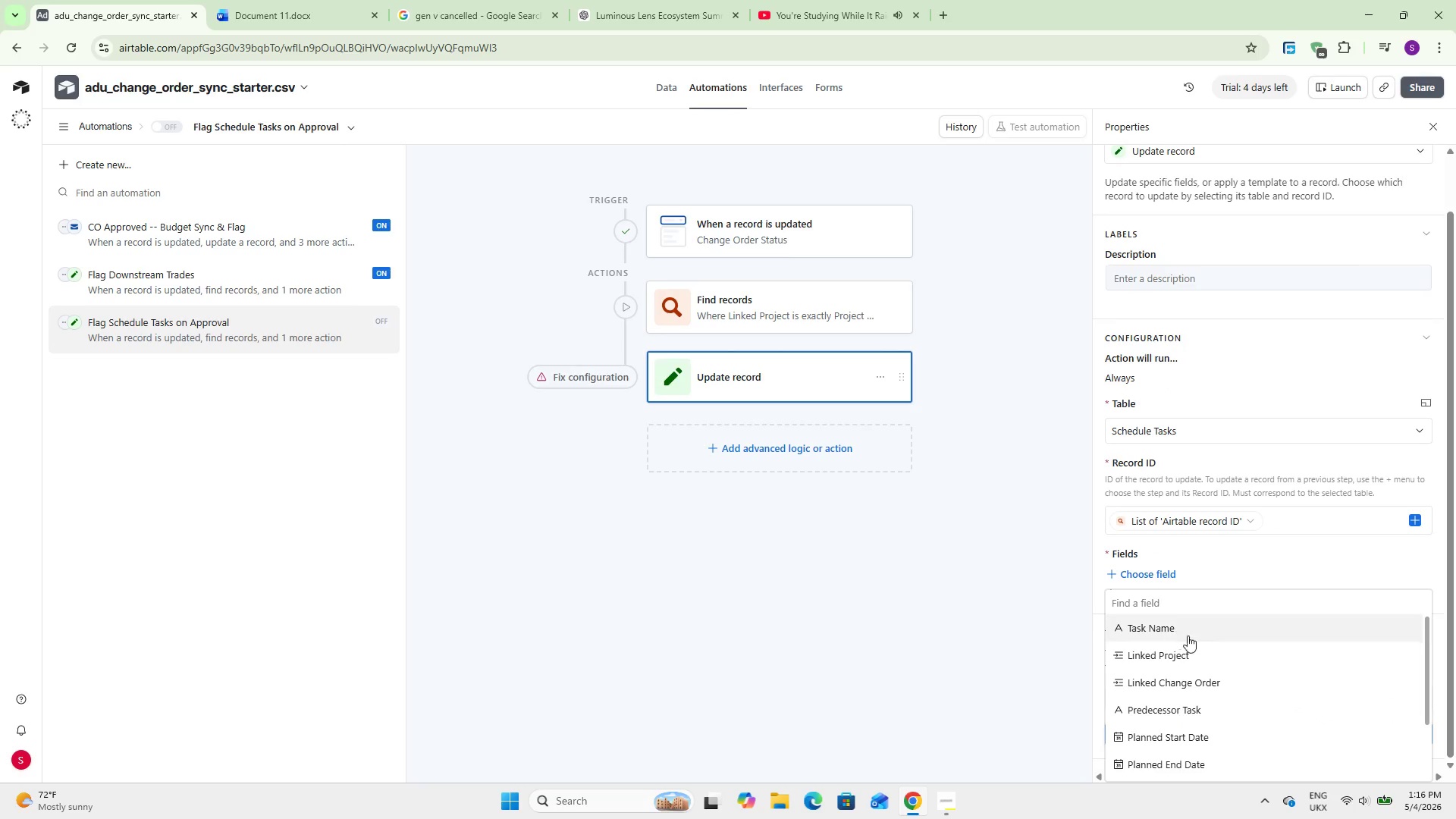 
scroll: coordinate [1188, 644], scroll_direction: down, amount: 4.0
 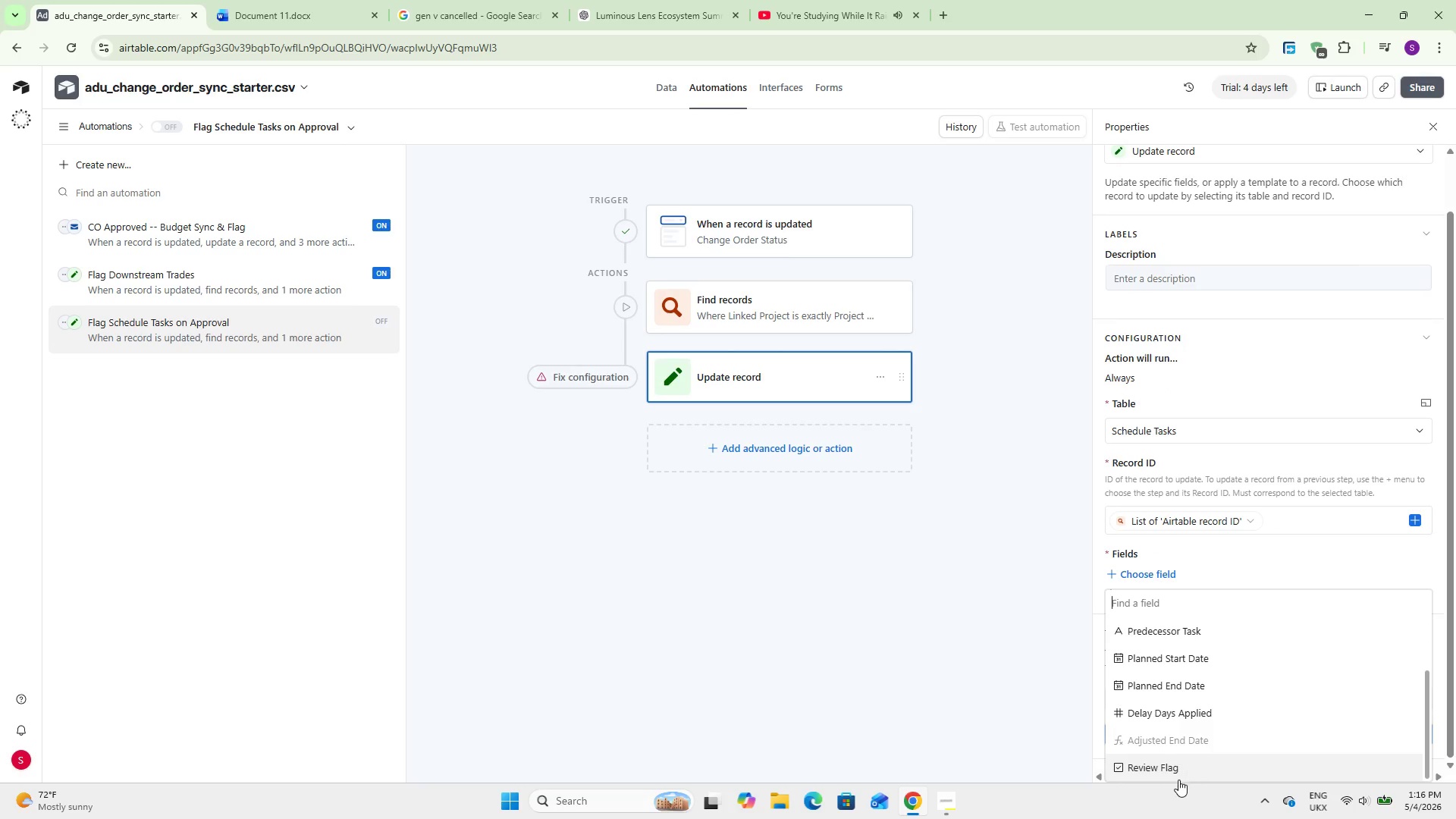 
left_click([1178, 780])
 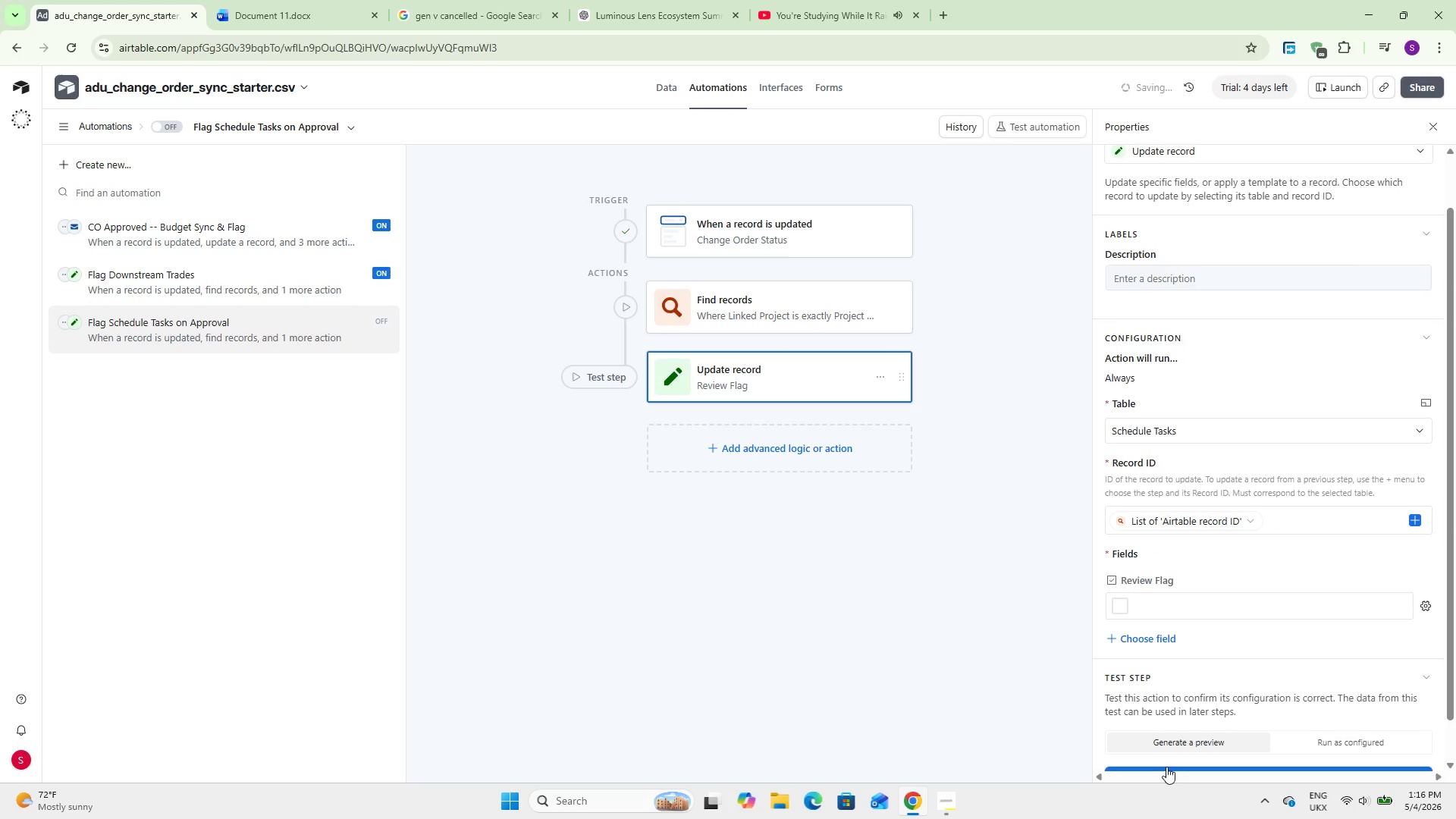 
left_click([1165, 766])
 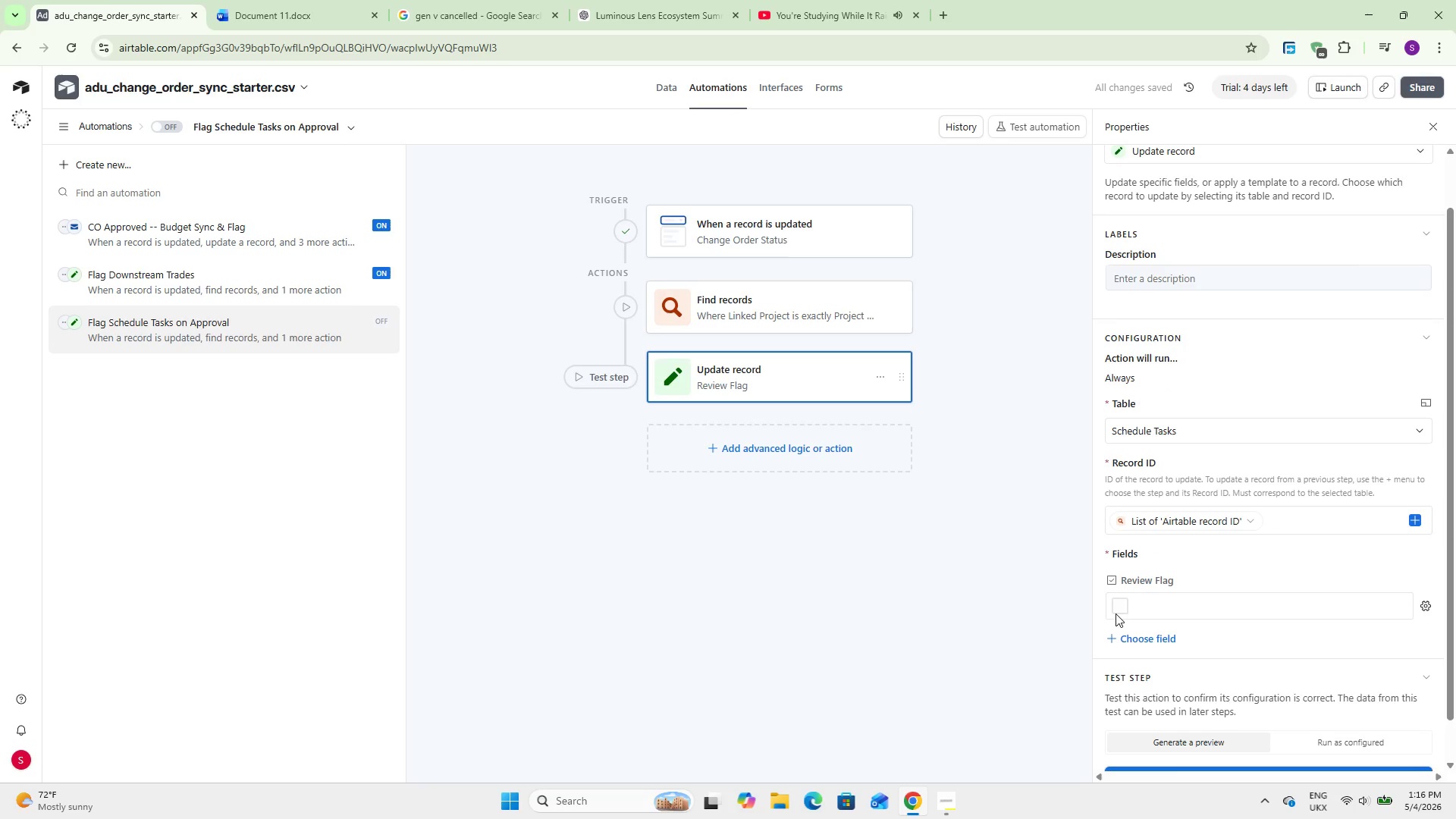 
left_click([1116, 606])
 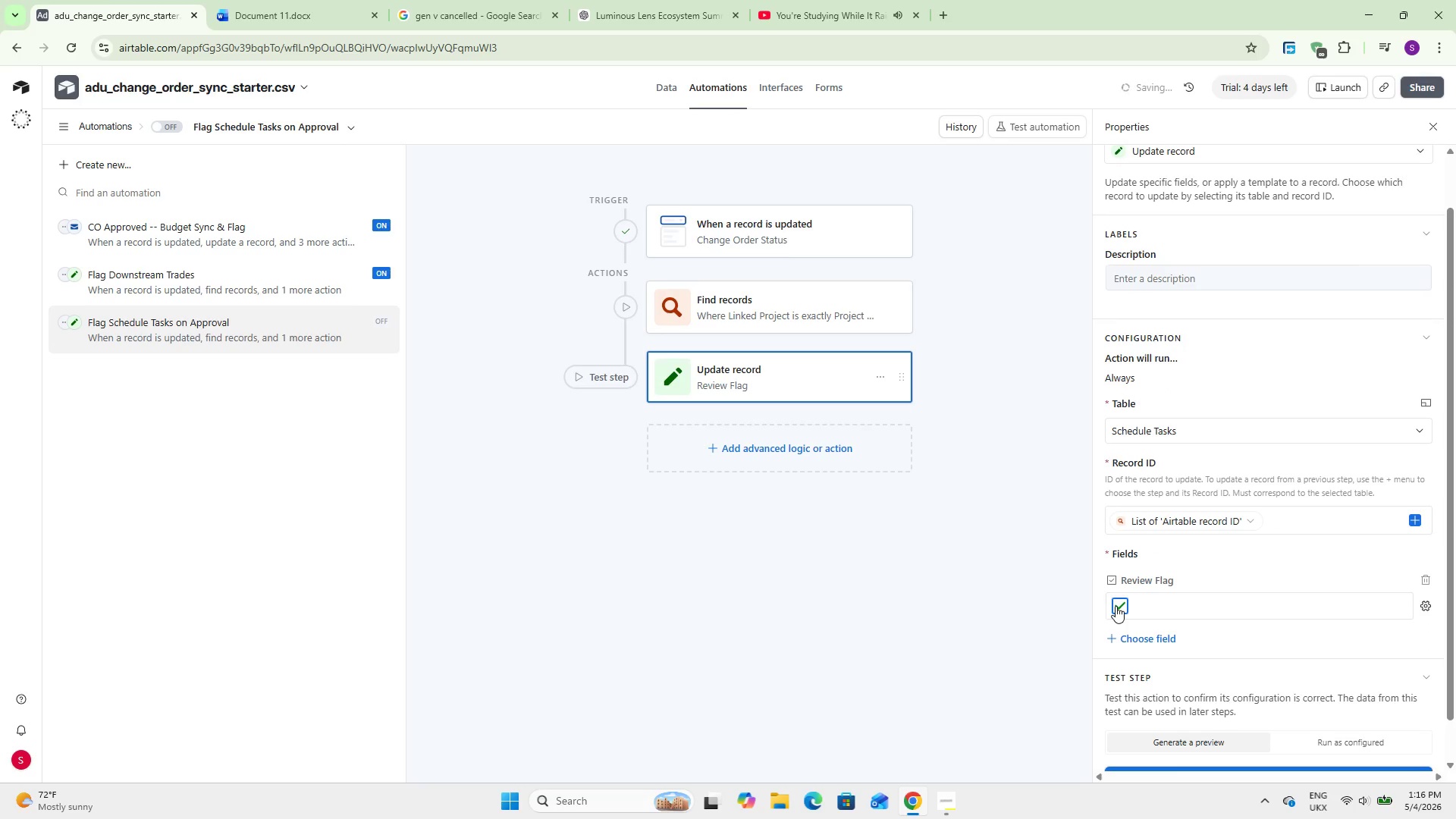 
left_click([775, 576])
 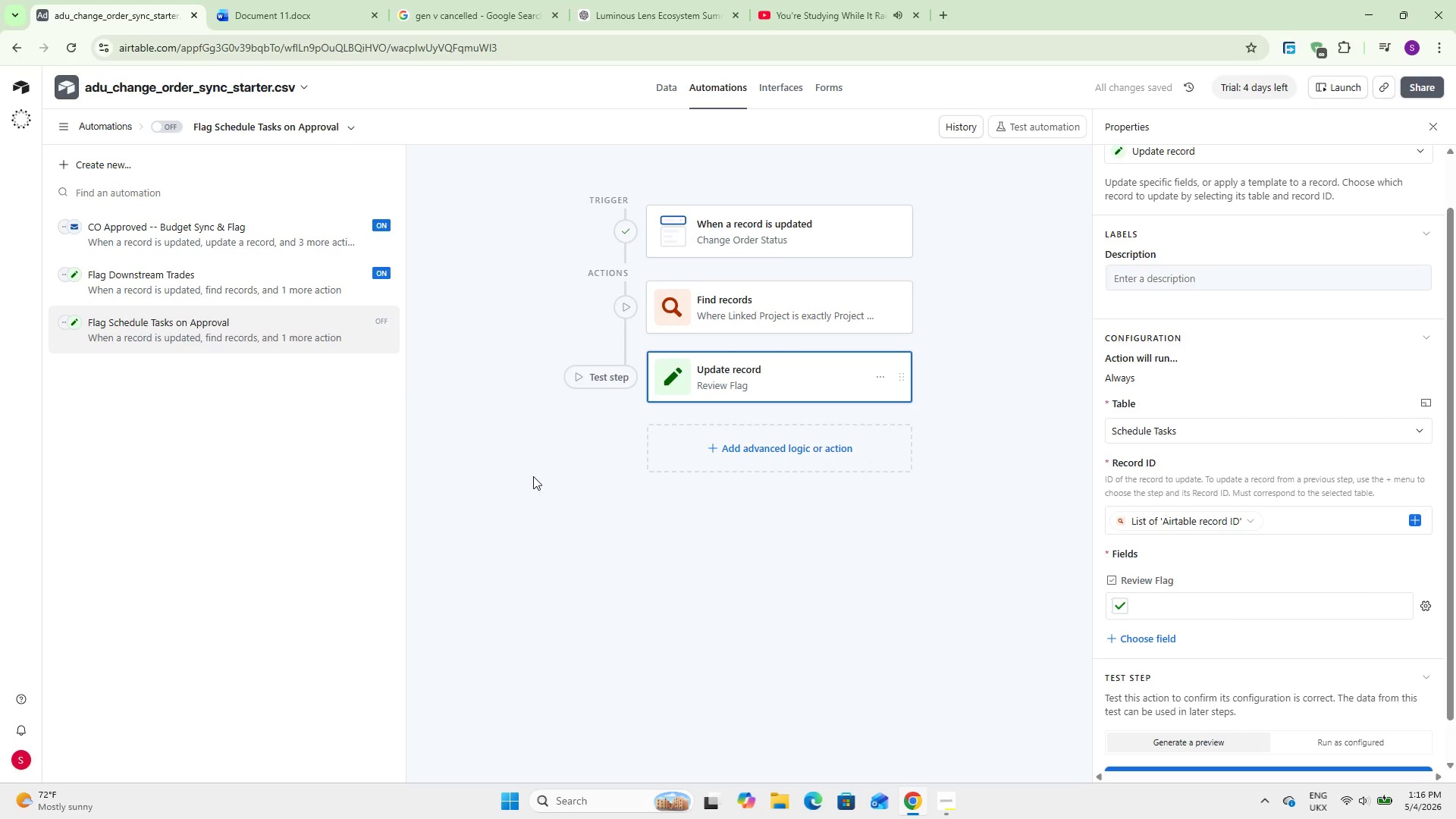 
left_click([160, 121])
 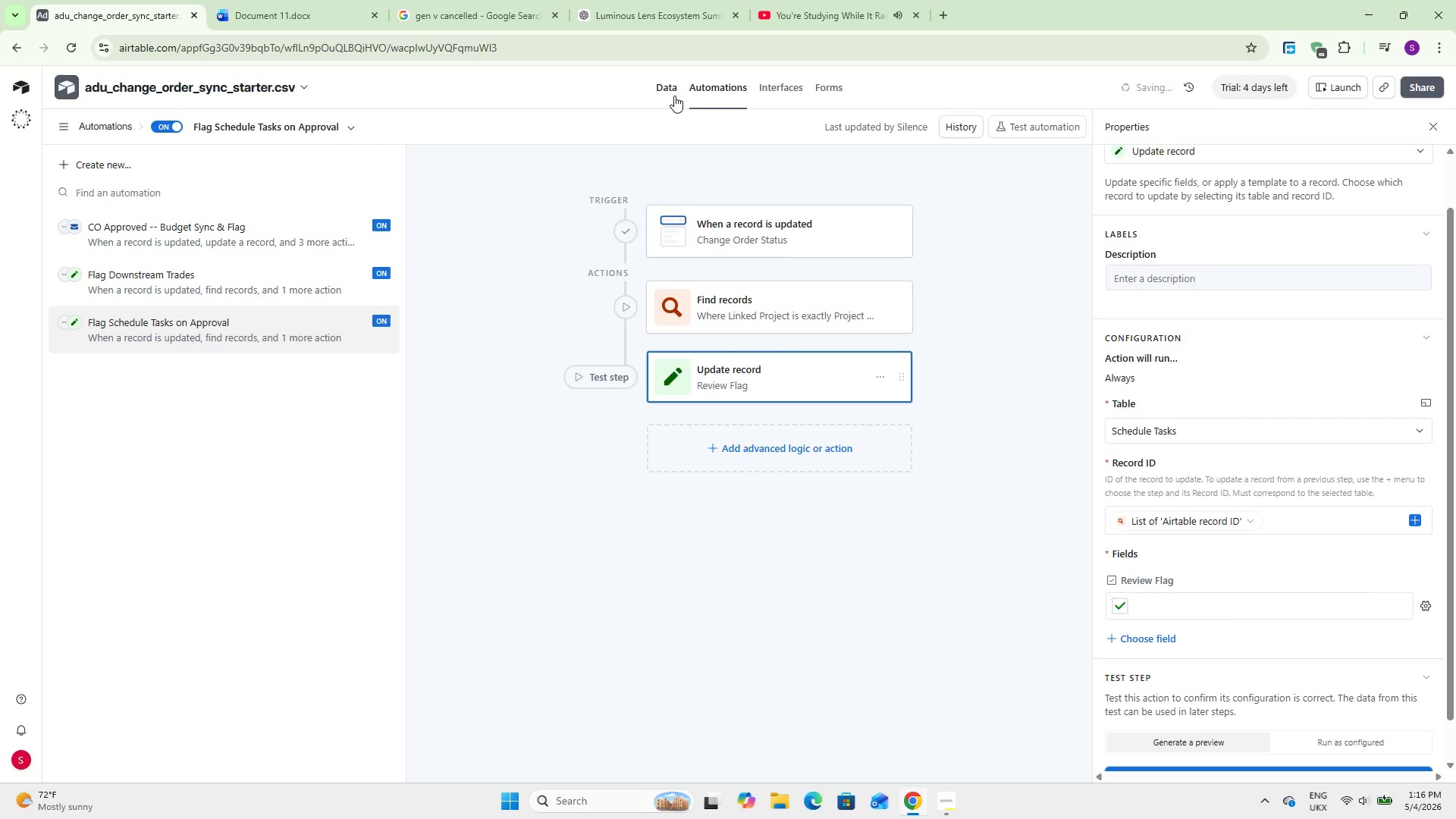 
left_click([673, 87])
 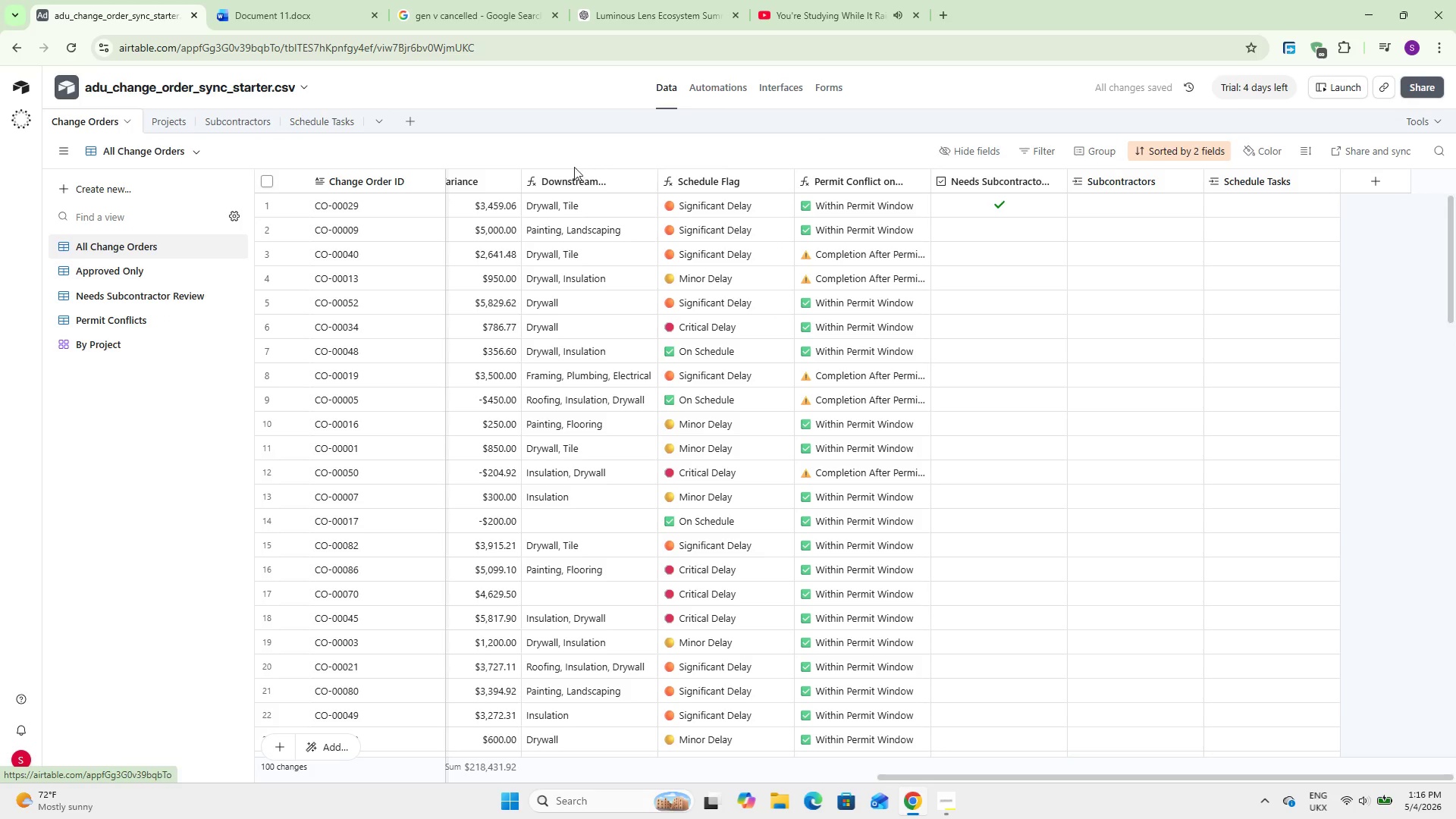 
left_click([776, 87])
 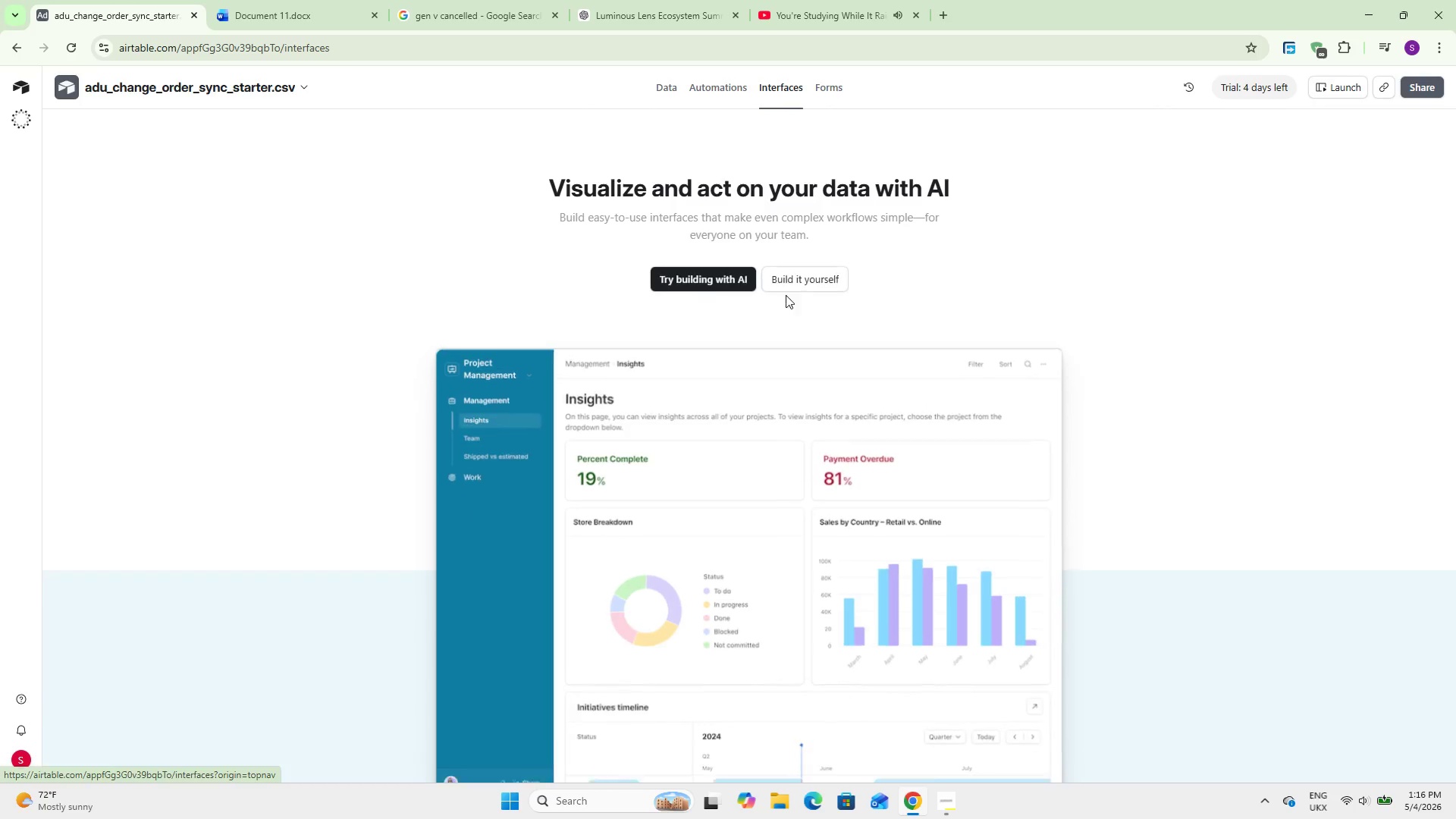 
left_click([792, 275])
 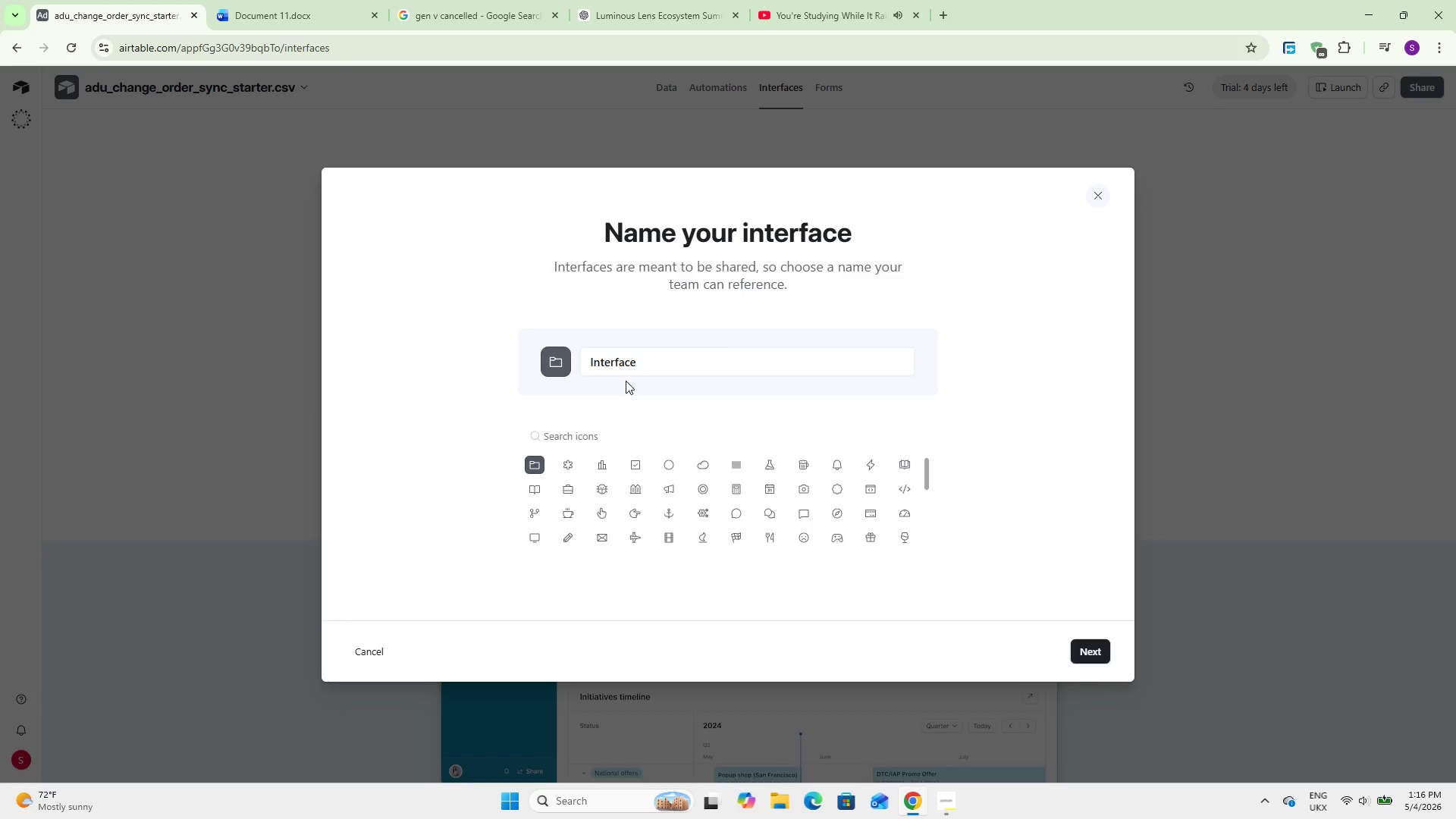 
double_click([668, 361])
 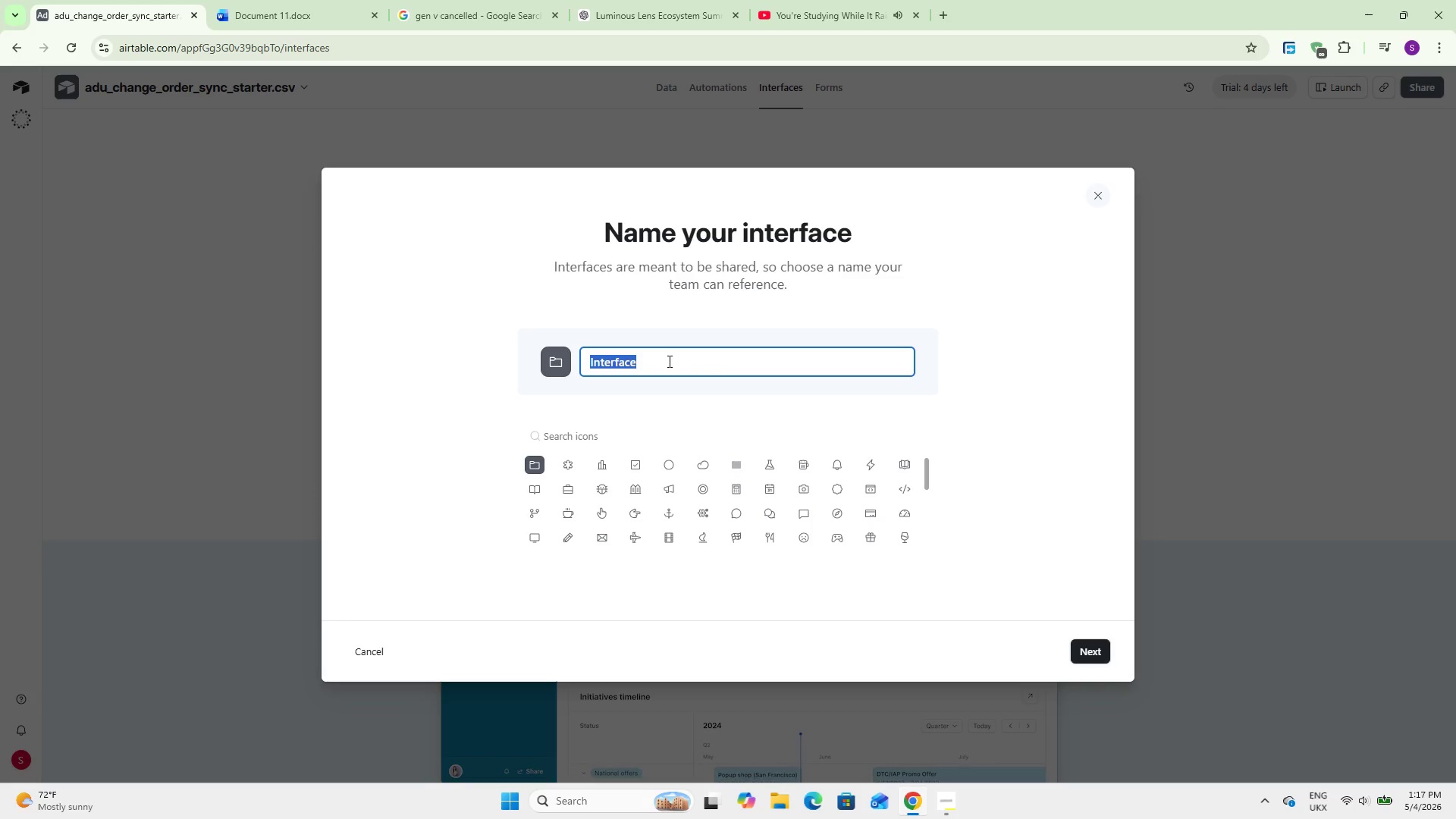 
type(Project Health Dashboard)
 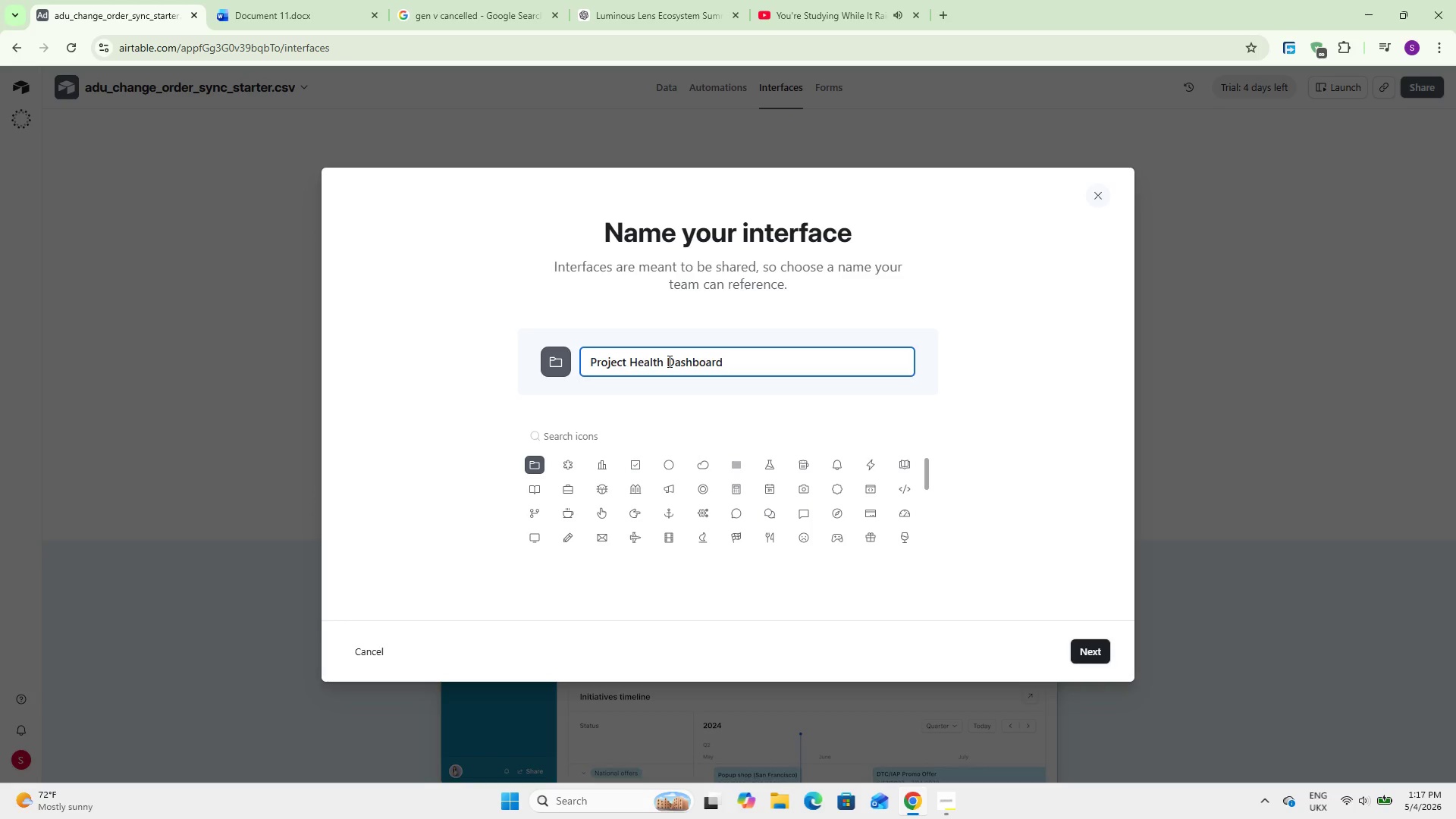 
left_click([1089, 653])
 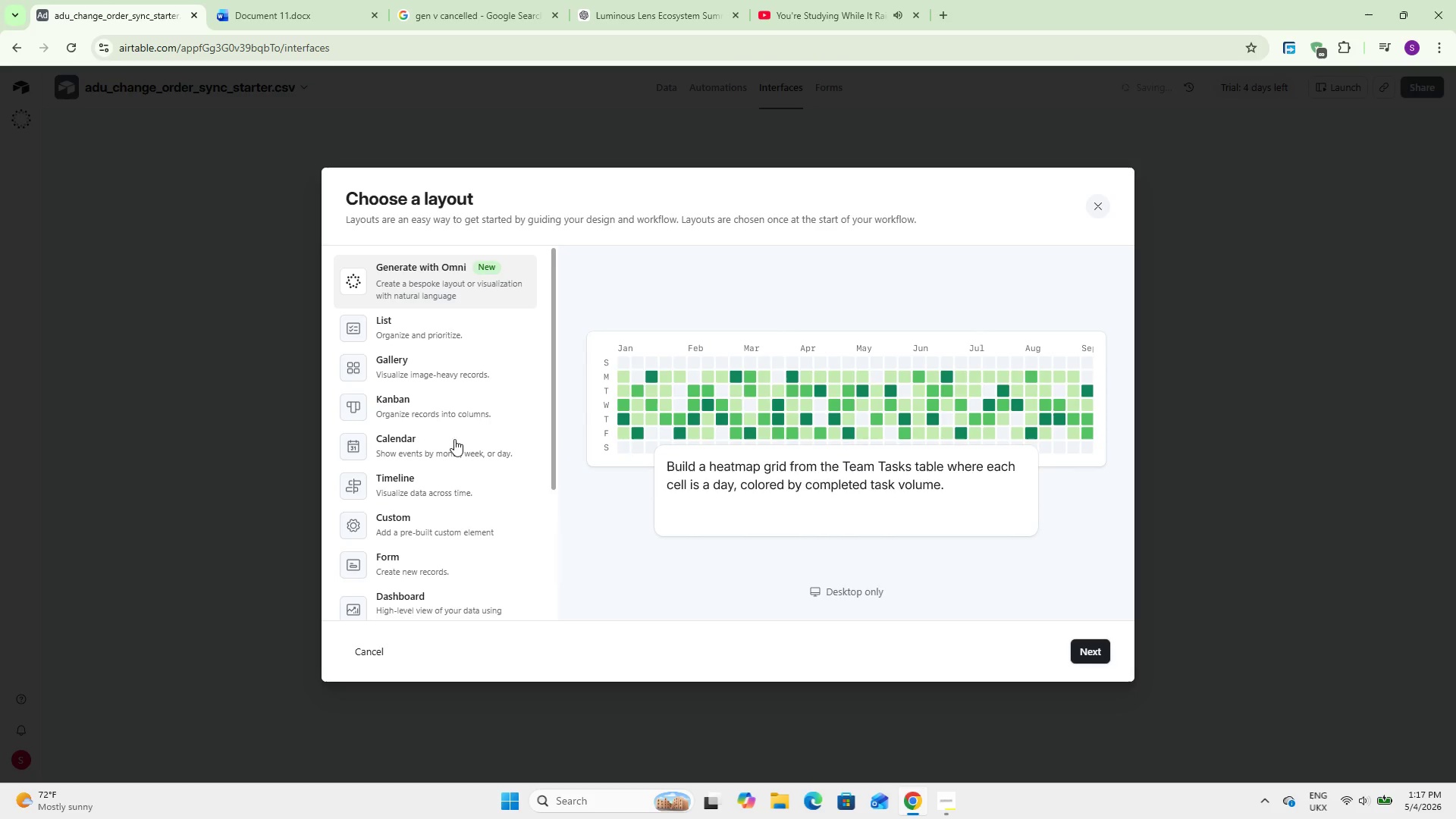 
scroll: coordinate [391, 441], scroll_direction: down, amount: 4.0
 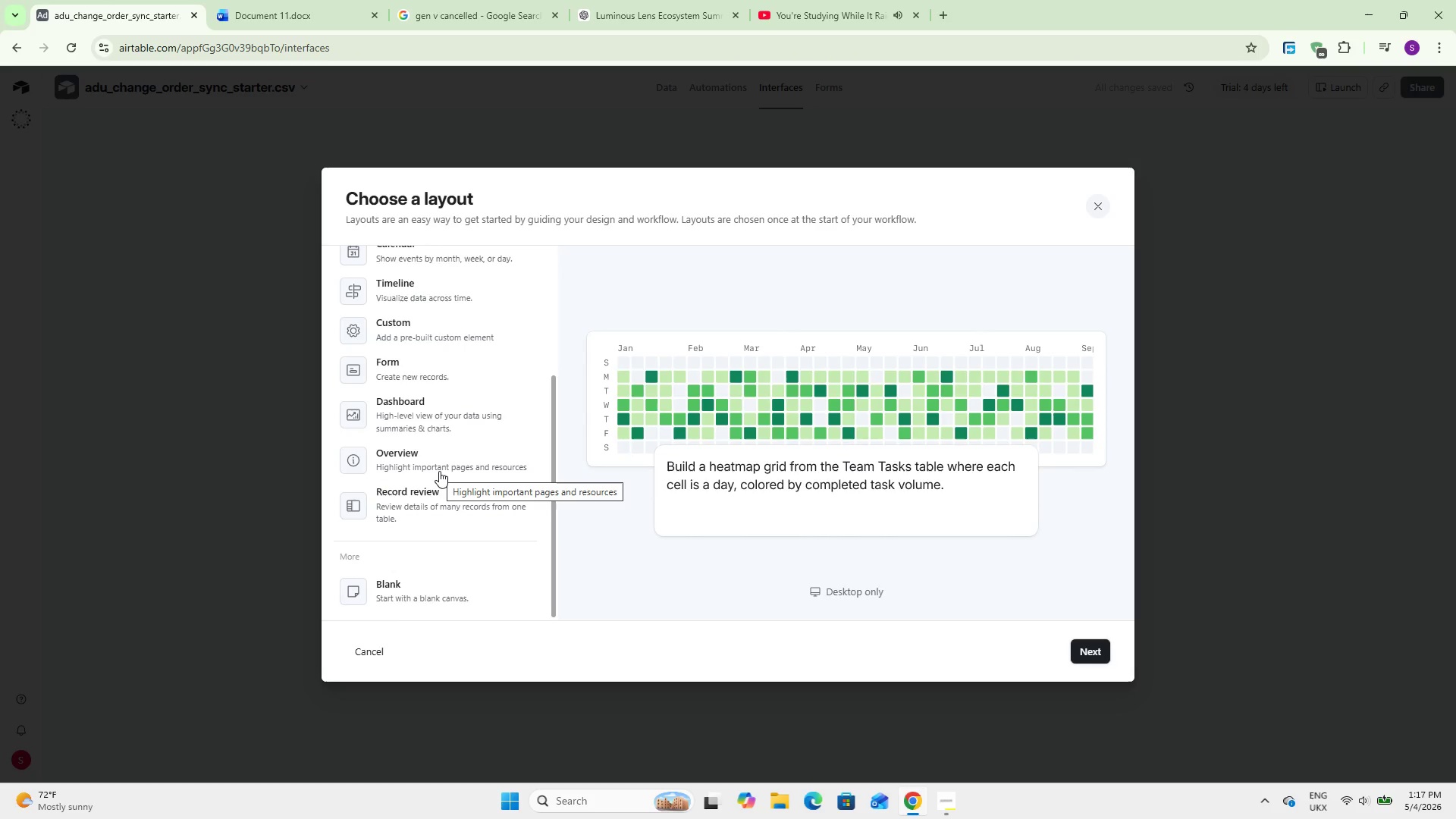 
left_click([444, 602])
 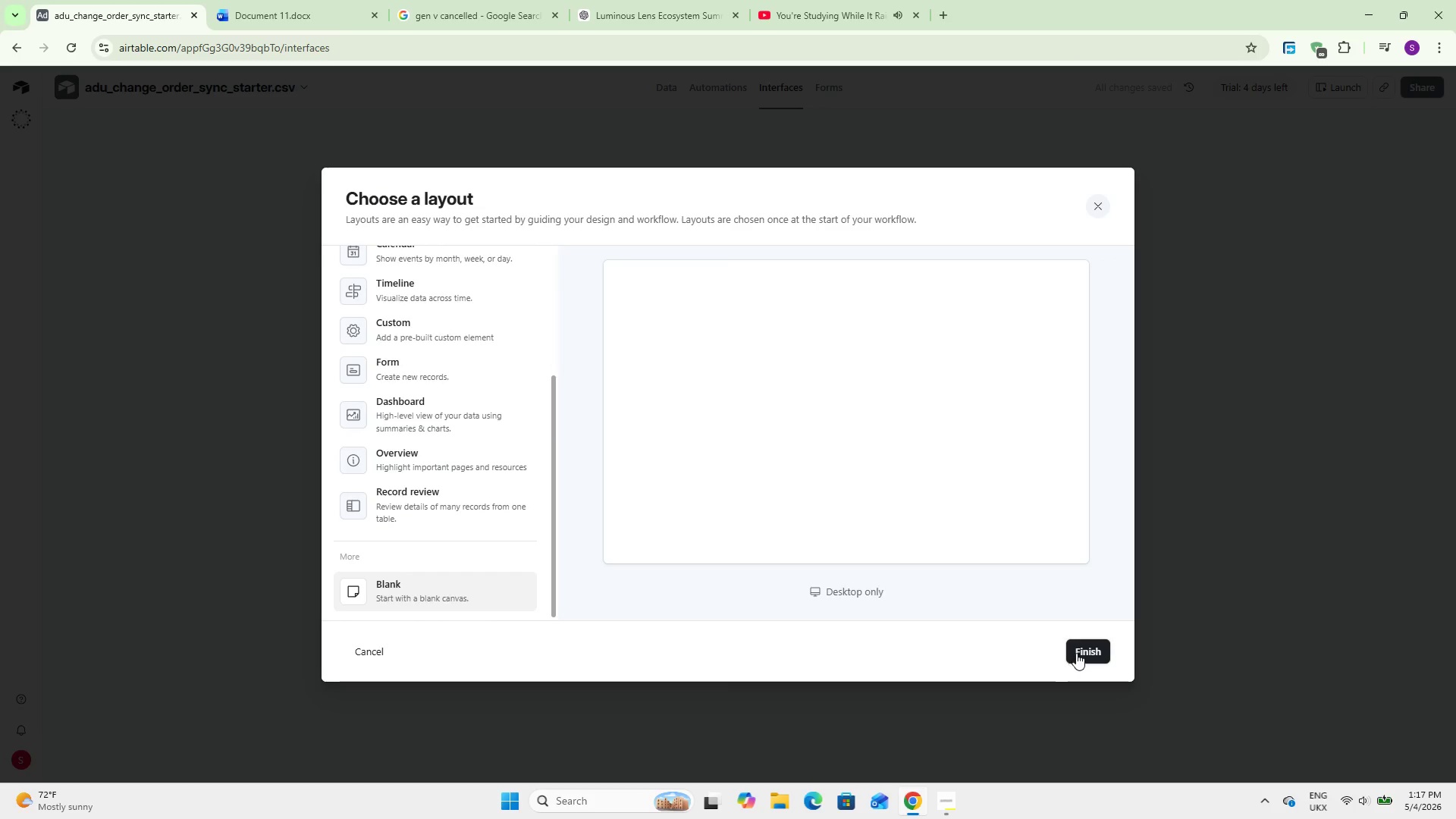 
left_click([1076, 653])
 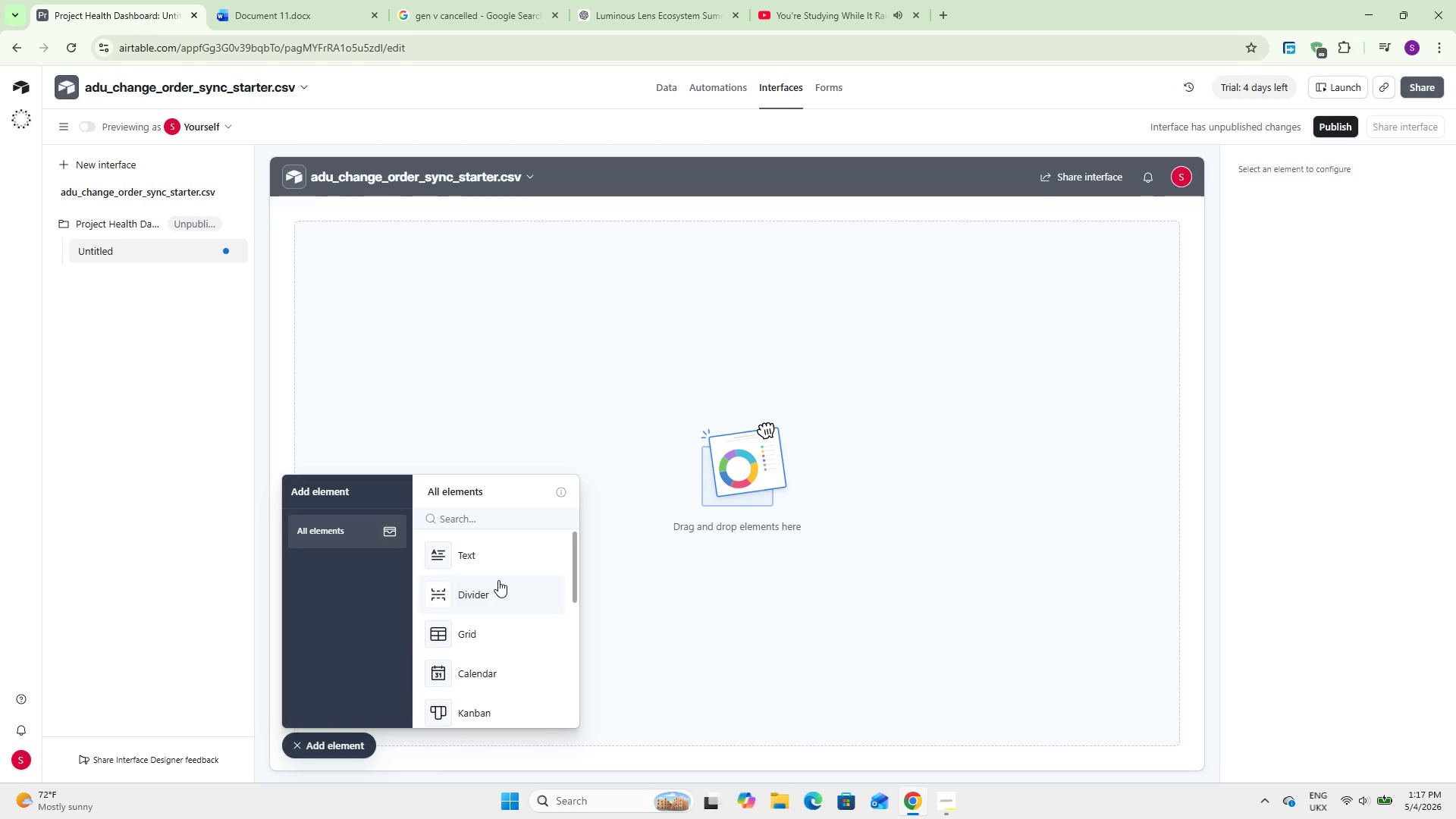 
wait(17.94)
 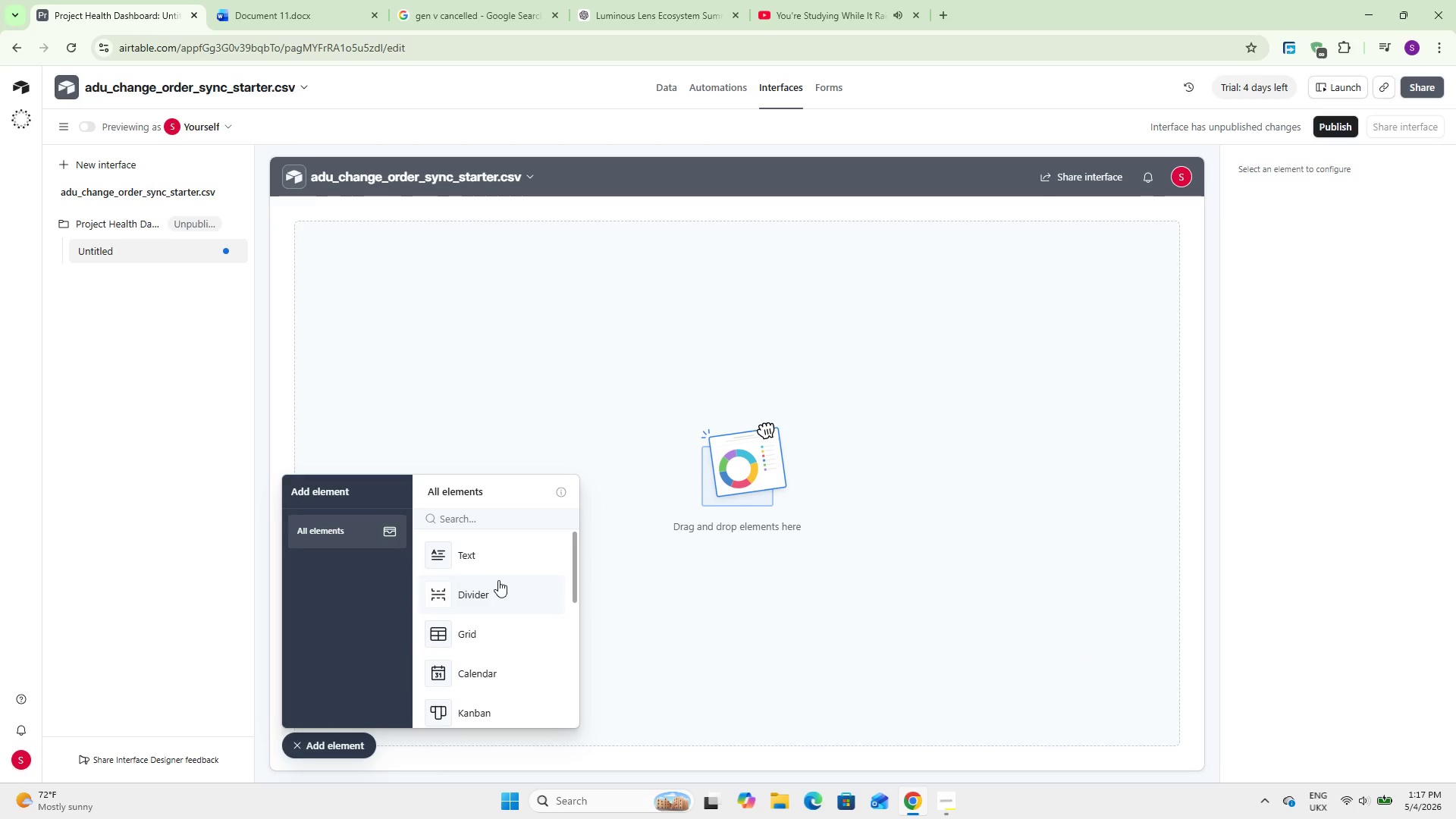 
scroll: coordinate [490, 620], scroll_direction: down, amount: 5.0
 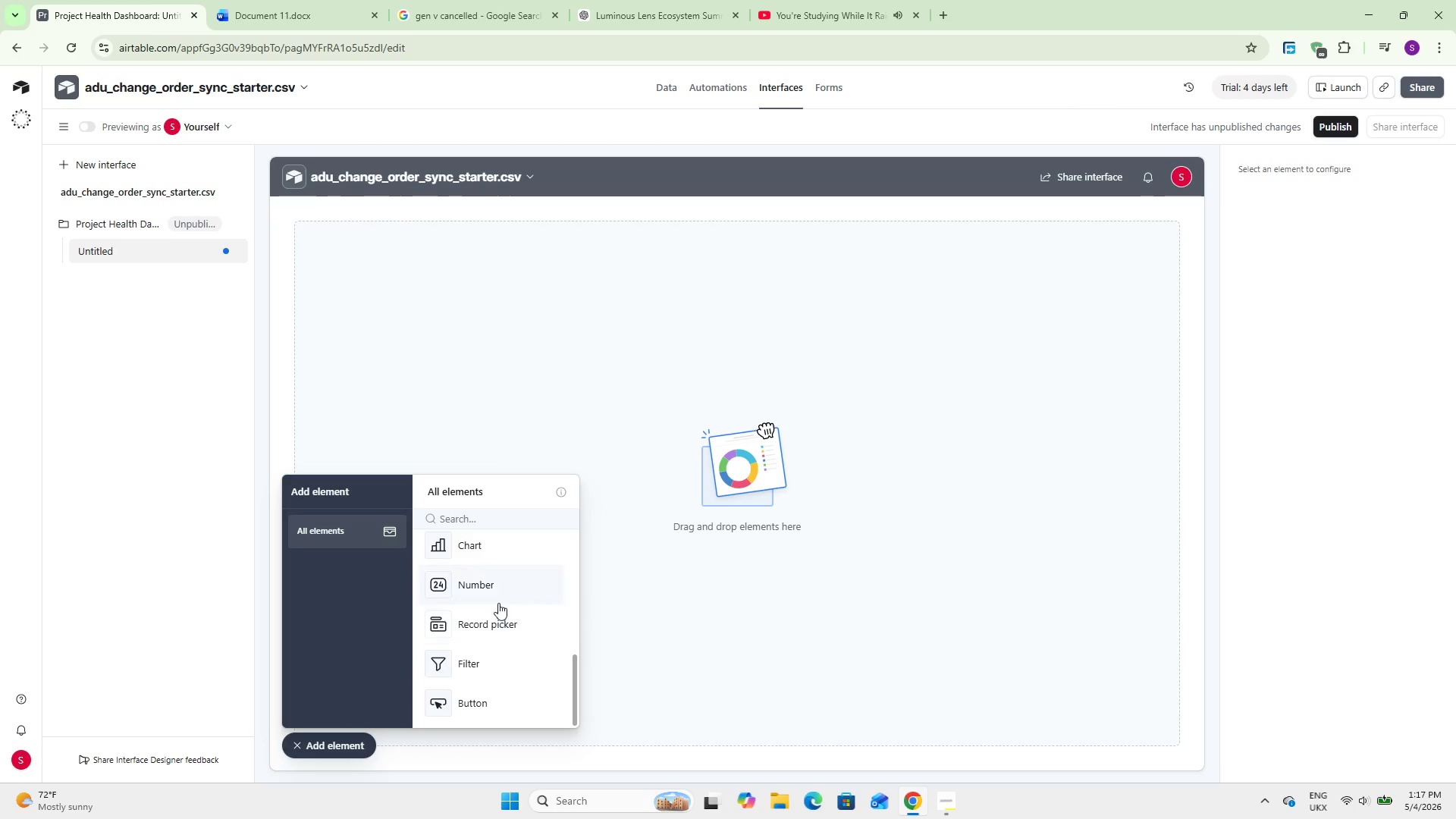 
left_click([516, 587])
 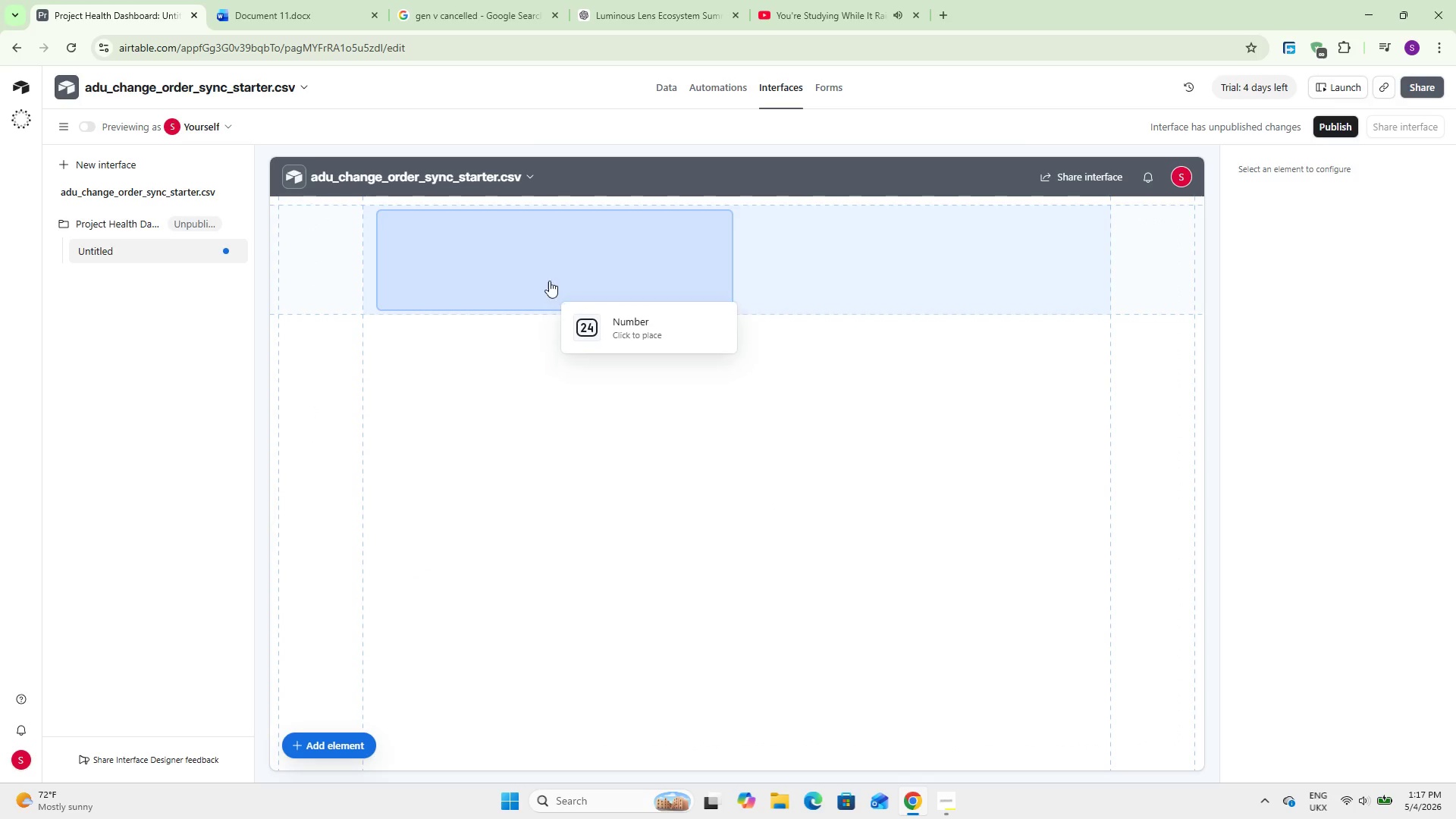 
left_click([549, 258])
 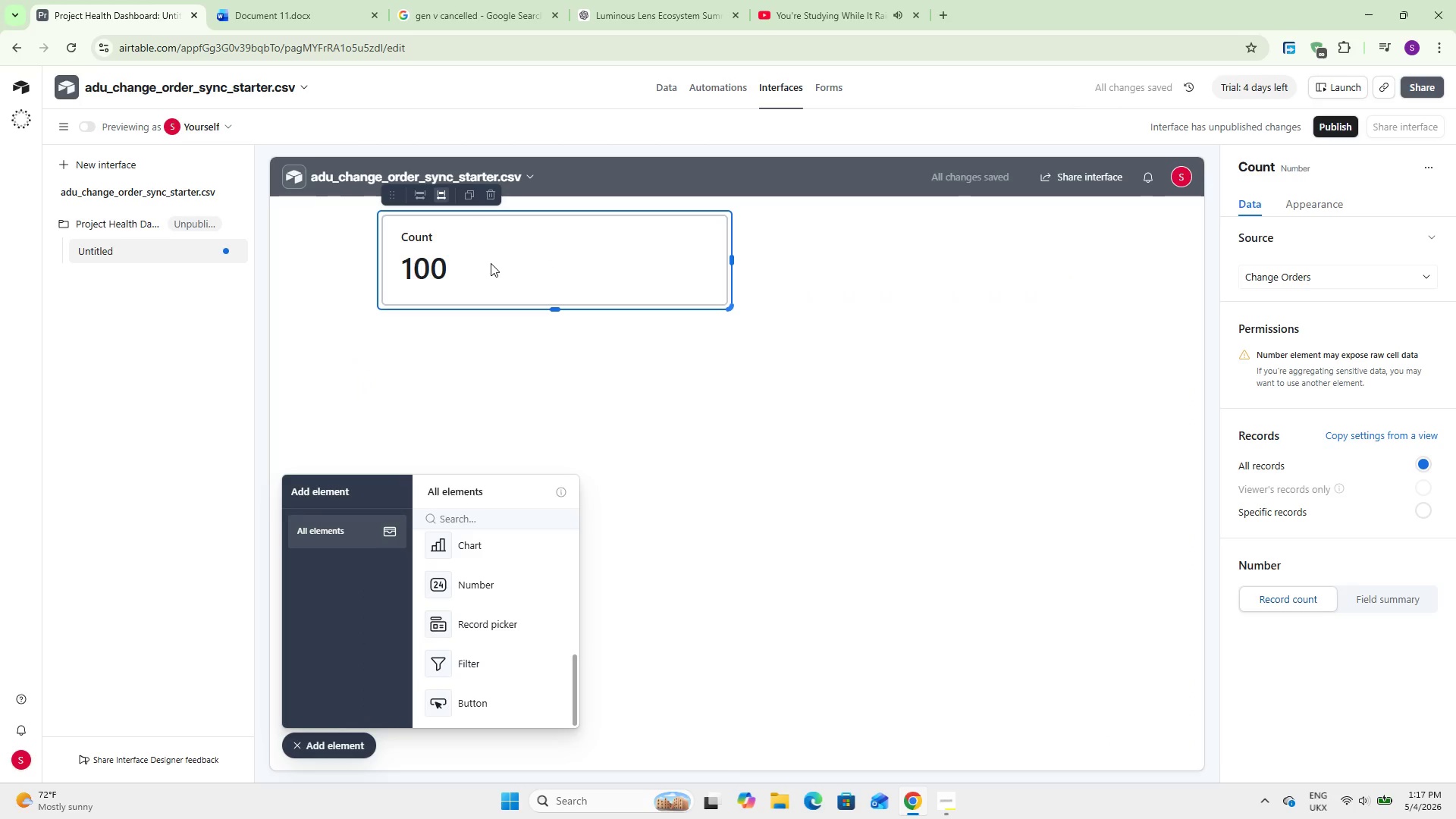 
wait(5.75)
 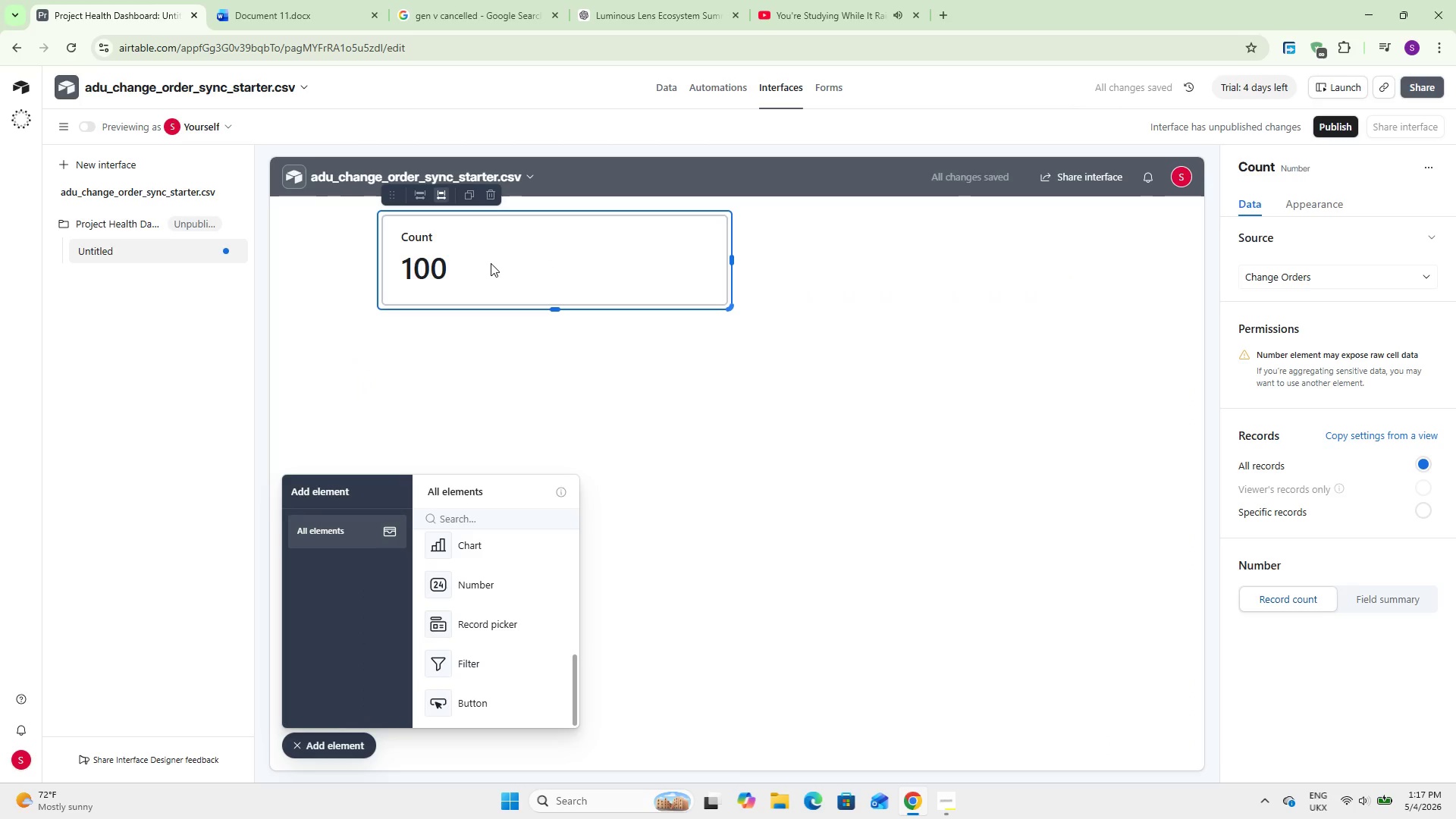 
left_click([1304, 271])
 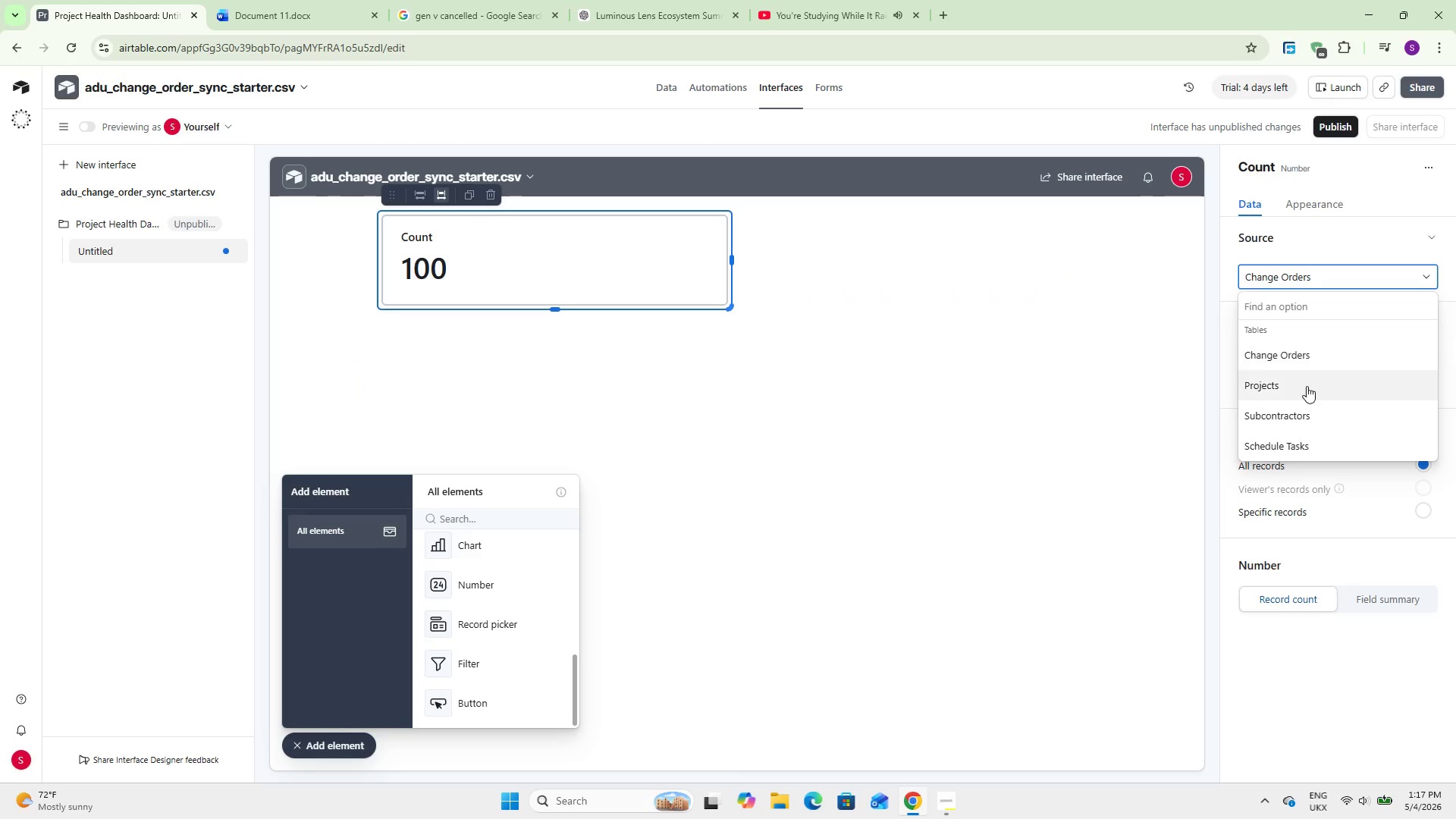 
left_click([1309, 389])
 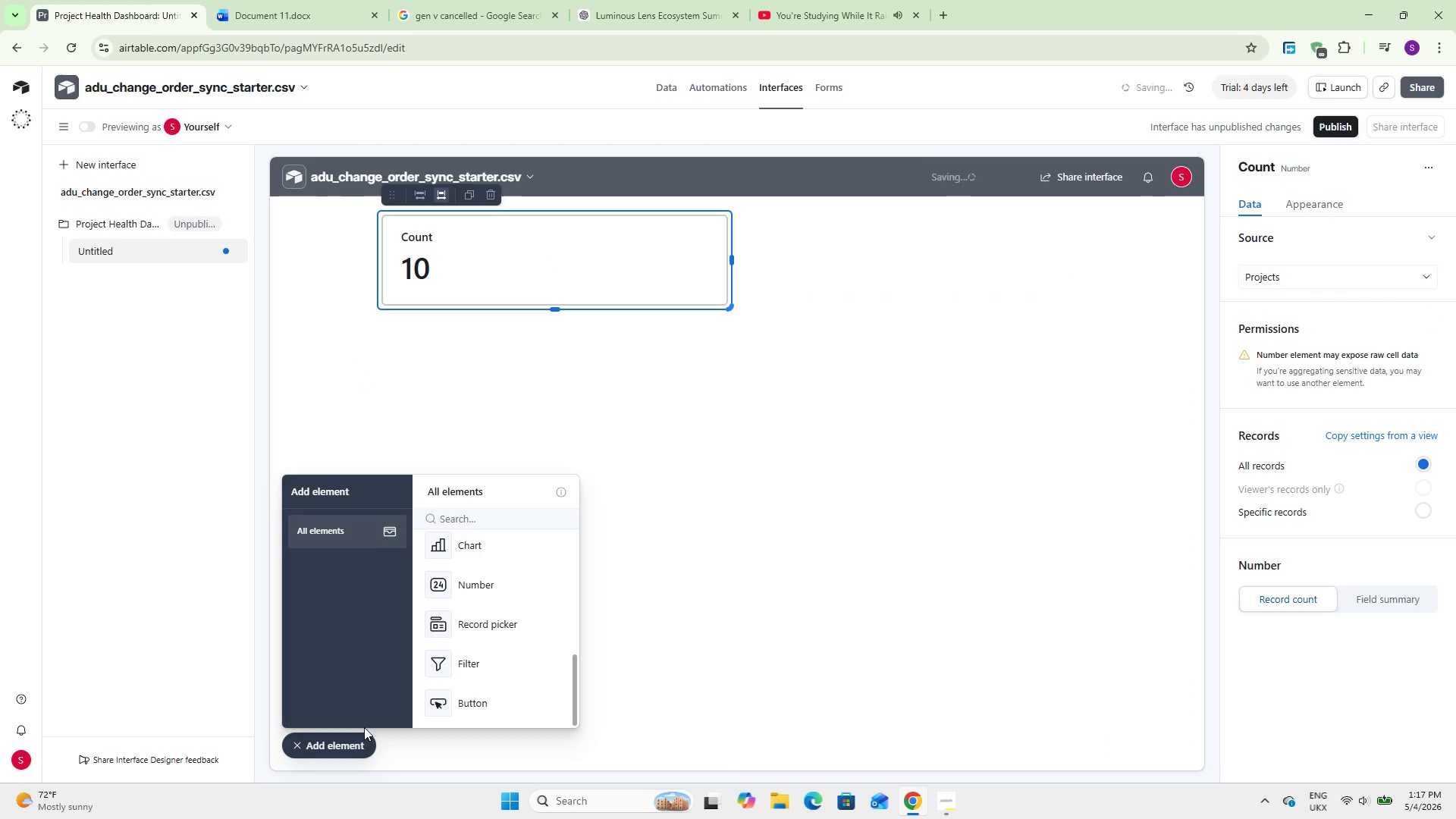 
left_click([346, 739])
 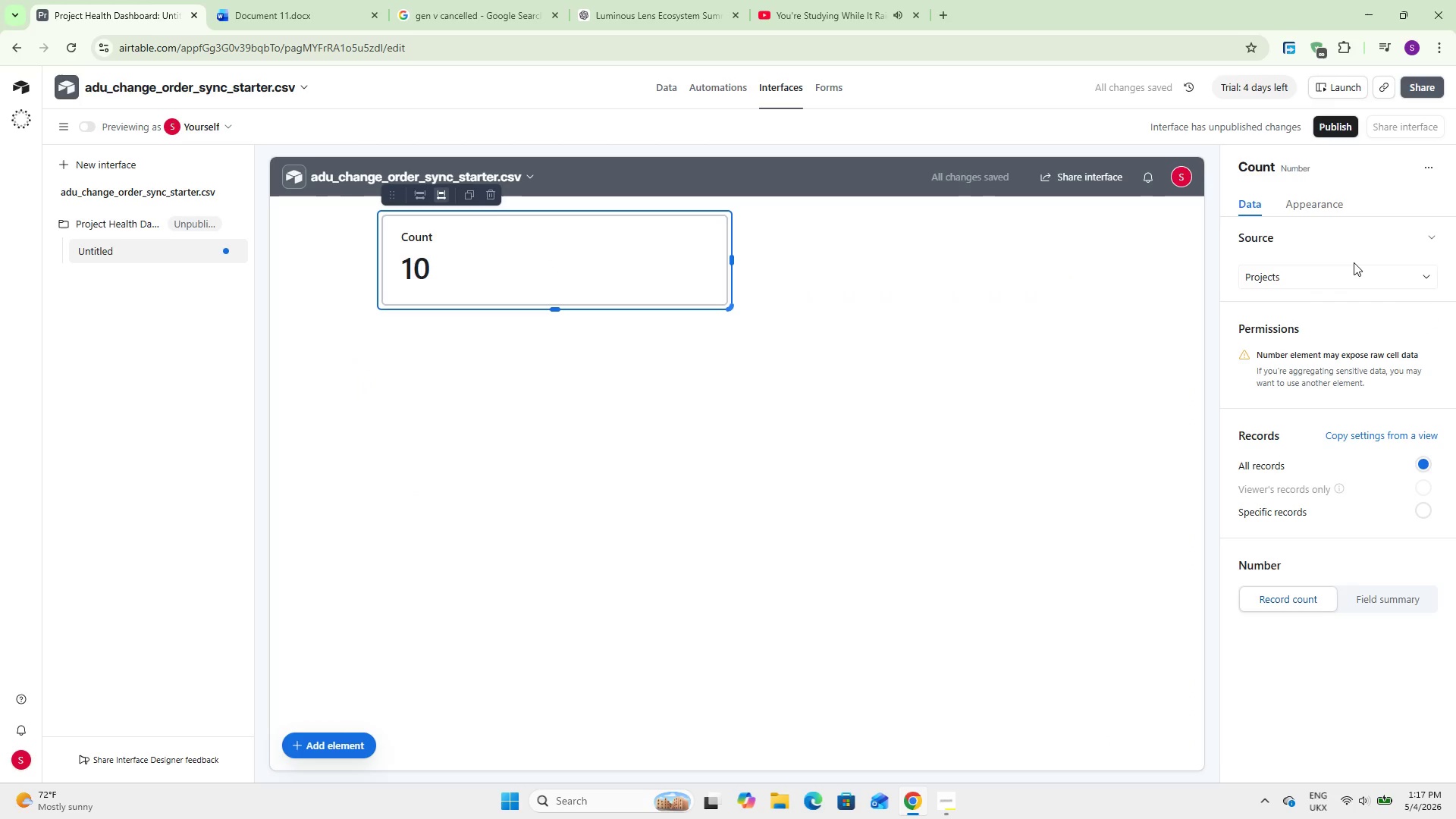 
wait(8.97)
 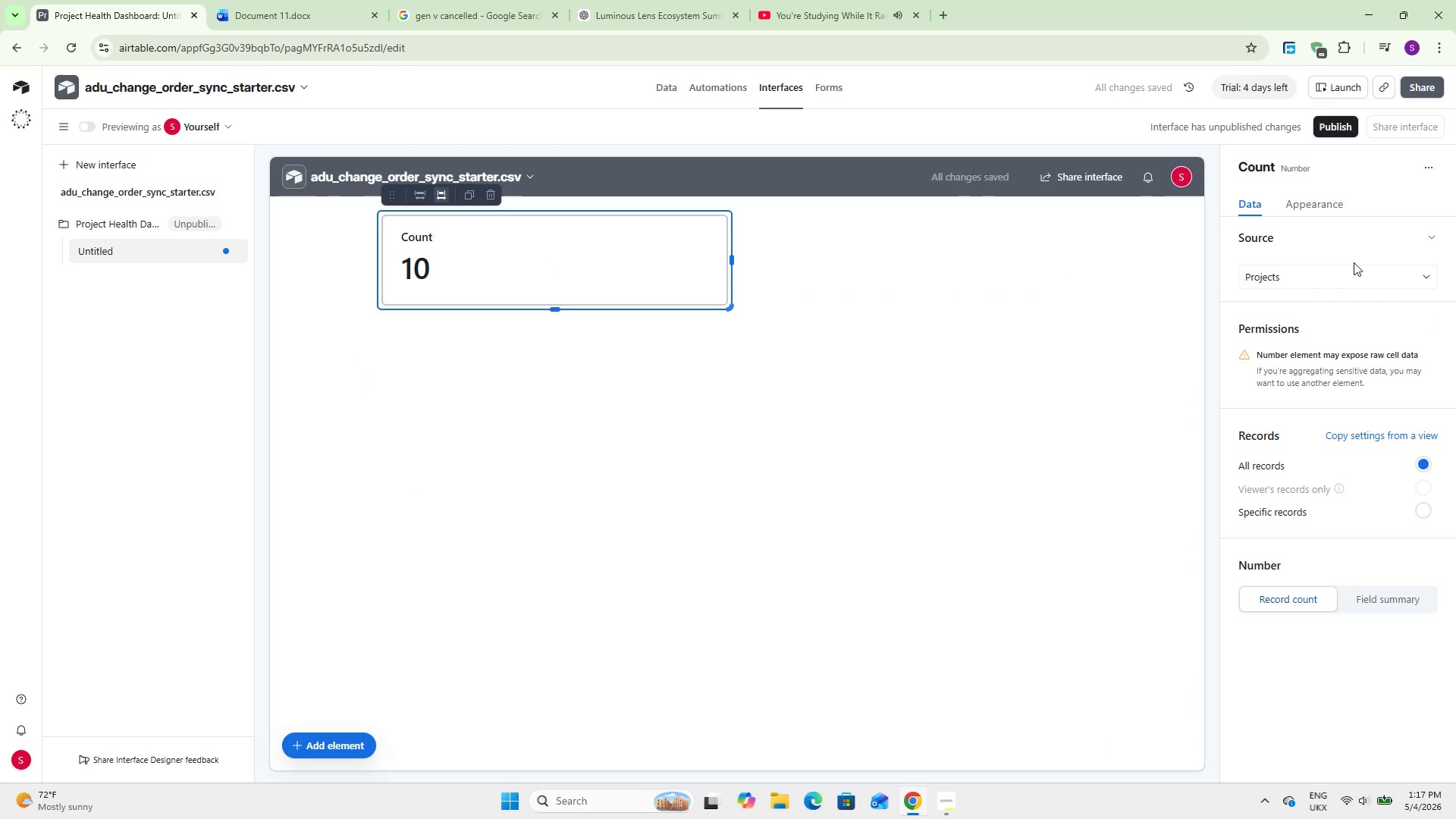 
scroll: coordinate [1332, 366], scroll_direction: down, amount: 4.0
 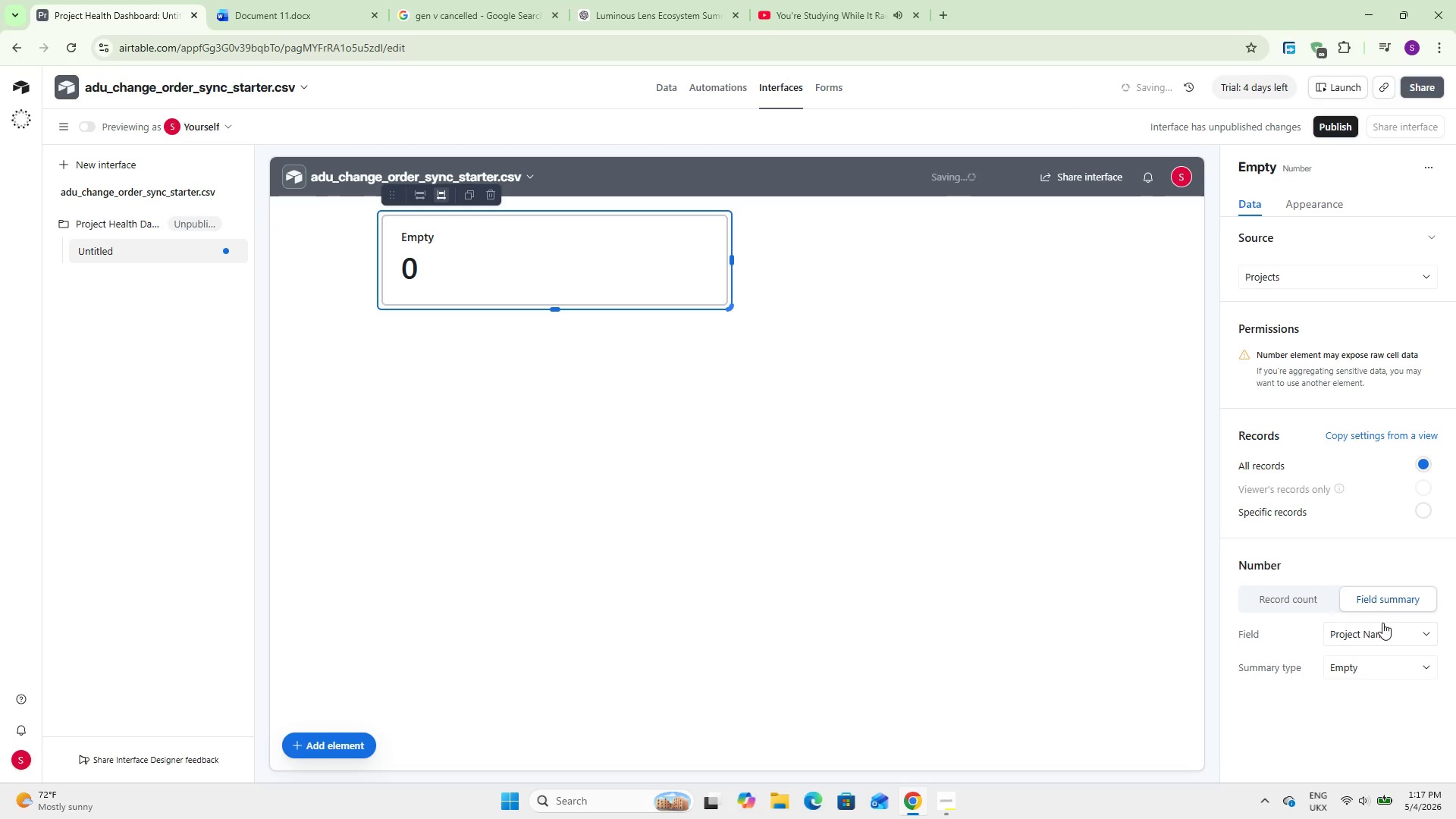 
left_click([1382, 623])
 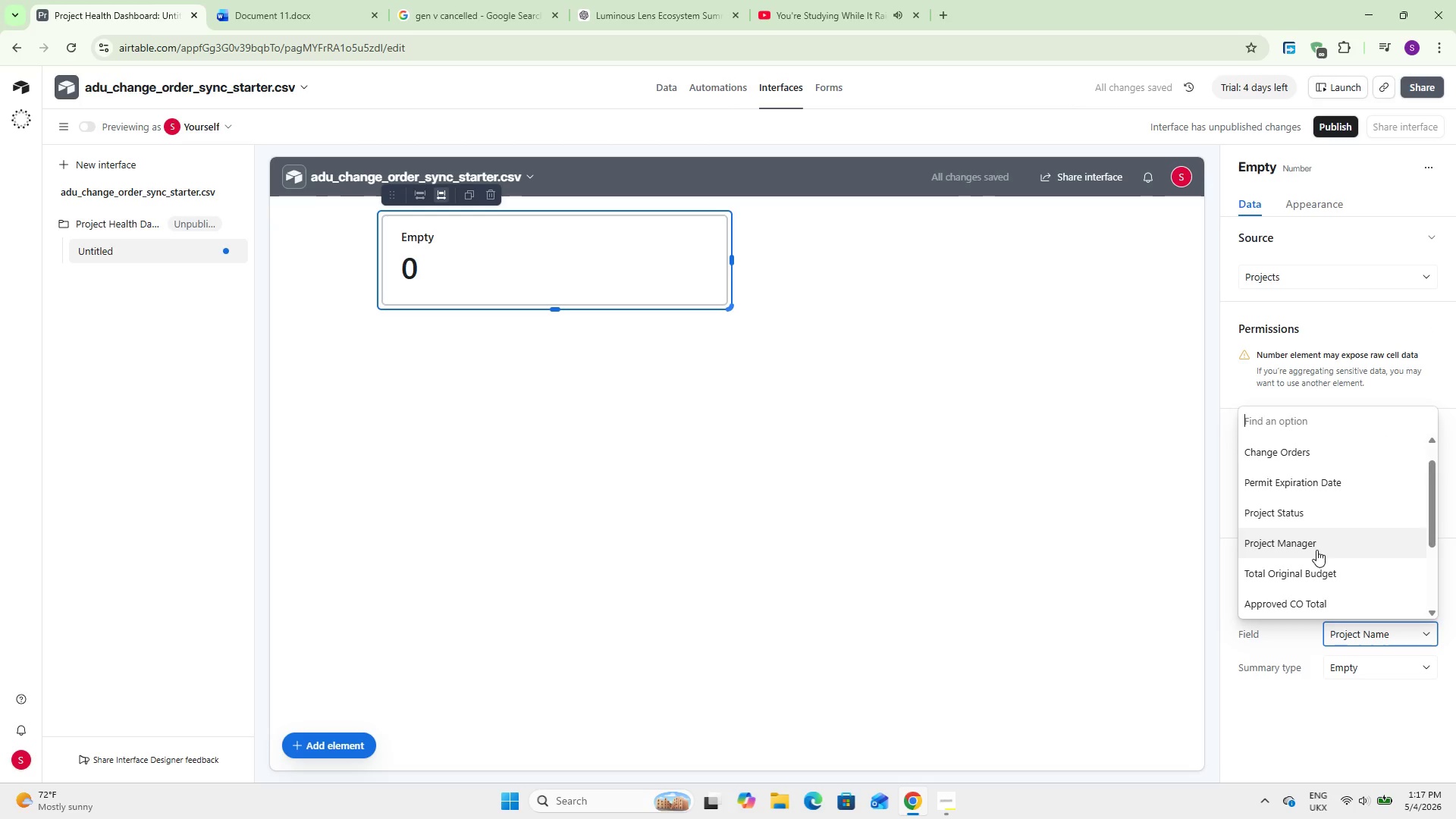 
scroll: coordinate [1295, 590], scroll_direction: down, amount: 6.0
 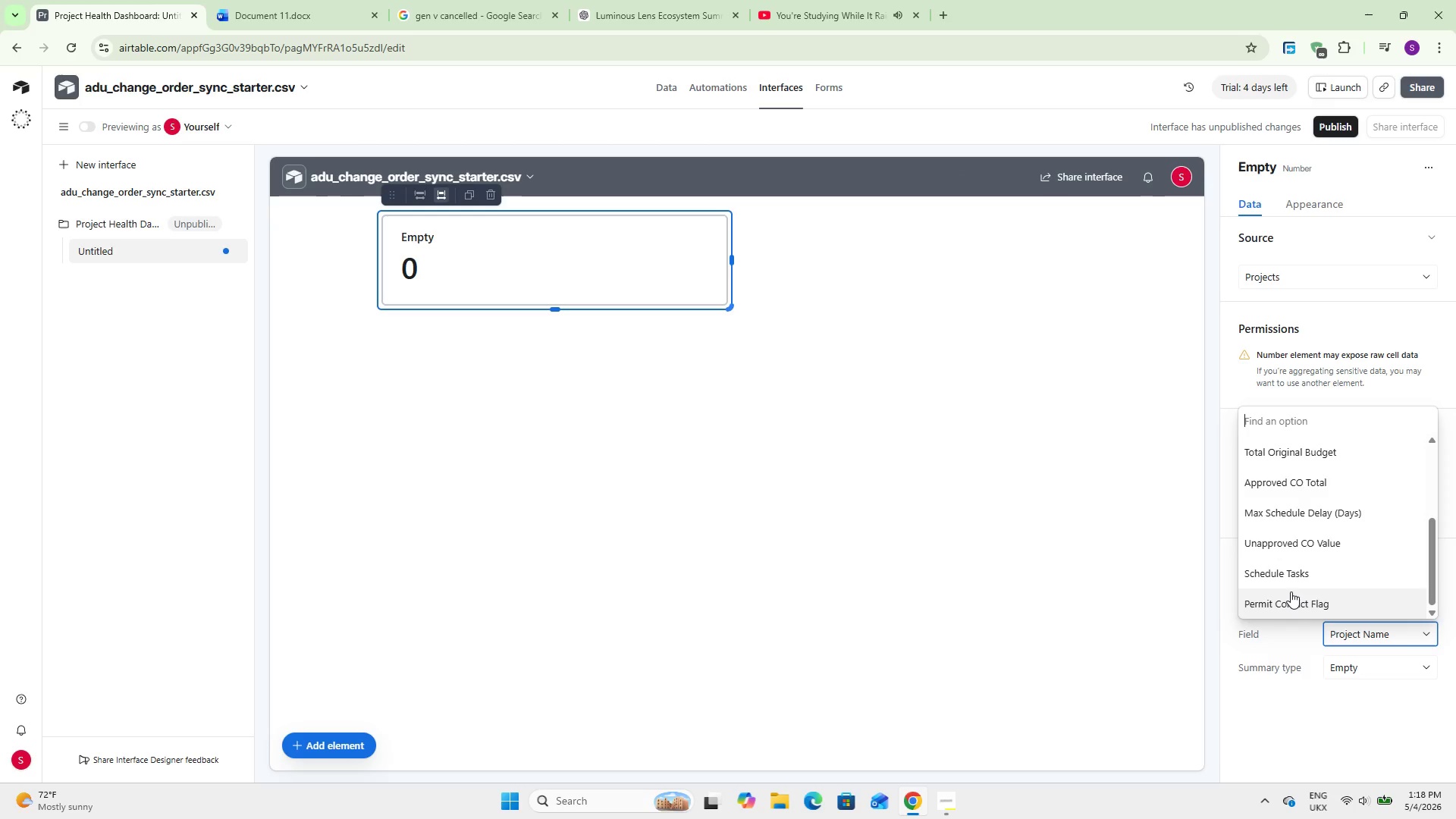 
scroll: coordinate [1291, 595], scroll_direction: up, amount: 4.0
 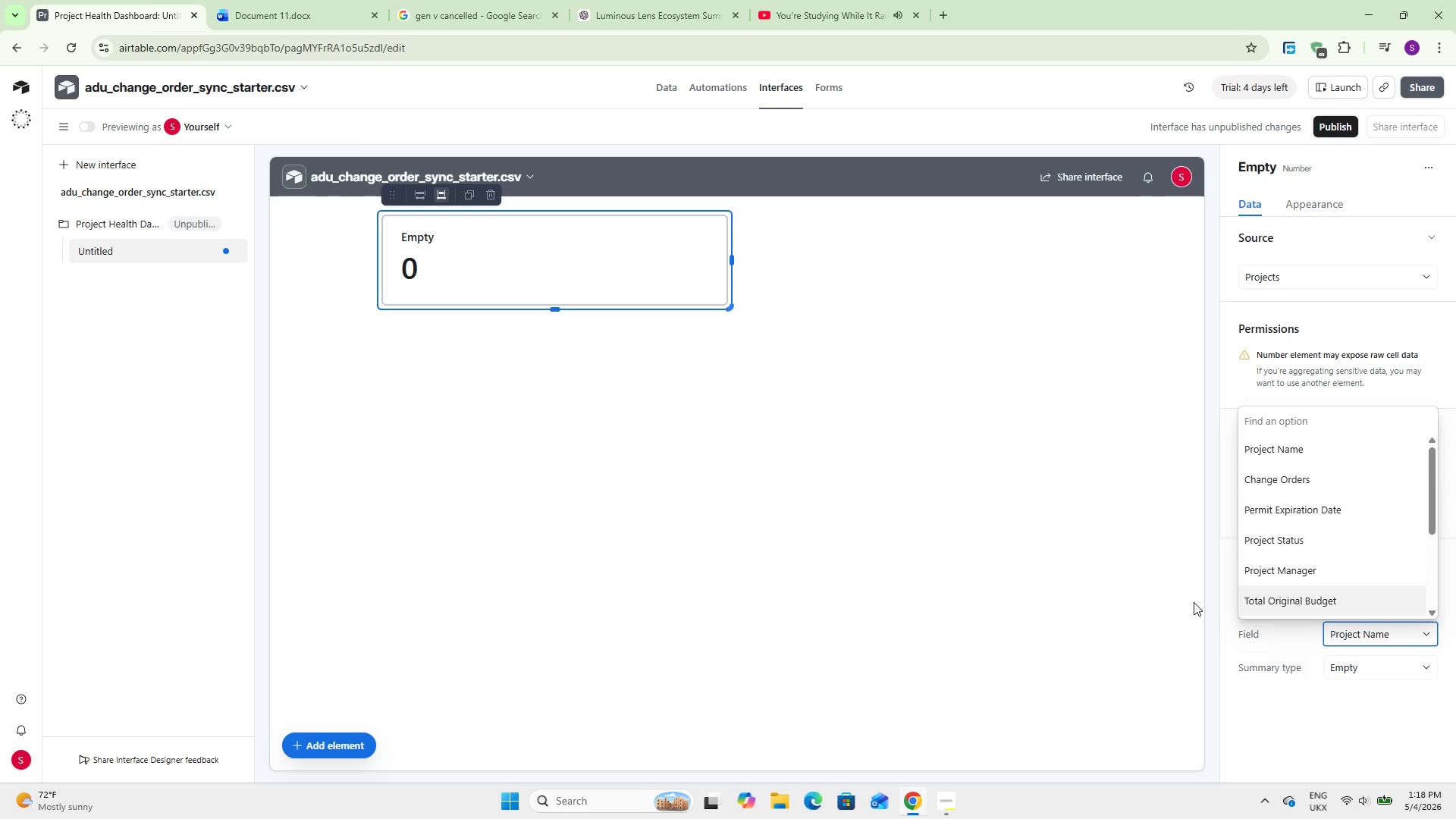 
left_click([1169, 595])
 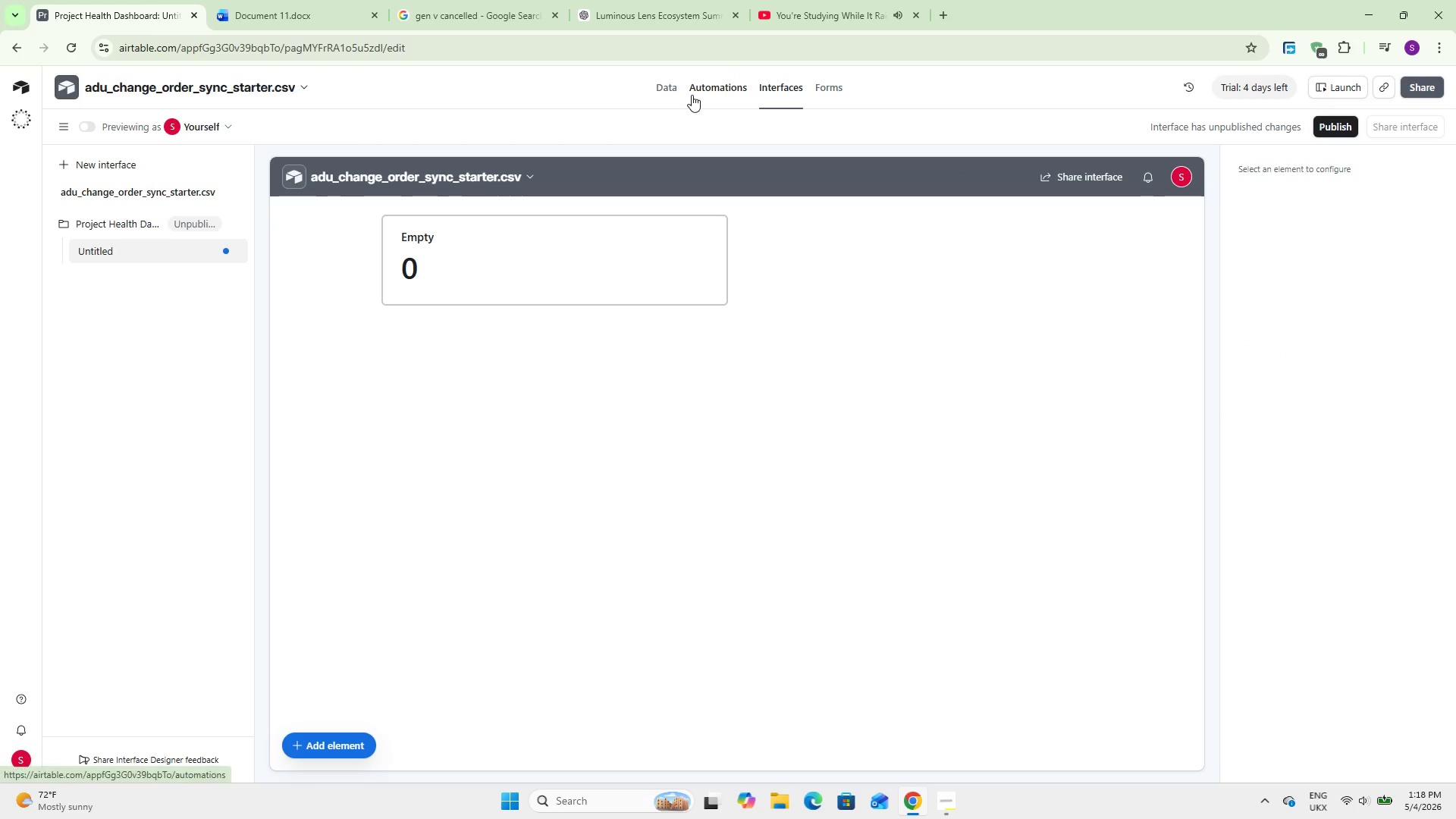 
left_click([672, 93])
 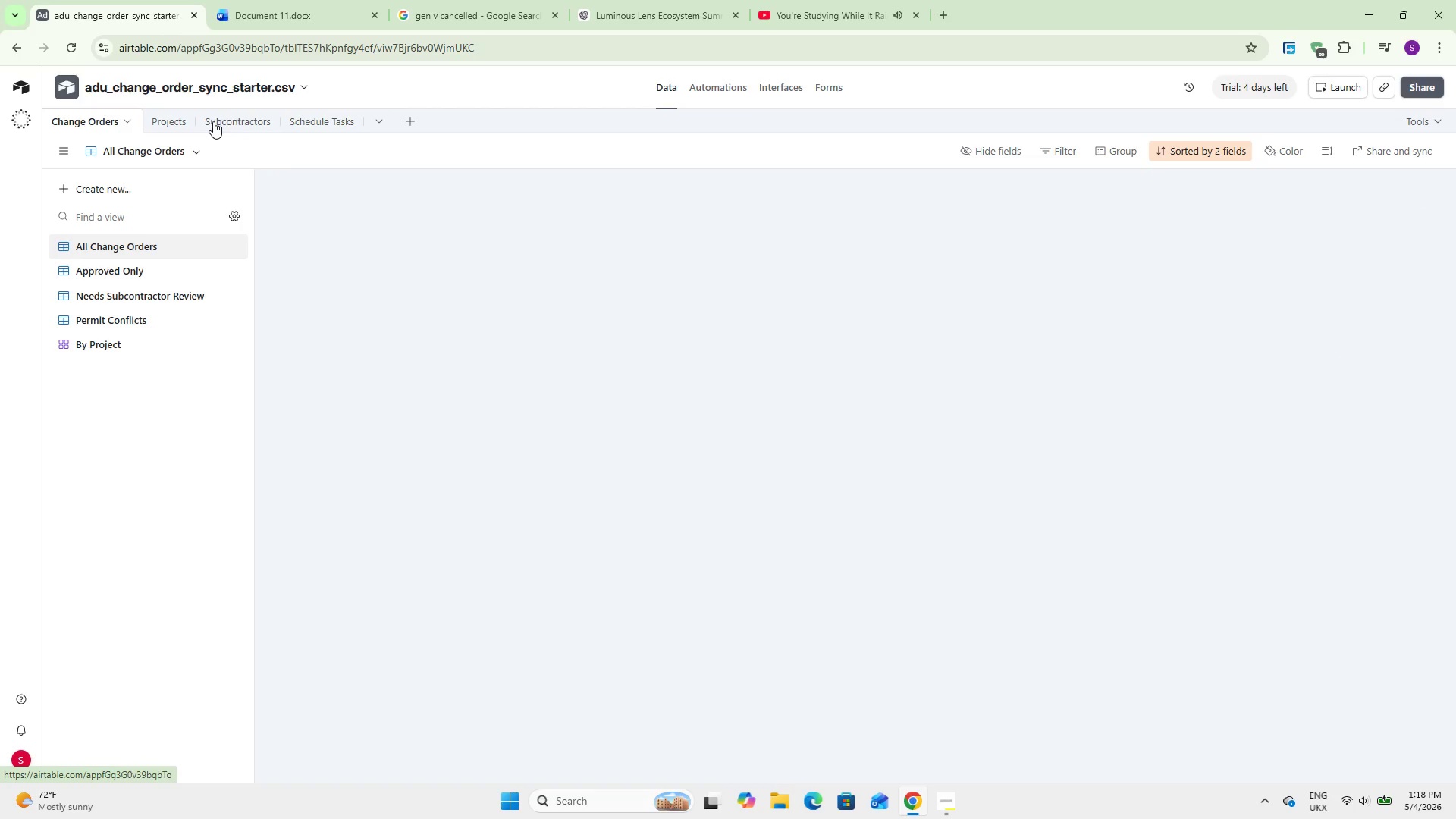 
left_click([165, 121])
 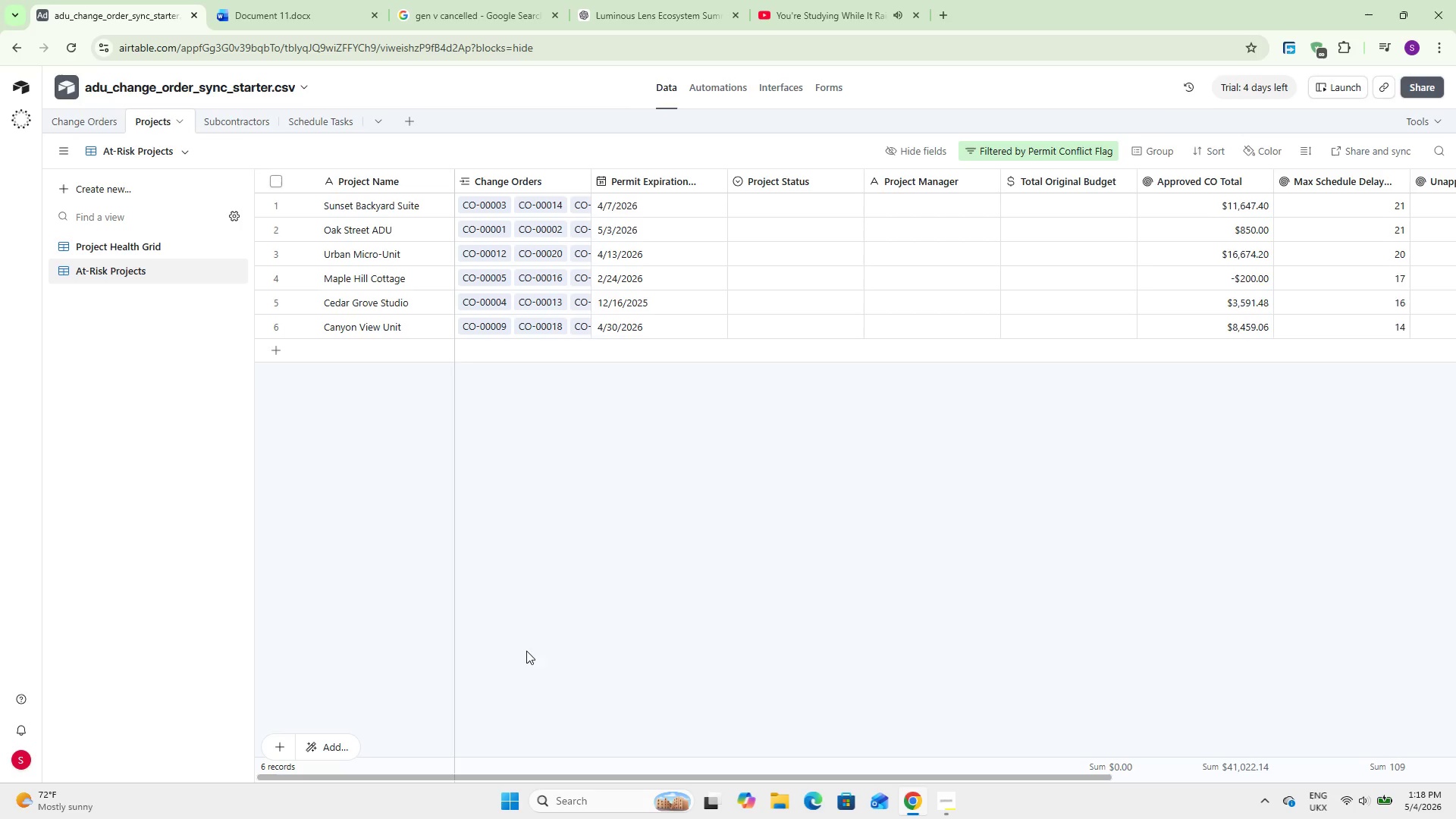 
left_click_drag(start_coordinate=[559, 774], to_coordinate=[473, 722])
 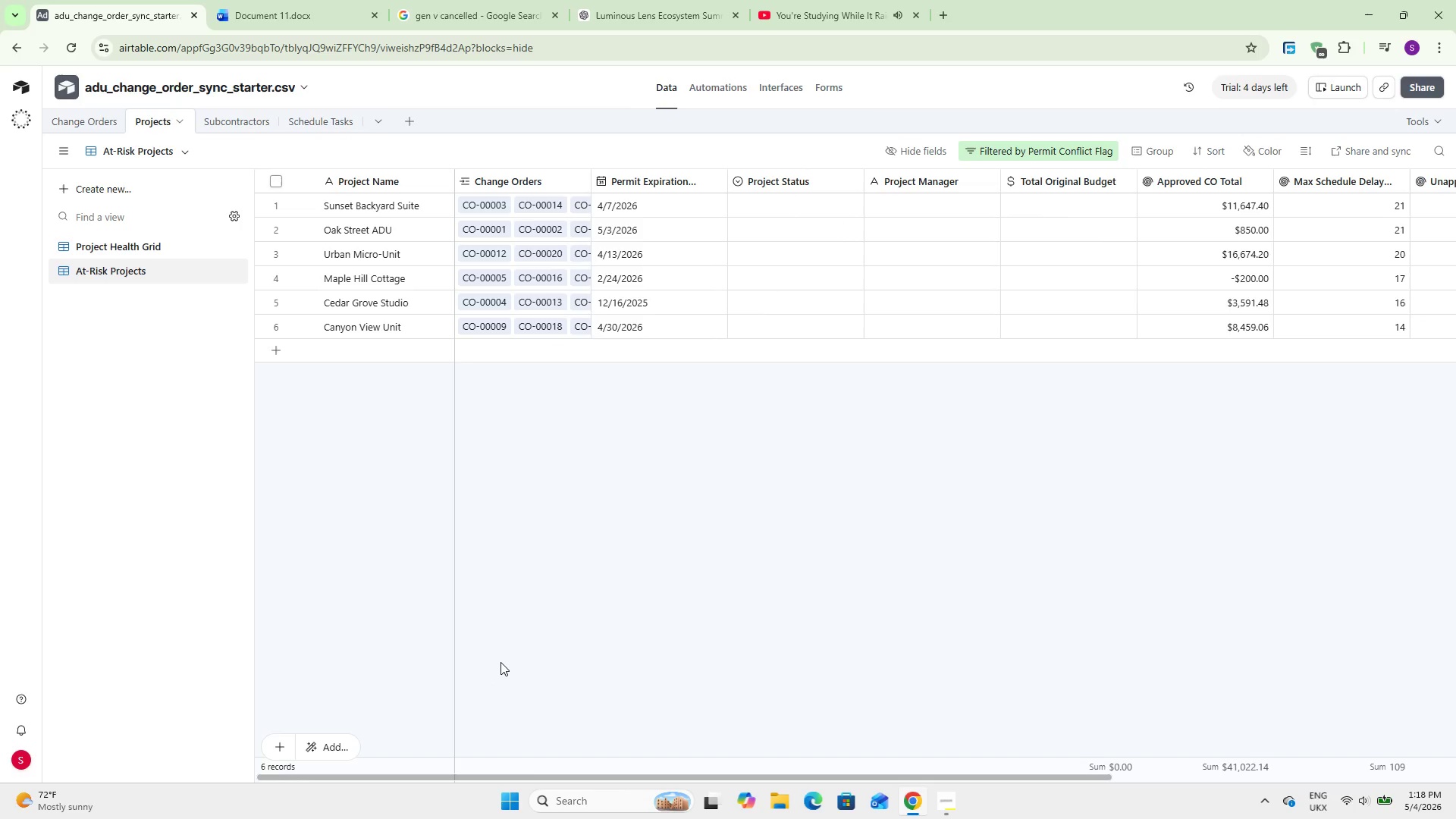 
wait(11.73)
 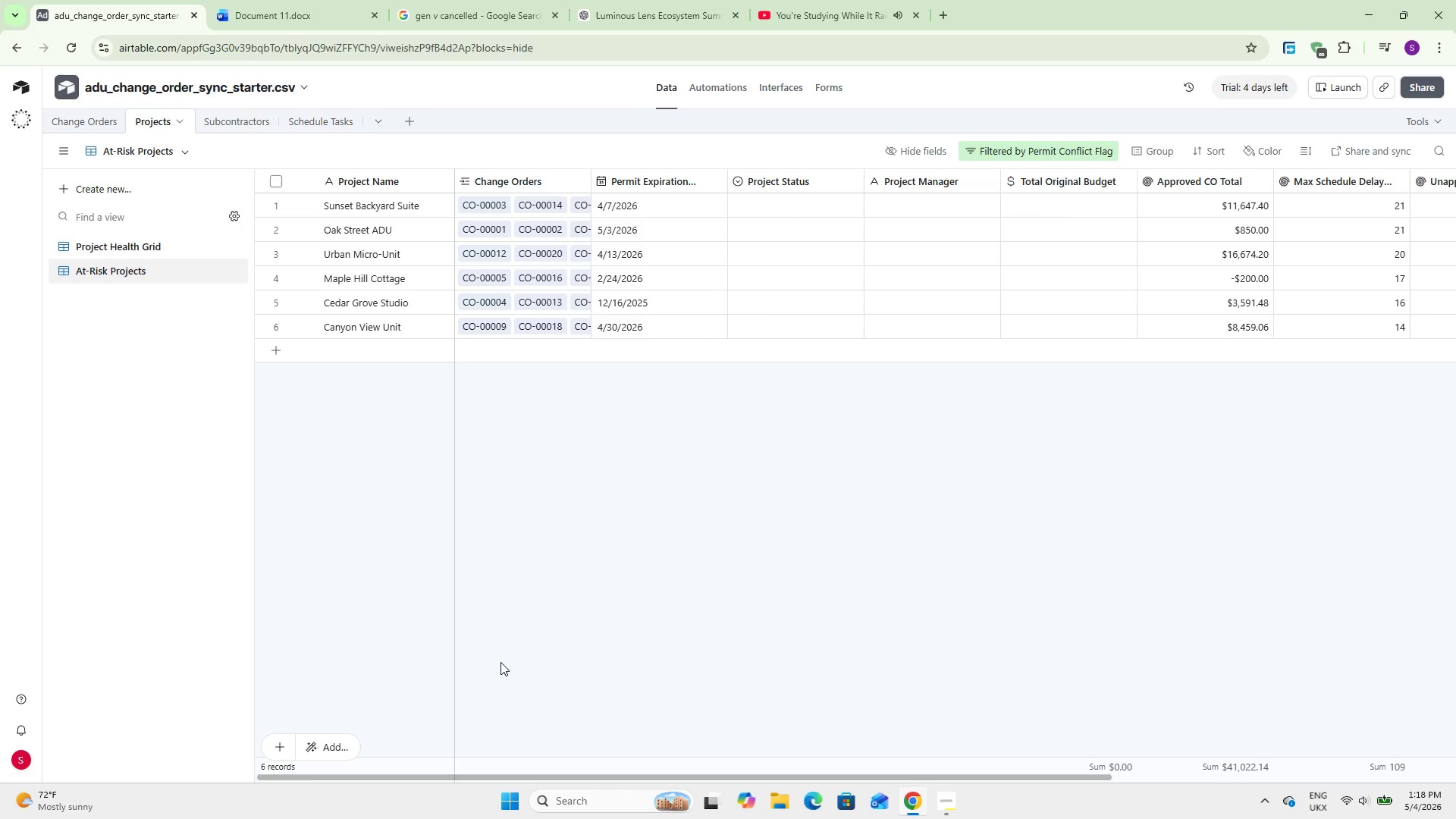 
left_click_drag(start_coordinate=[636, 777], to_coordinate=[1039, 802])
 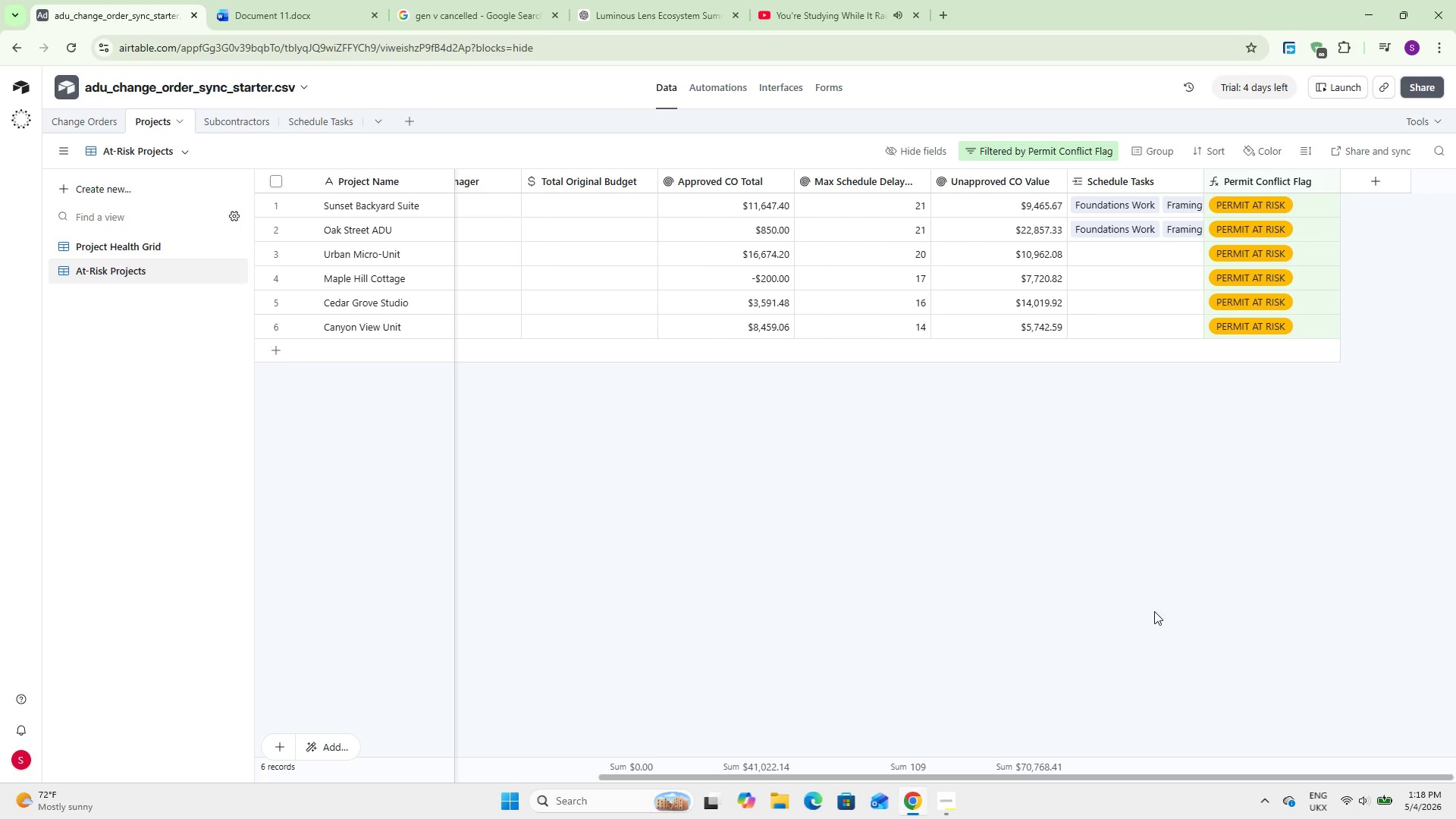 
left_click([1367, 184])
 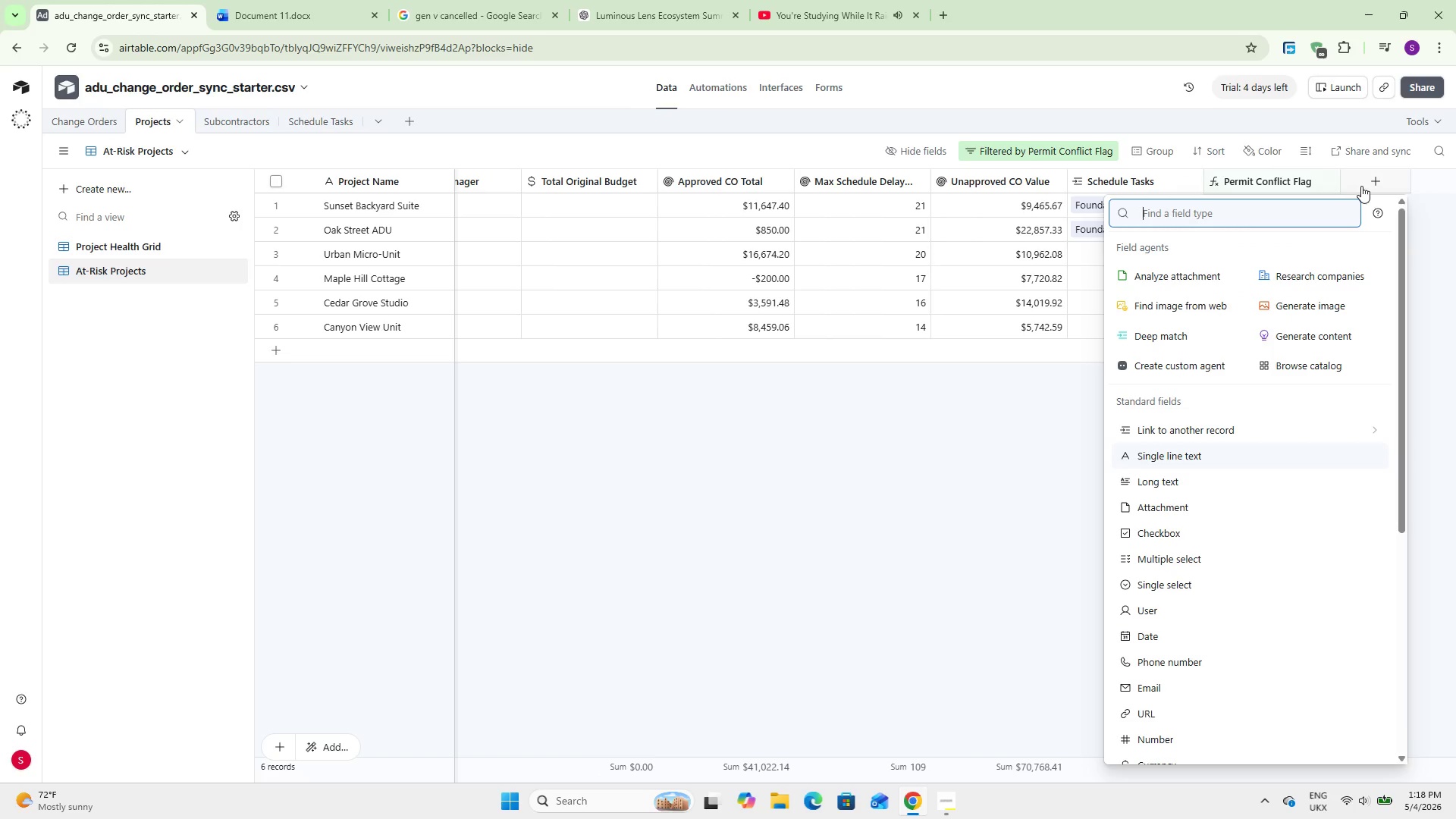 
left_click([510, 815])
 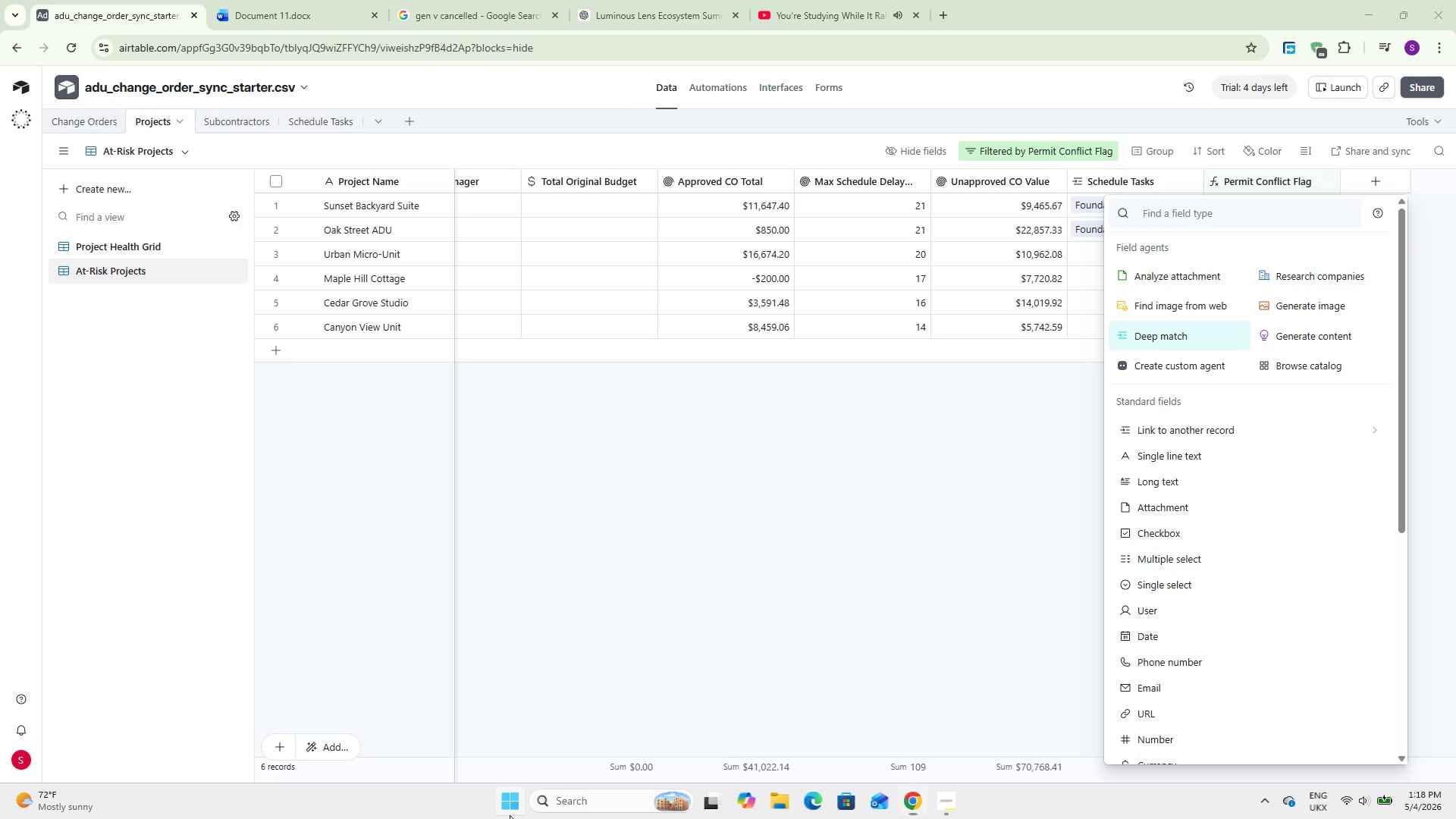 
left_click_drag(start_coordinate=[577, 719], to_coordinate=[577, 723])
 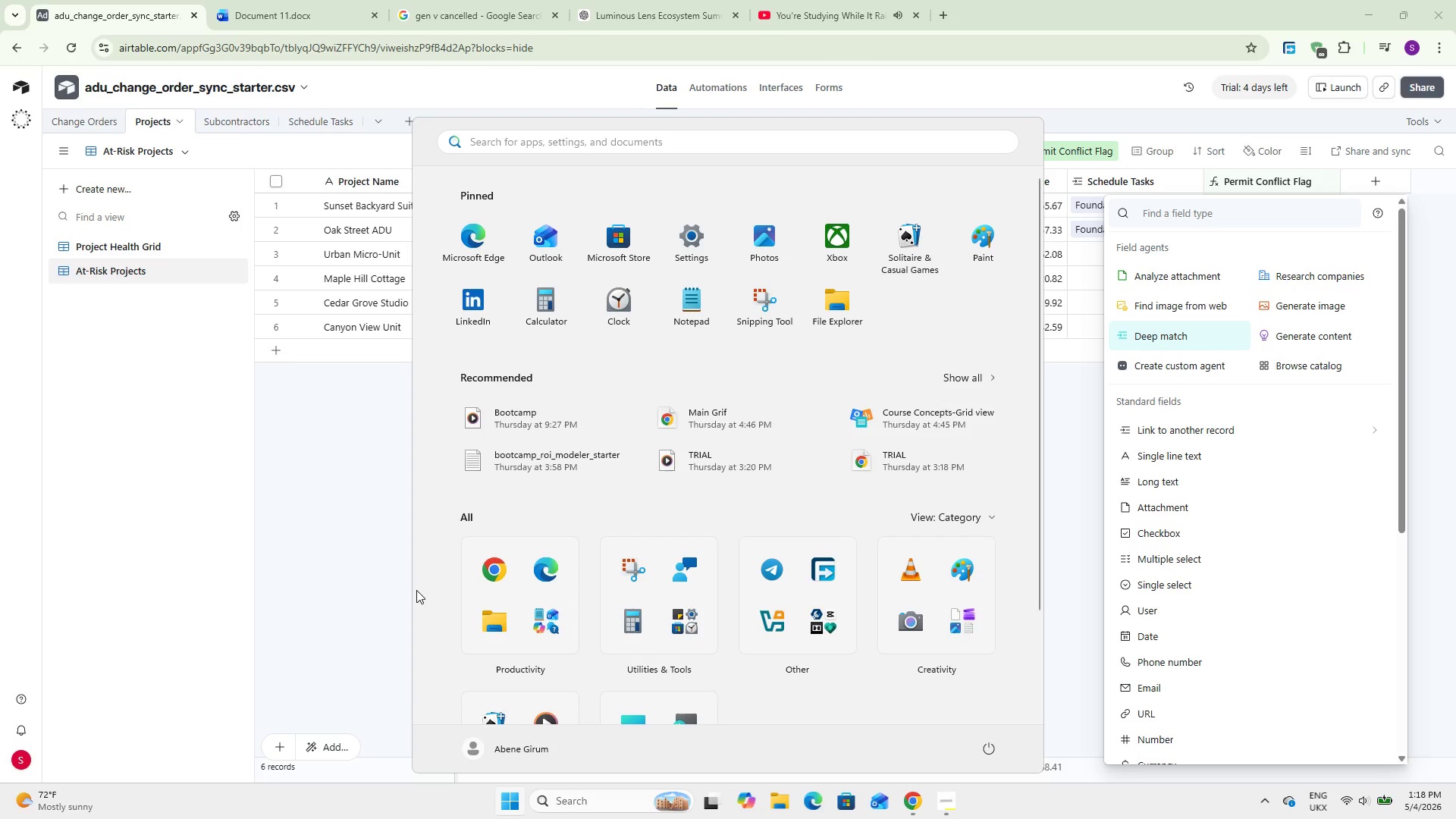 
left_click_drag(start_coordinate=[401, 589], to_coordinate=[397, 589])
 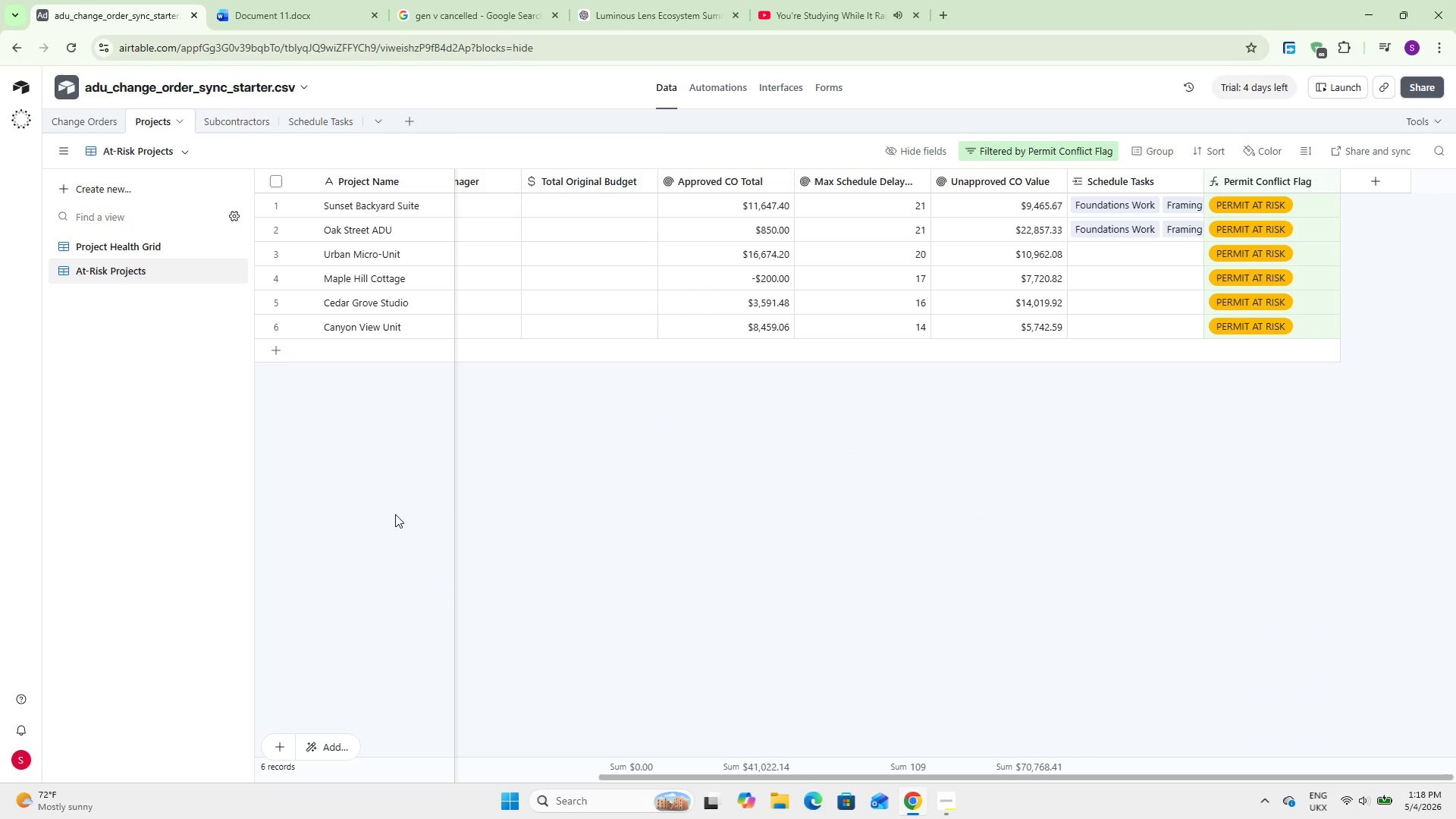 
double_click([395, 514])
 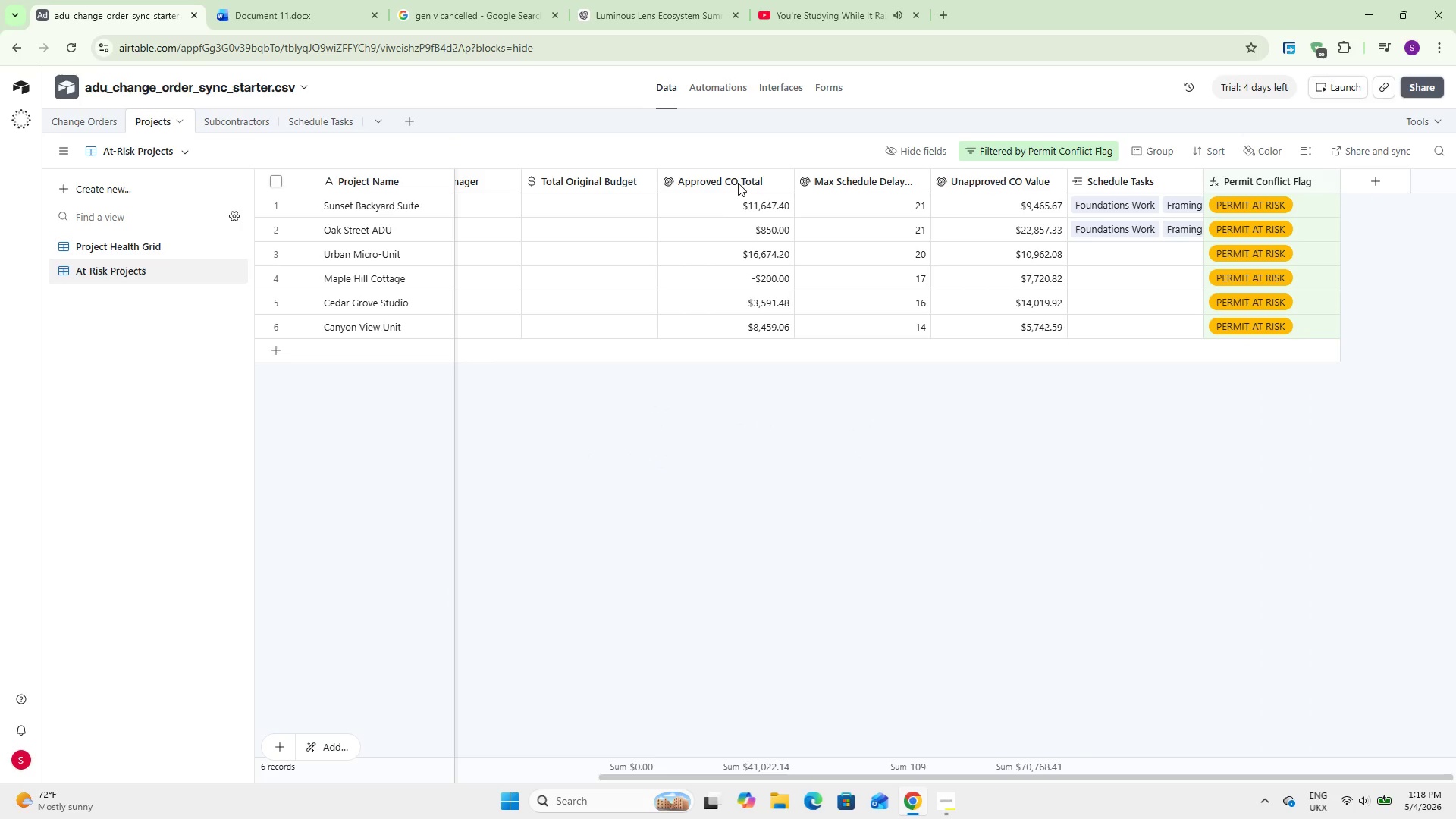 
double_click([738, 183])
 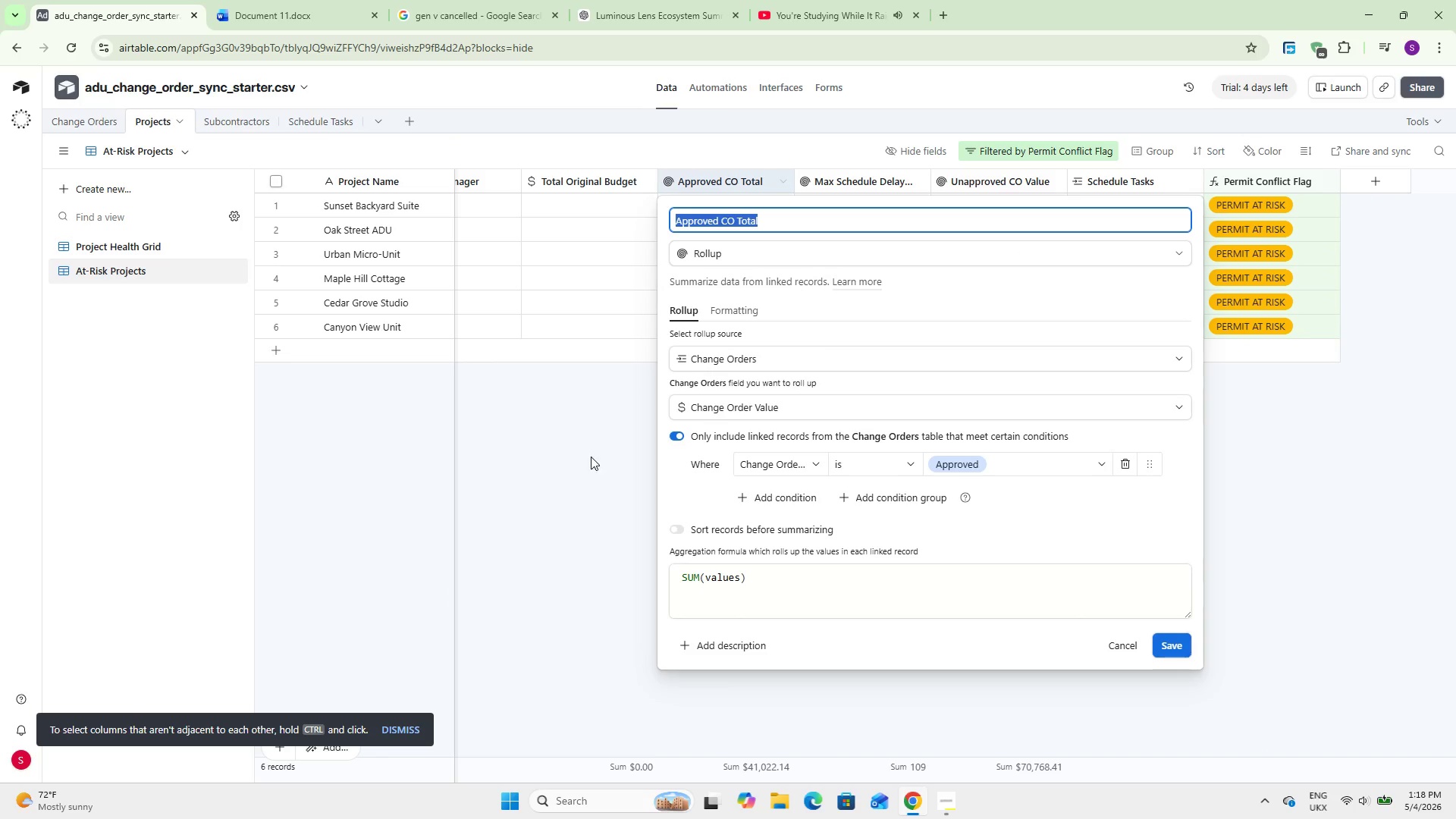 
left_click([603, 473])
 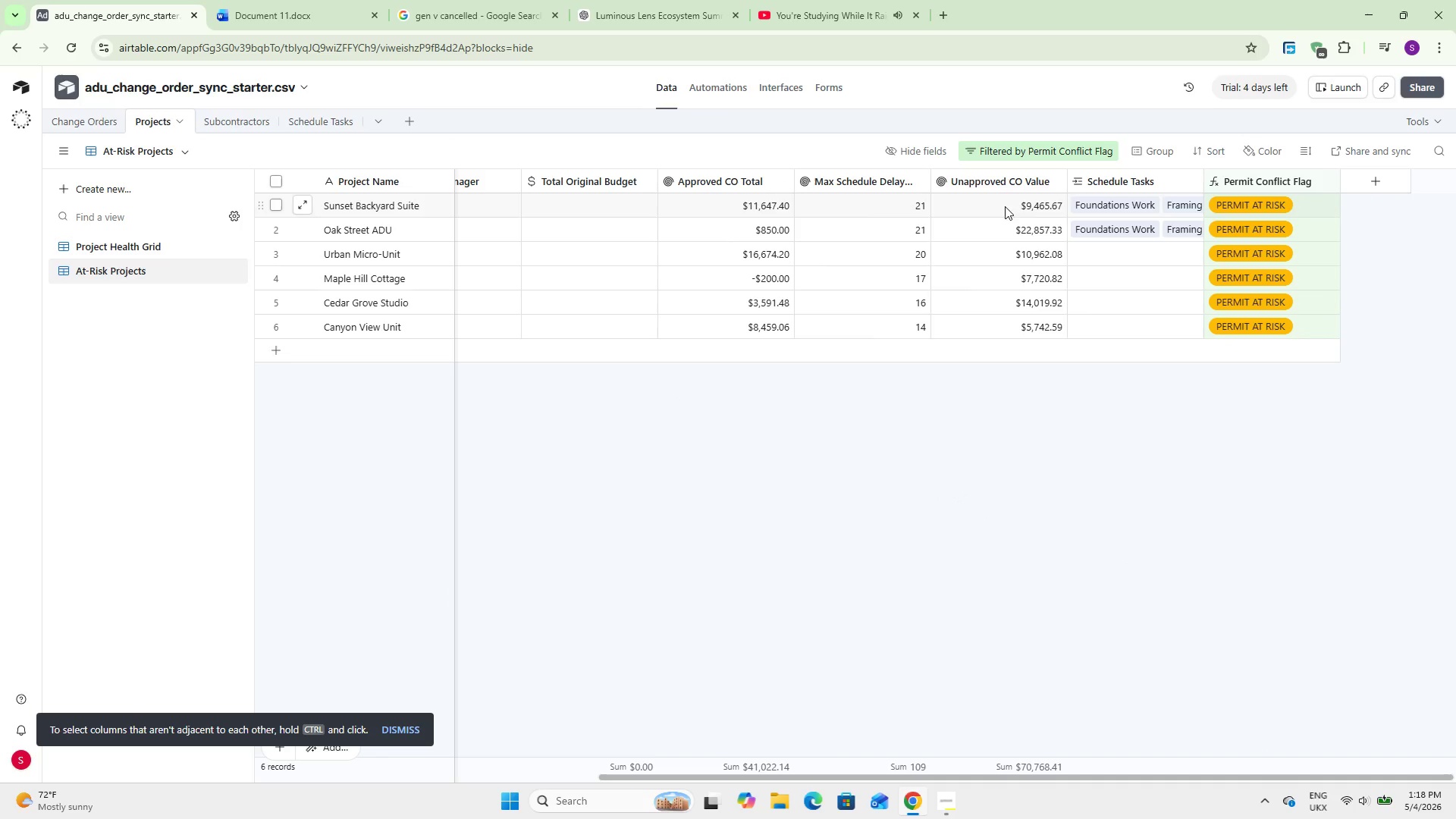 
double_click([1000, 184])
 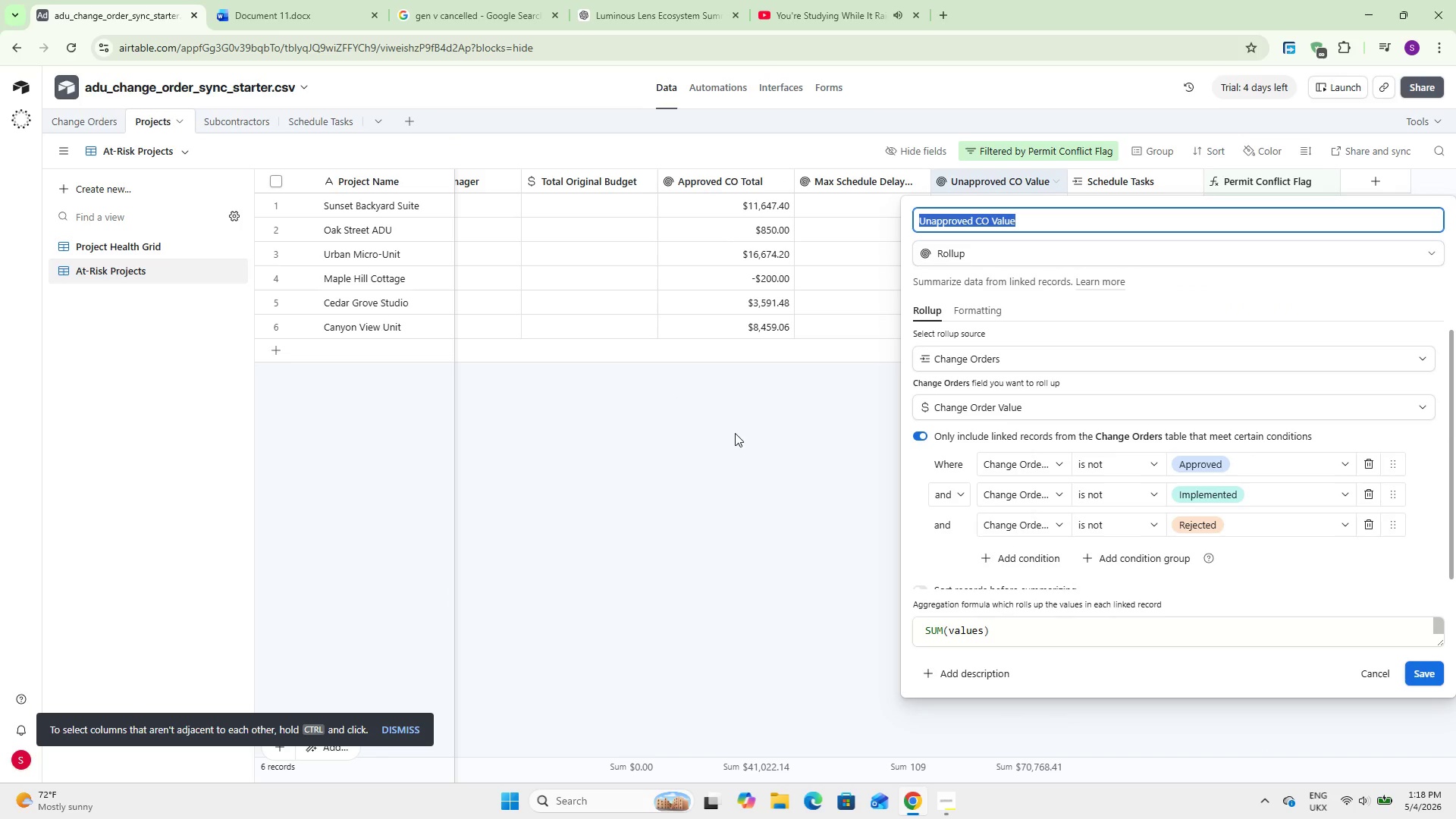 
left_click([727, 436])
 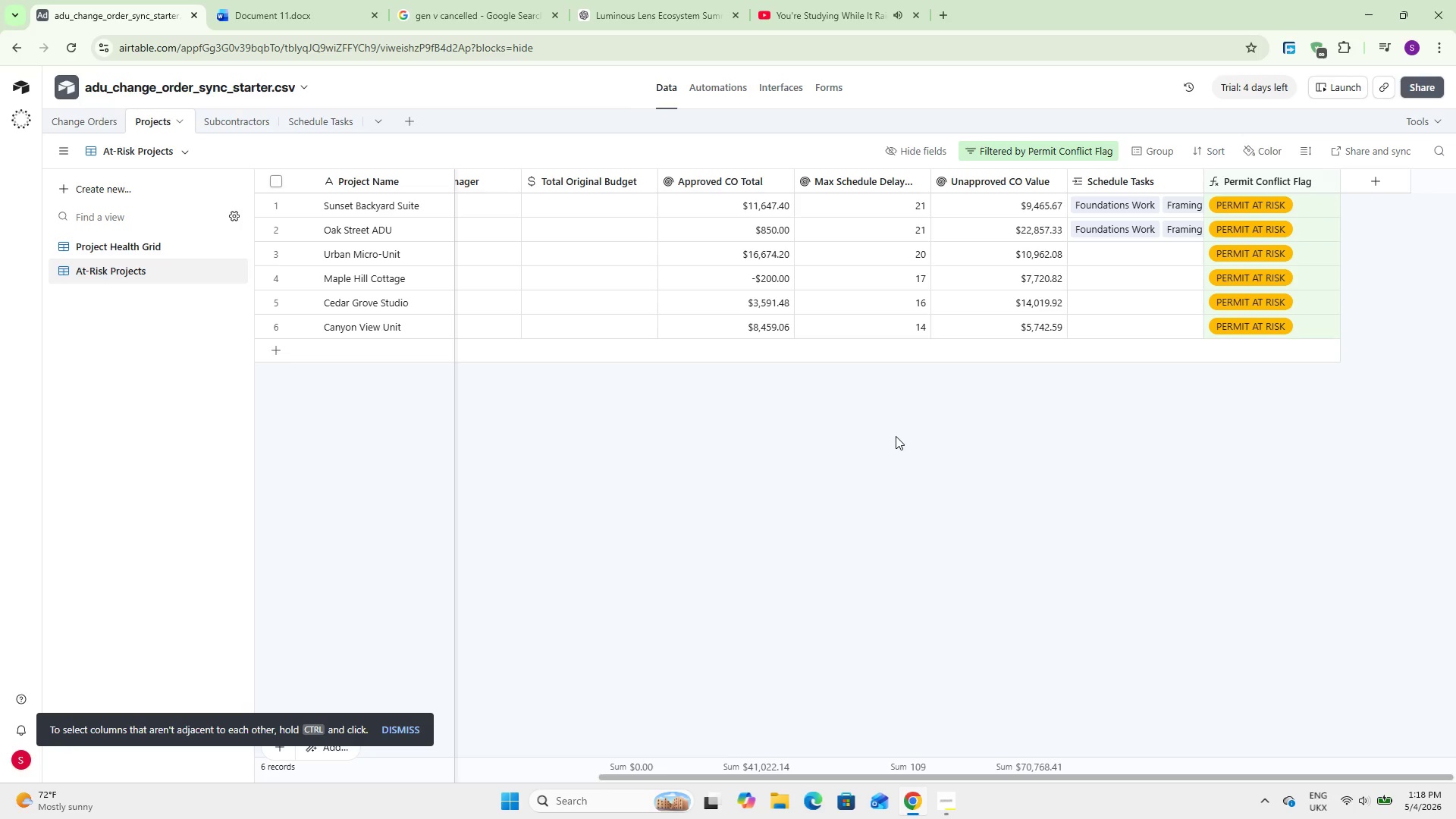 
wait(11.89)
 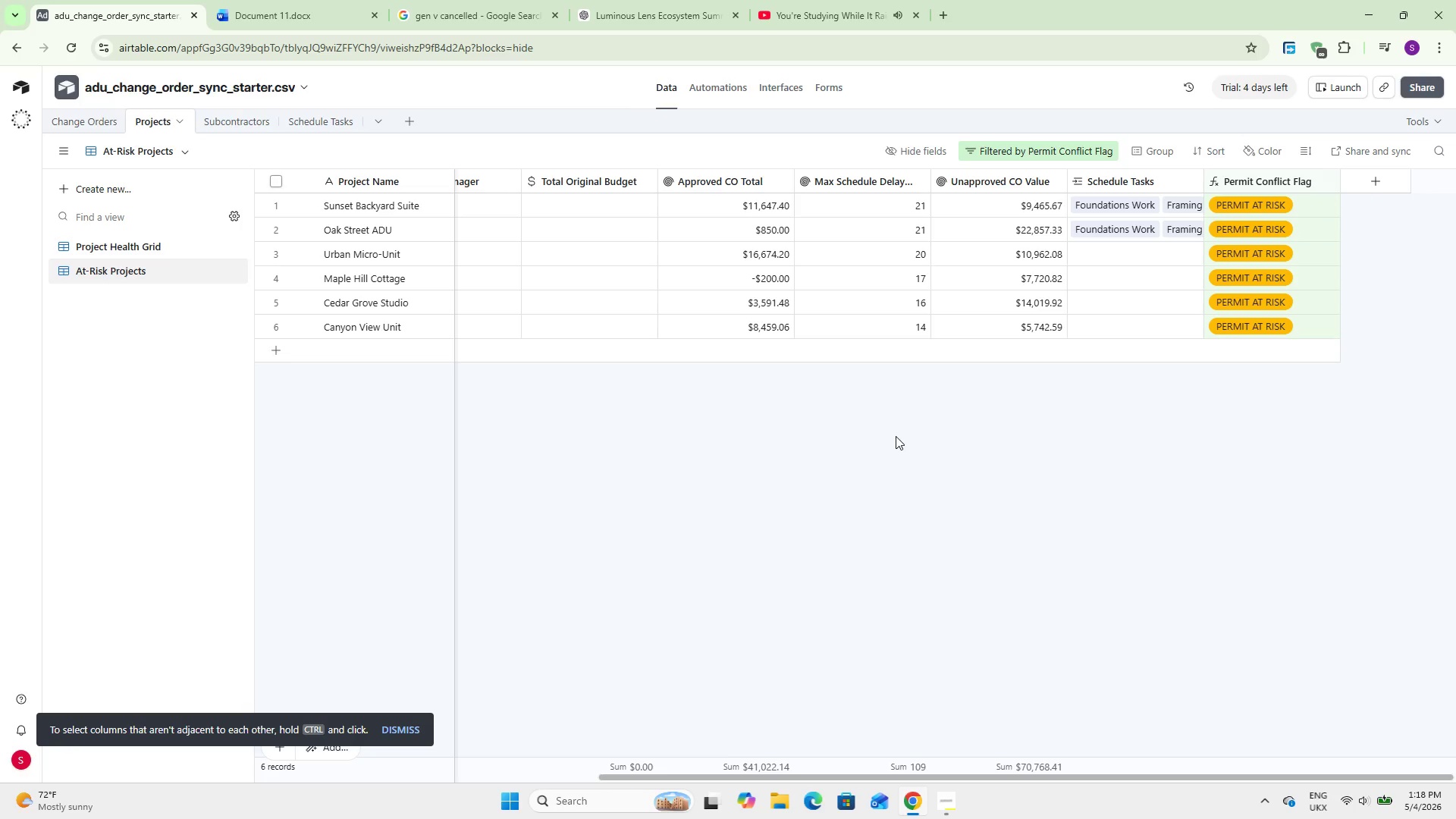 
scroll: coordinate [880, 406], scroll_direction: up, amount: 1.0
 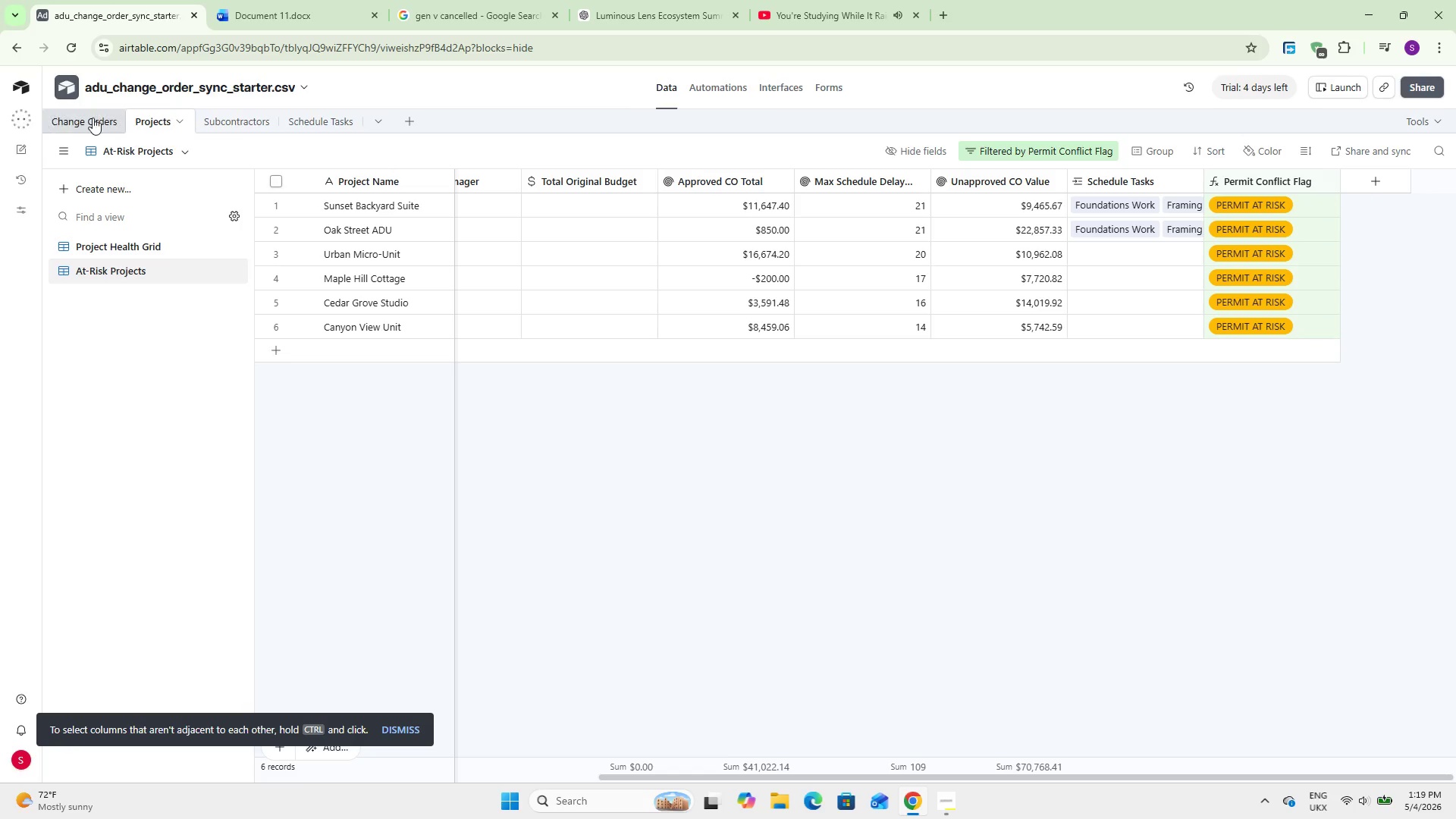 
left_click([93, 118])
 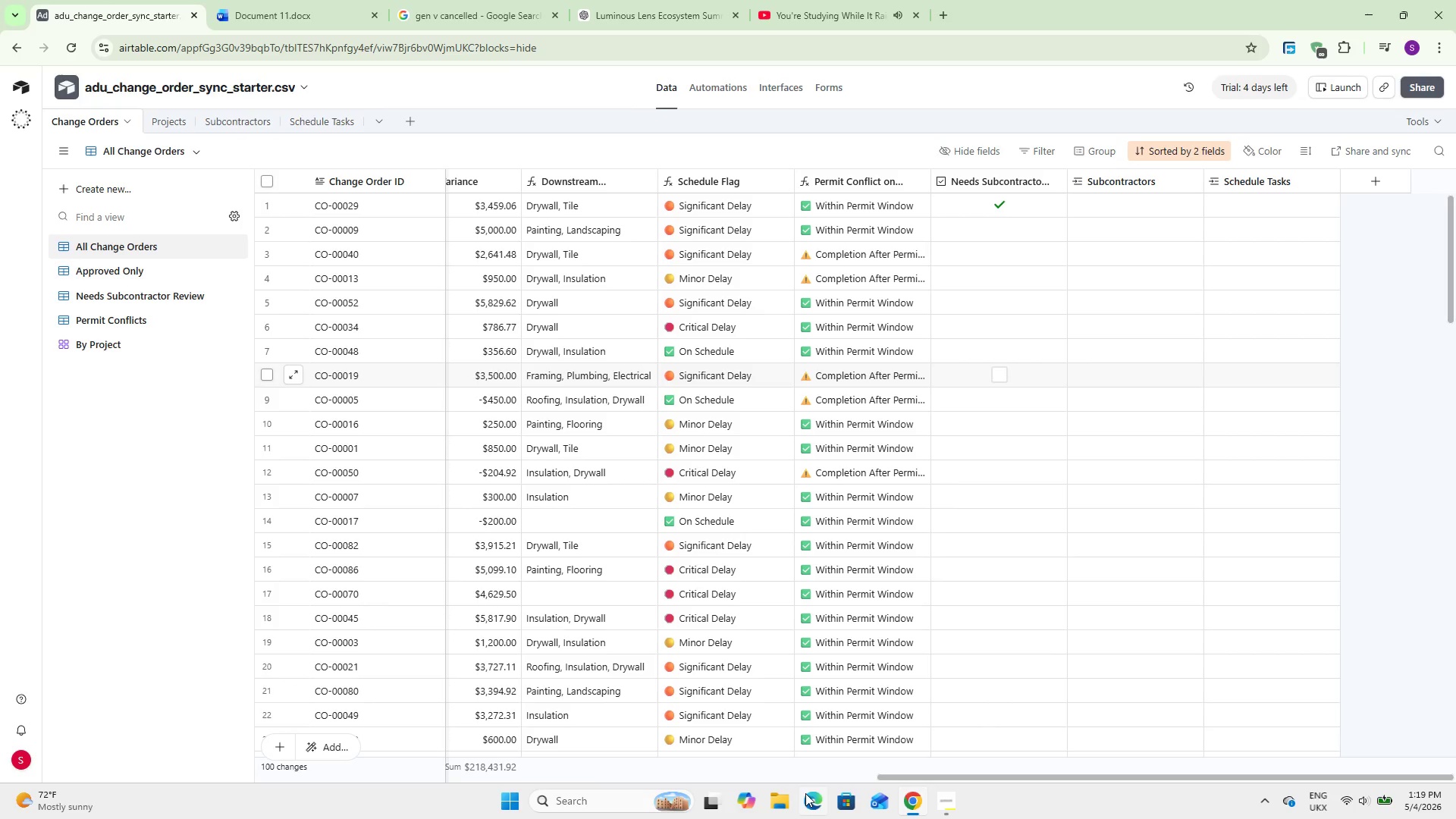 
wait(6.06)
 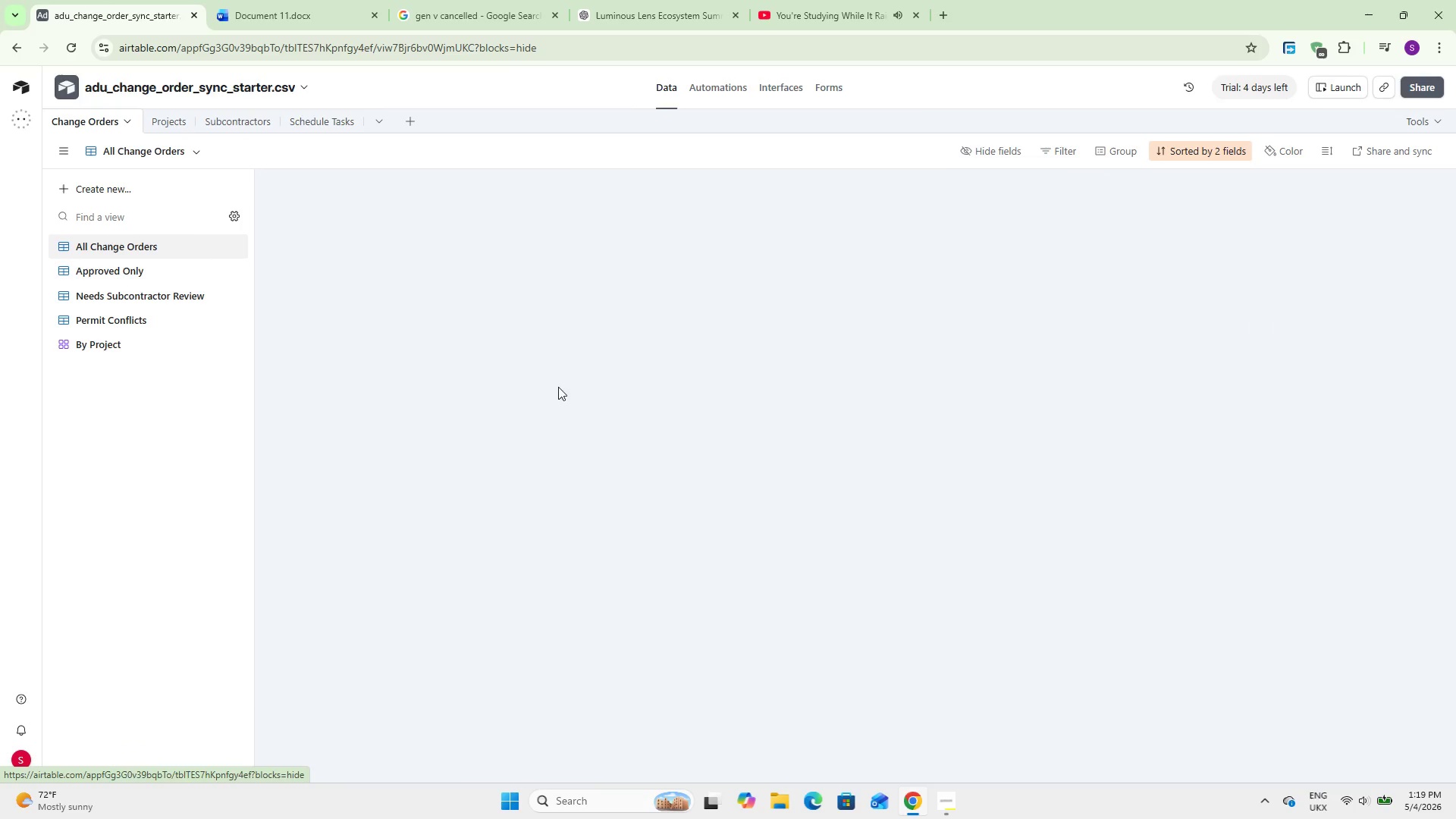 
left_click_drag(start_coordinate=[889, 779], to_coordinate=[713, 797])
 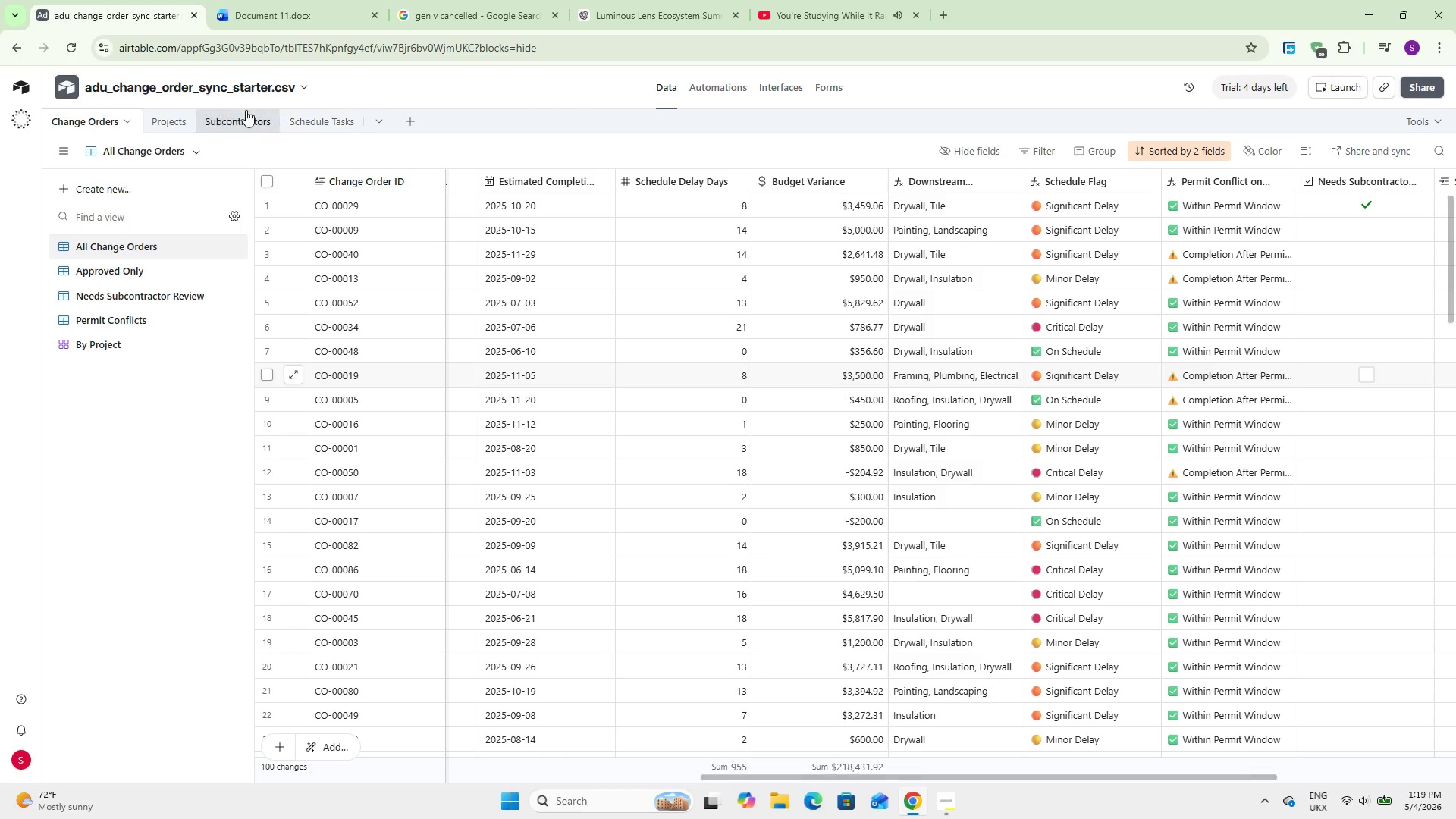 
wait(6.14)
 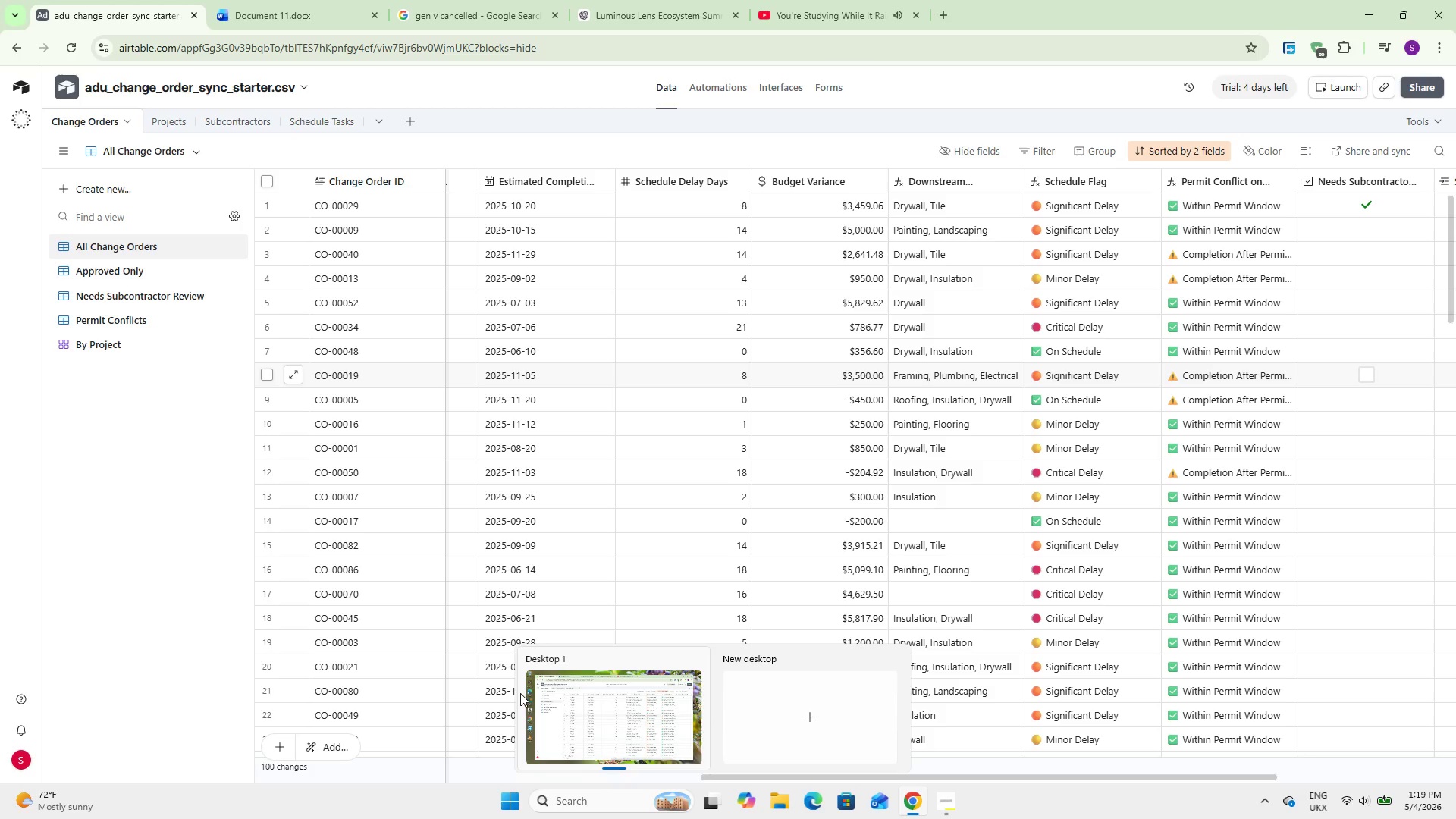 
left_click([169, 121])
 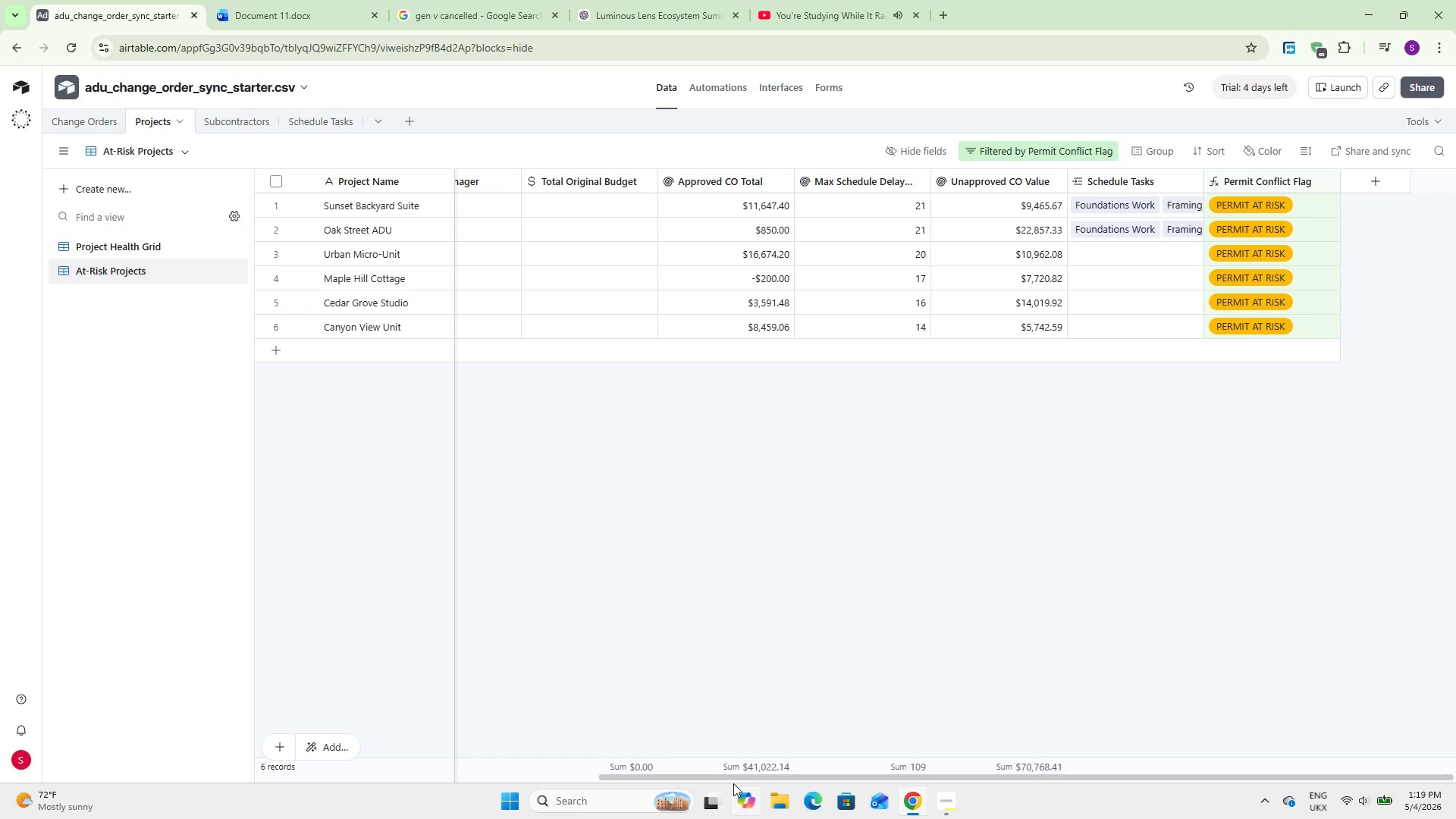 
left_click_drag(start_coordinate=[735, 778], to_coordinate=[916, 764])
 